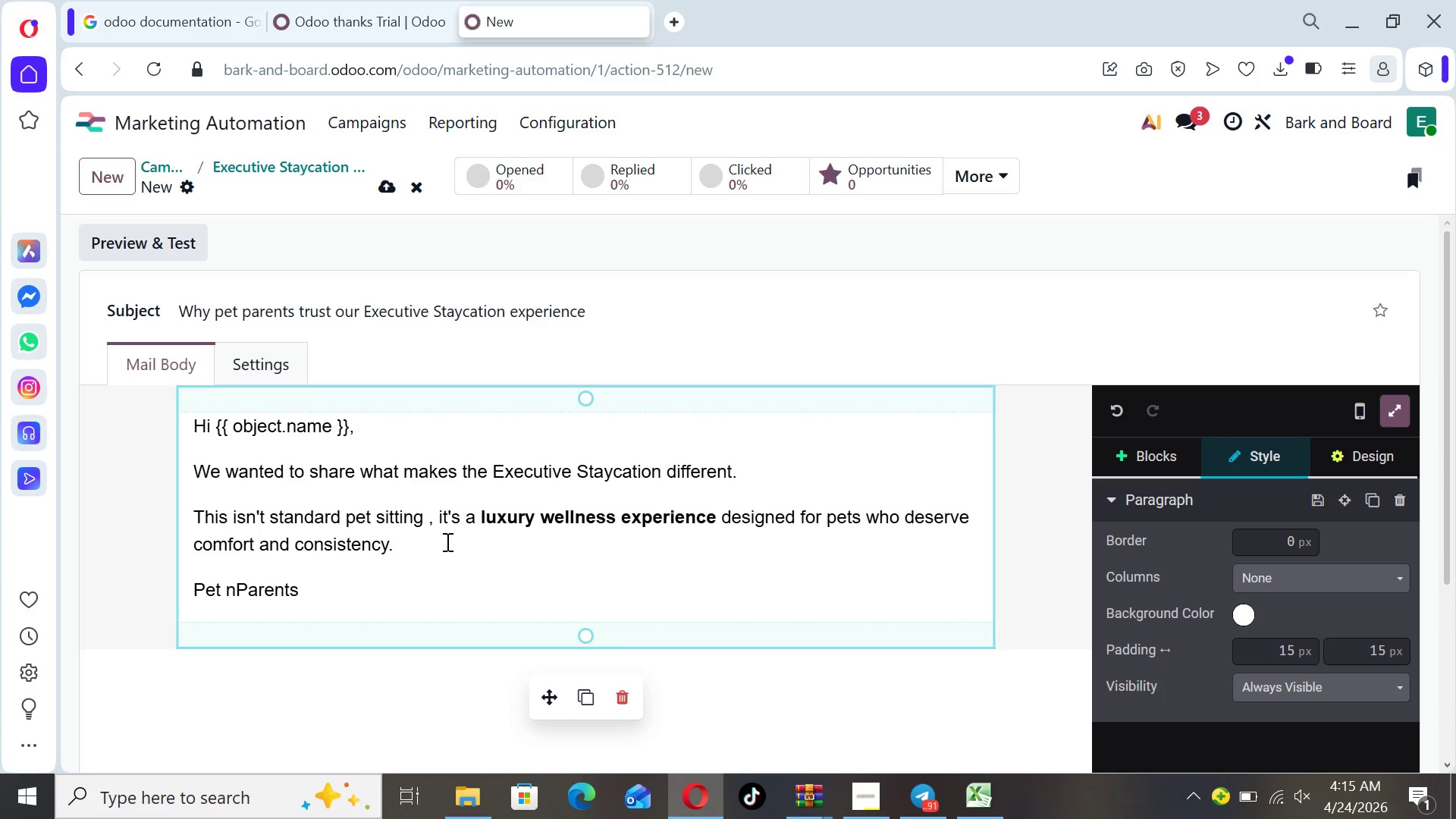 
hold_key(key=ArrowLeft, duration=0.66)
 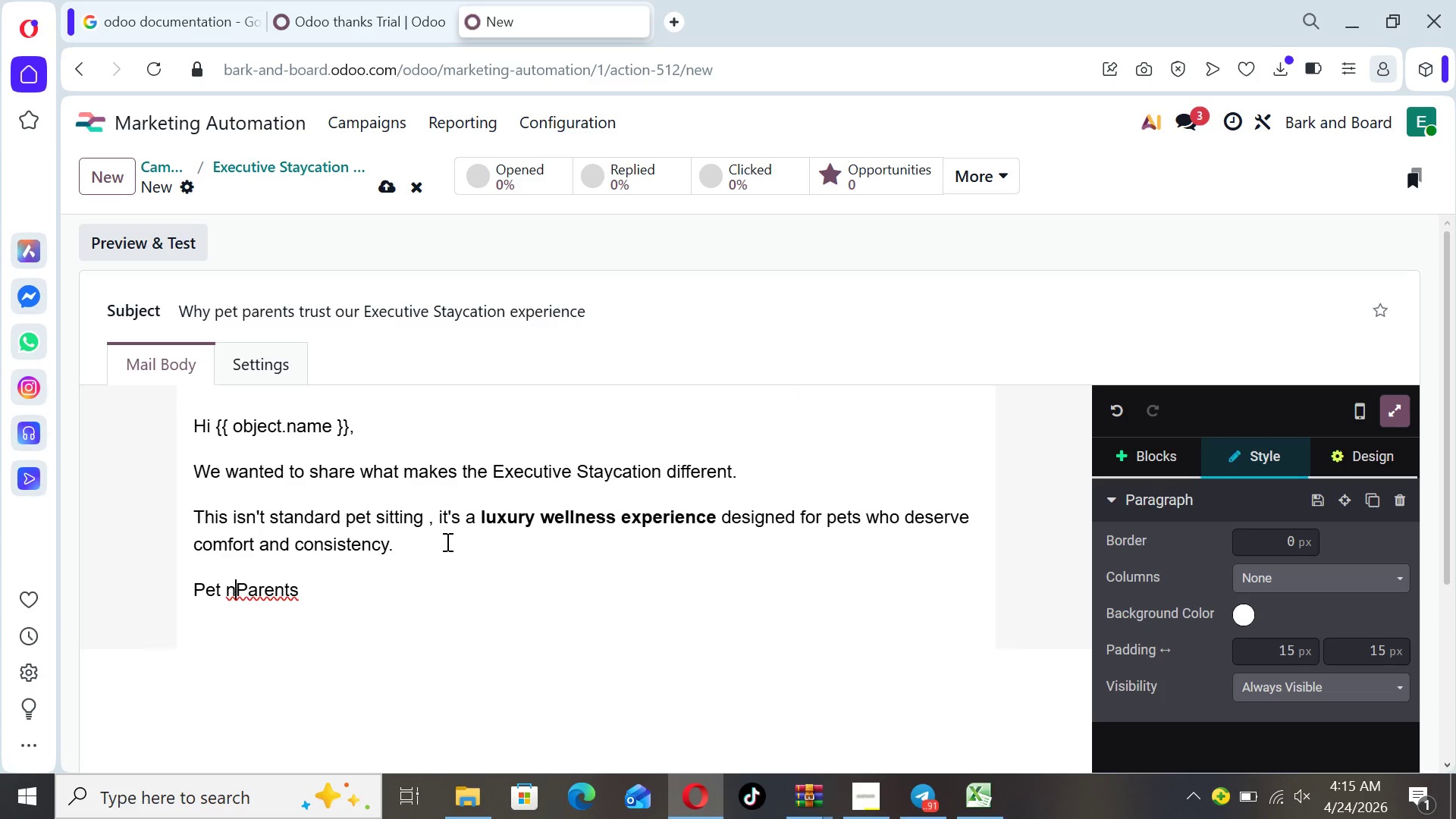 
key(ArrowLeft)
 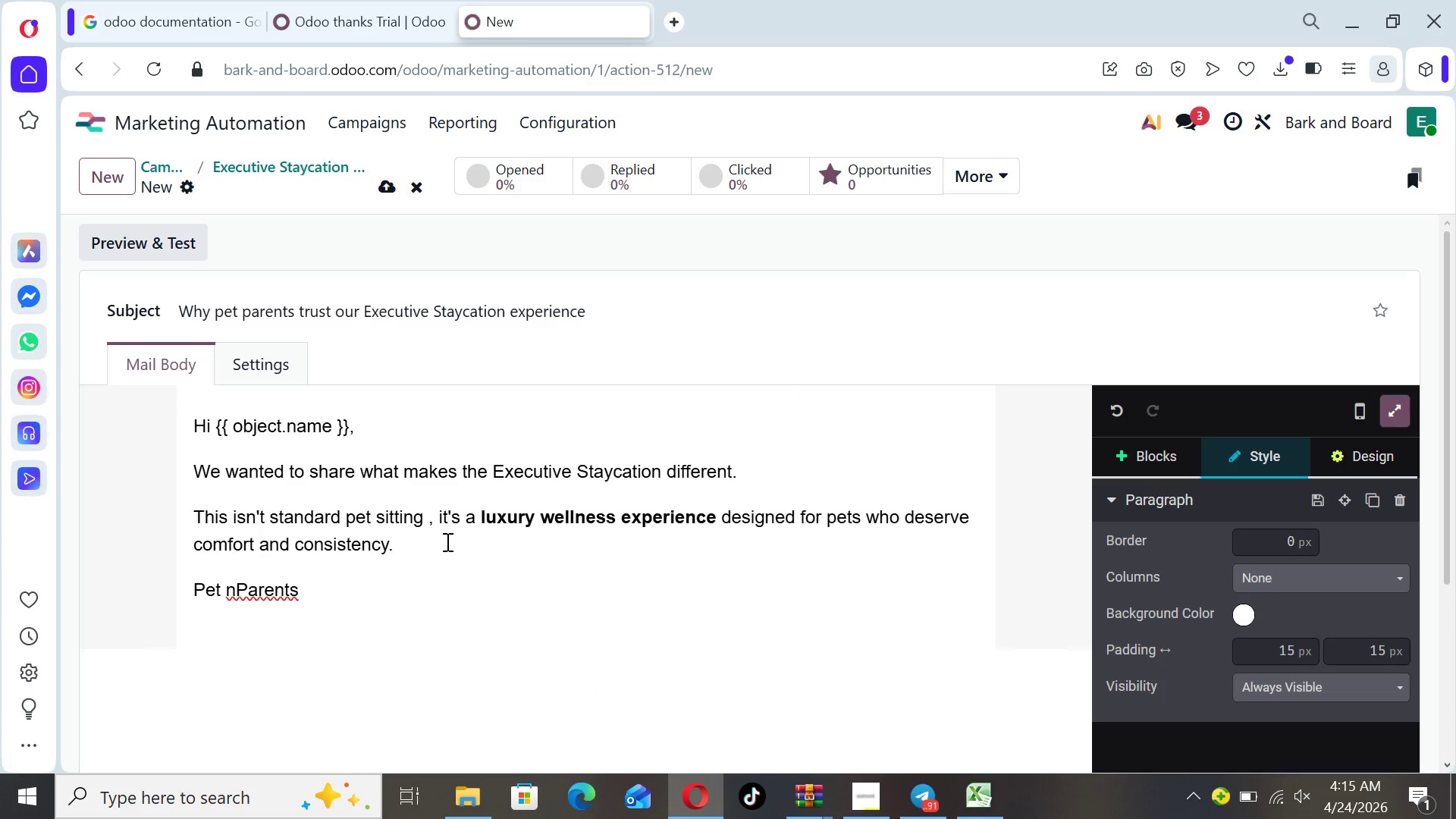 
key(Backspace)
 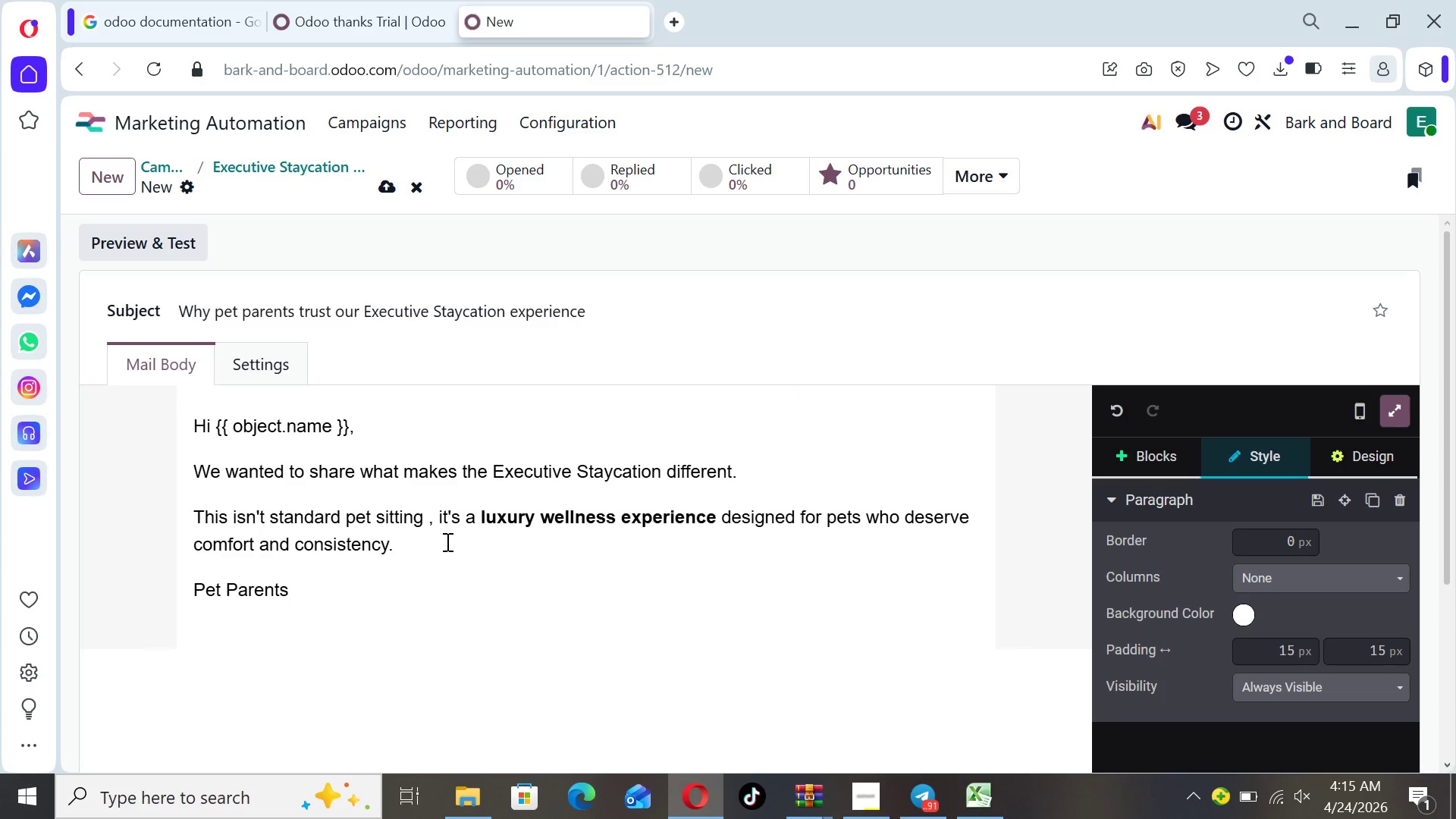 
key(ArrowRight)
 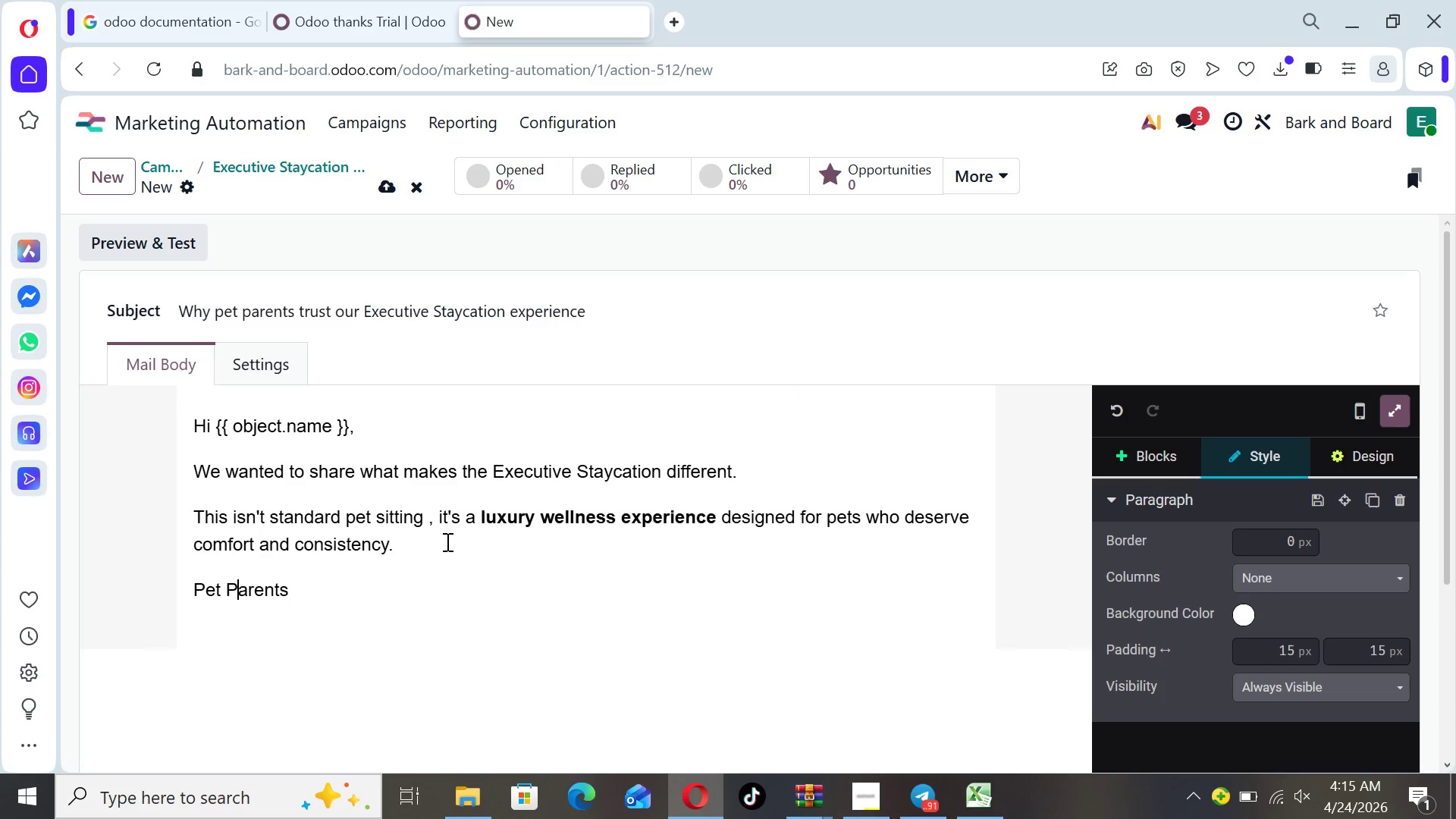 
key(ArrowRight)
 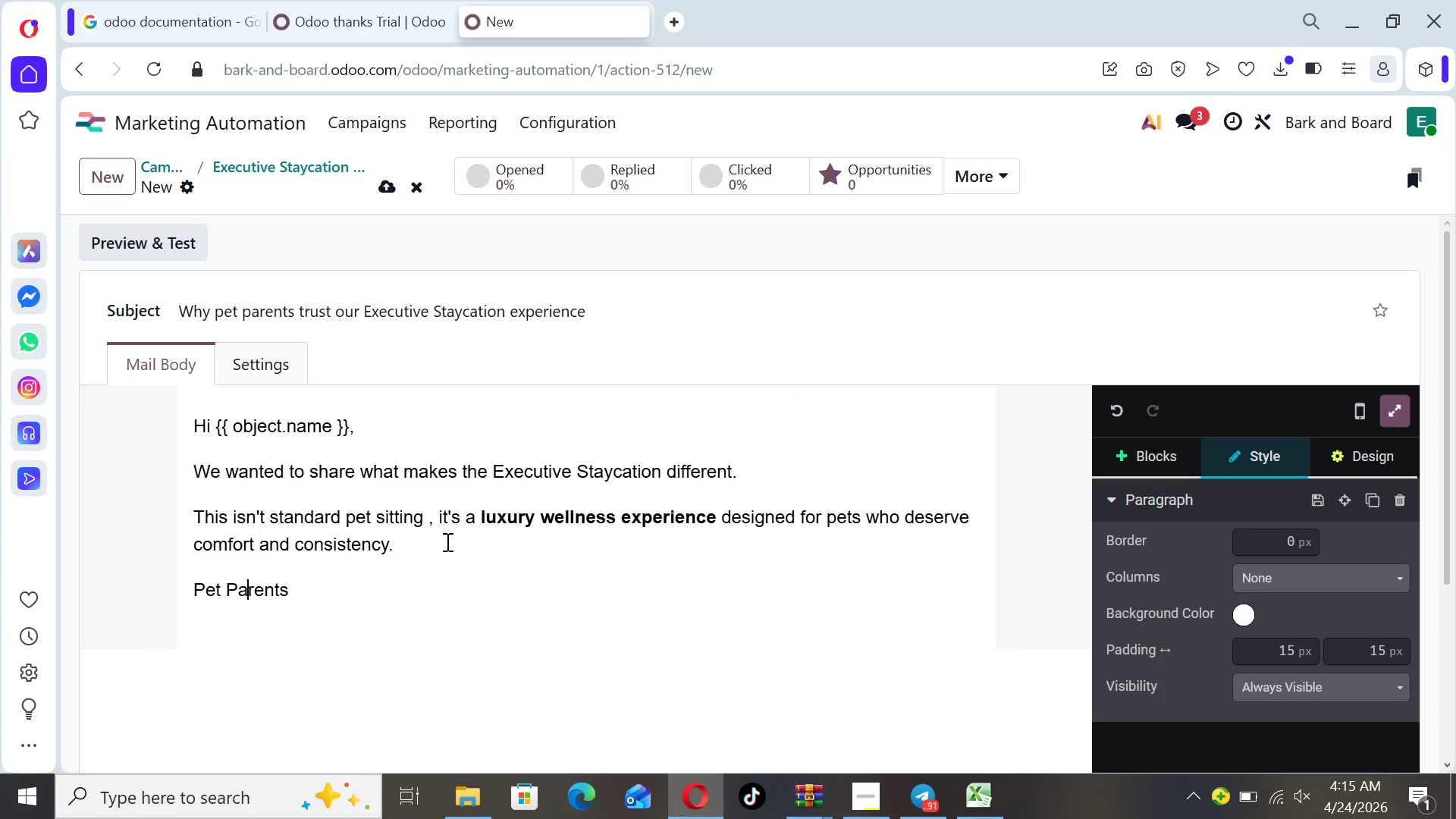 
hold_key(key=ArrowRight, duration=0.62)
 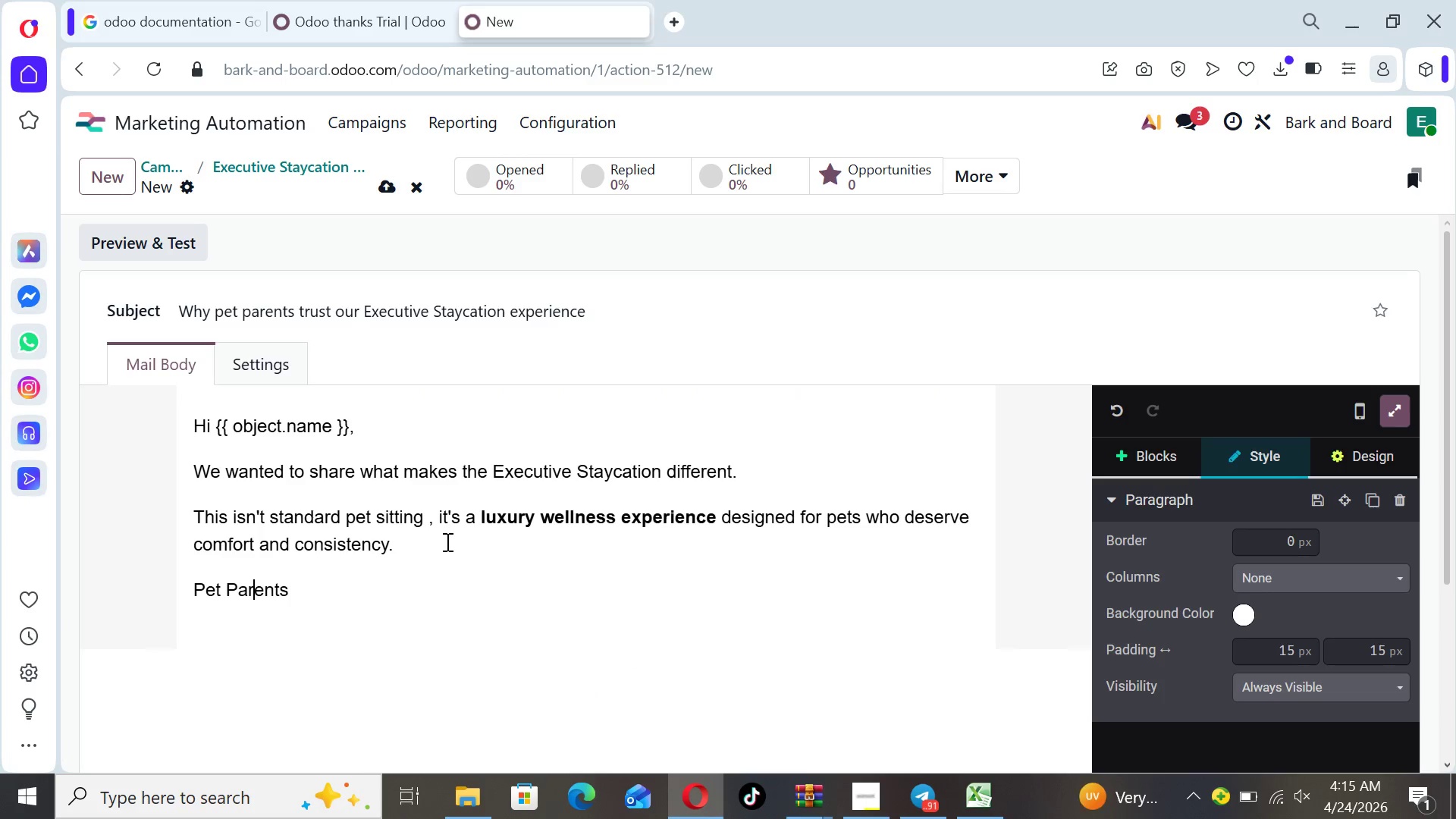 
hold_key(key=ShiftRight, duration=0.52)
 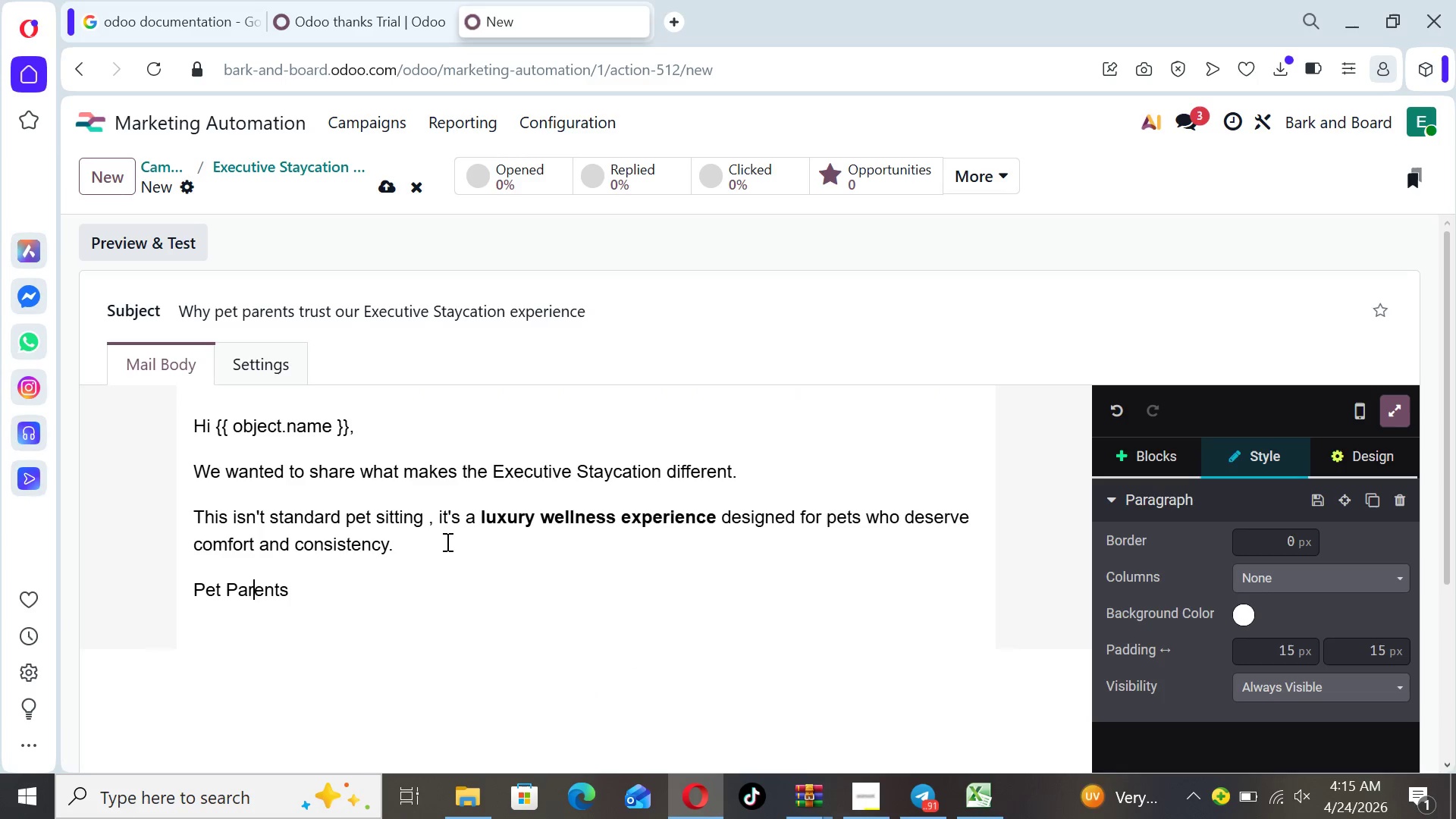 
key(ArrowRight)
 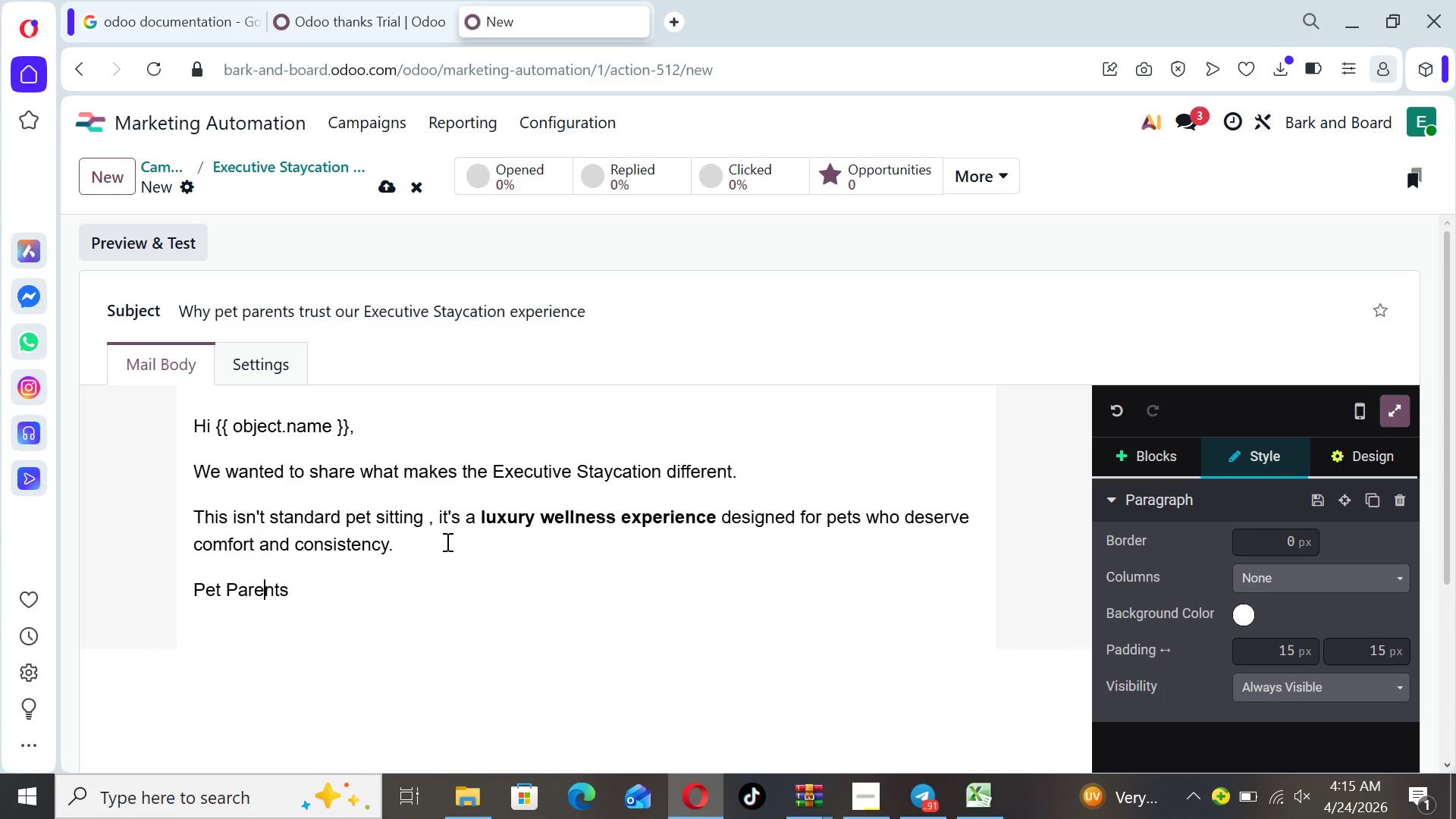 
key(Shift+ShiftRight)
 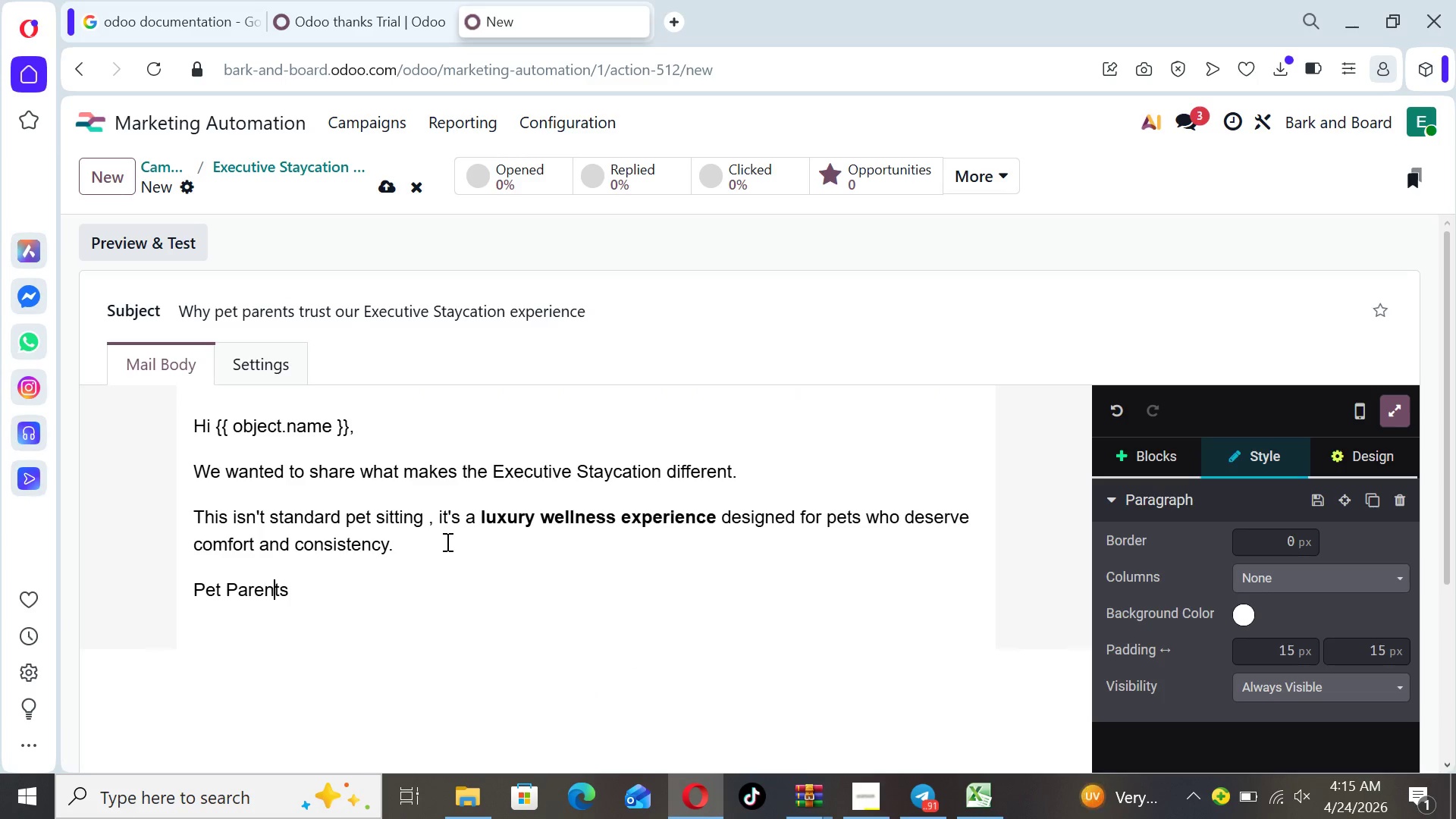 
hold_key(key=ArrowRight, duration=0.31)
 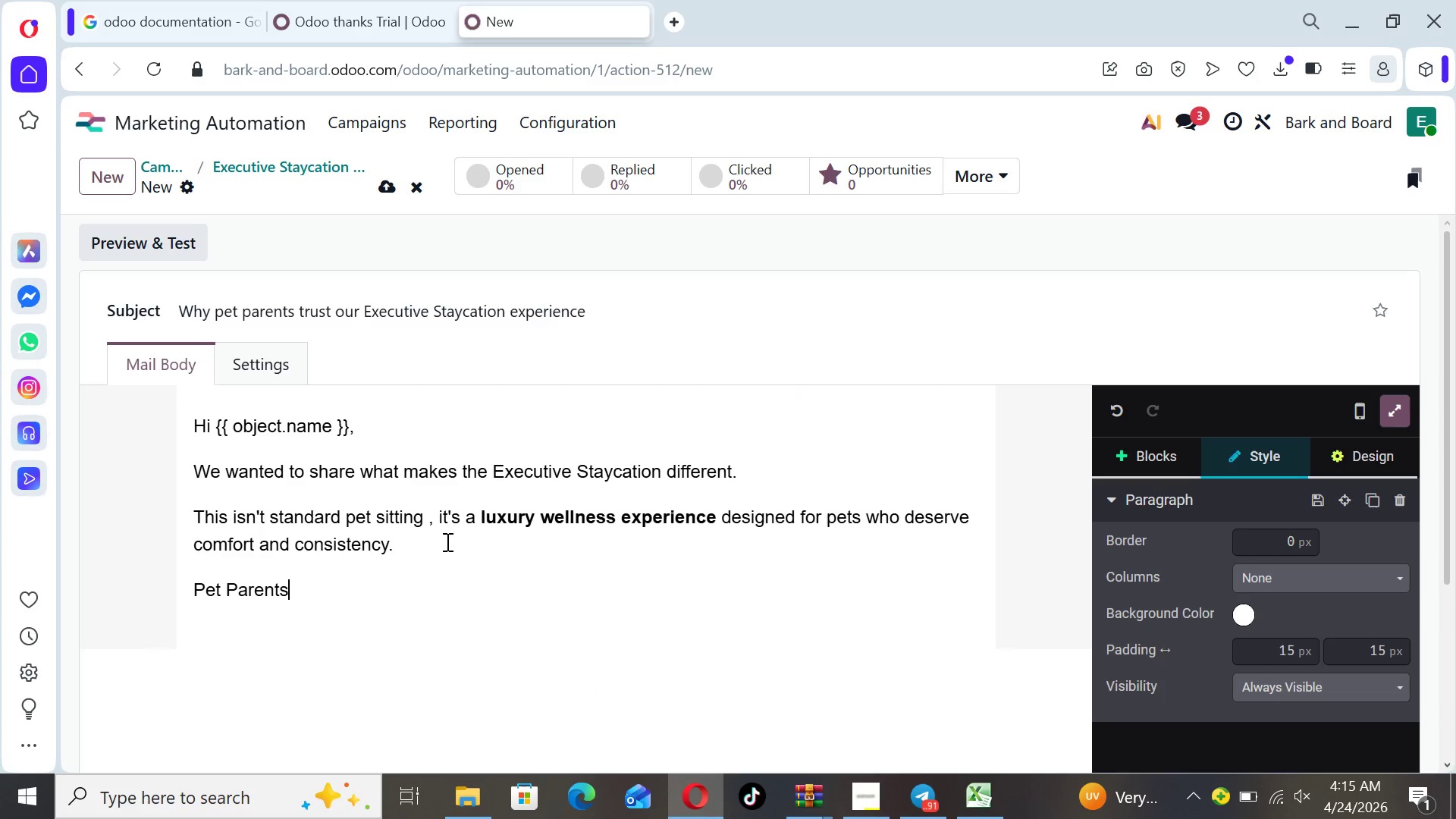 
key(Shift+ShiftRight)
 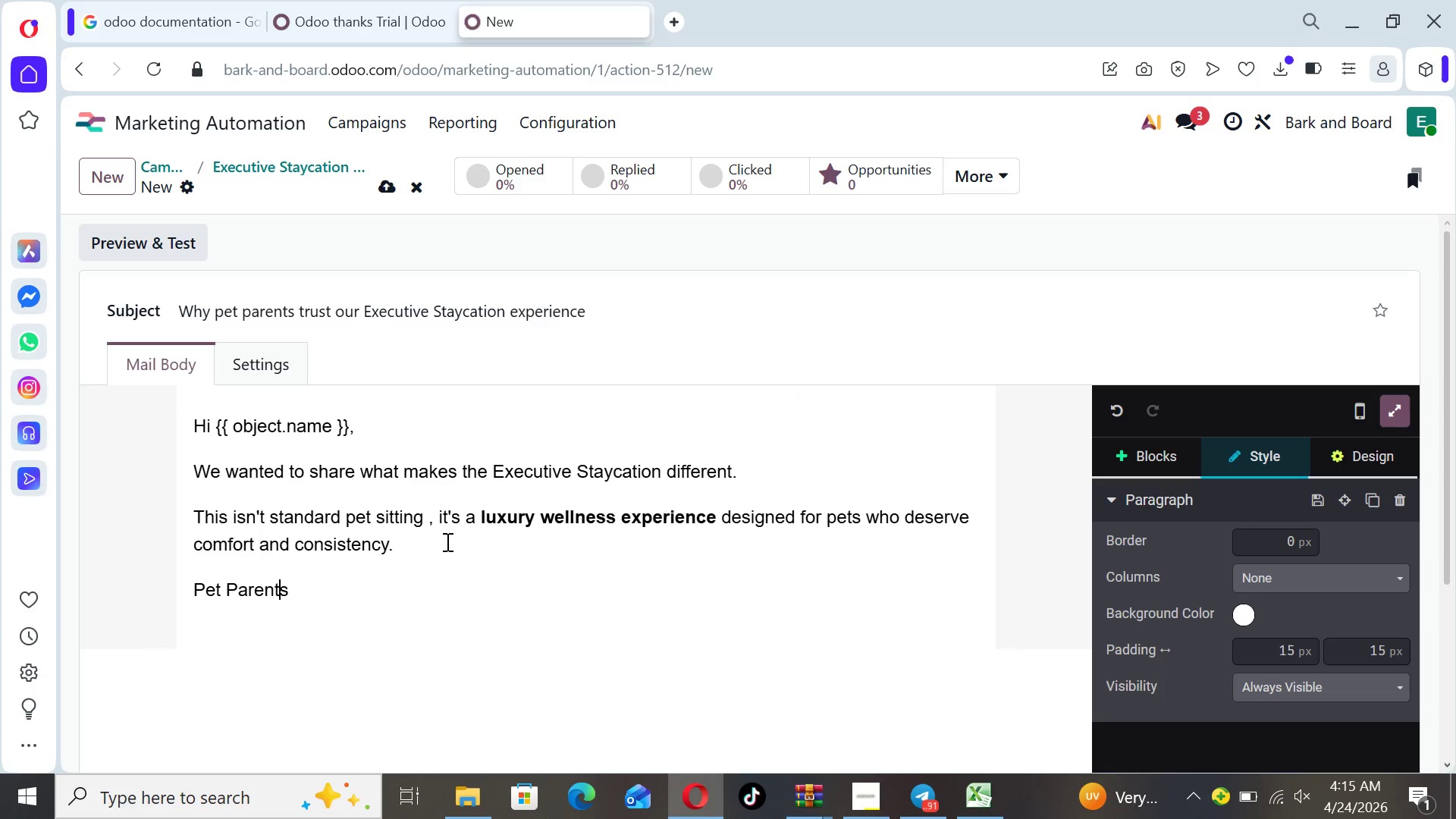 
key(ArrowRight)
 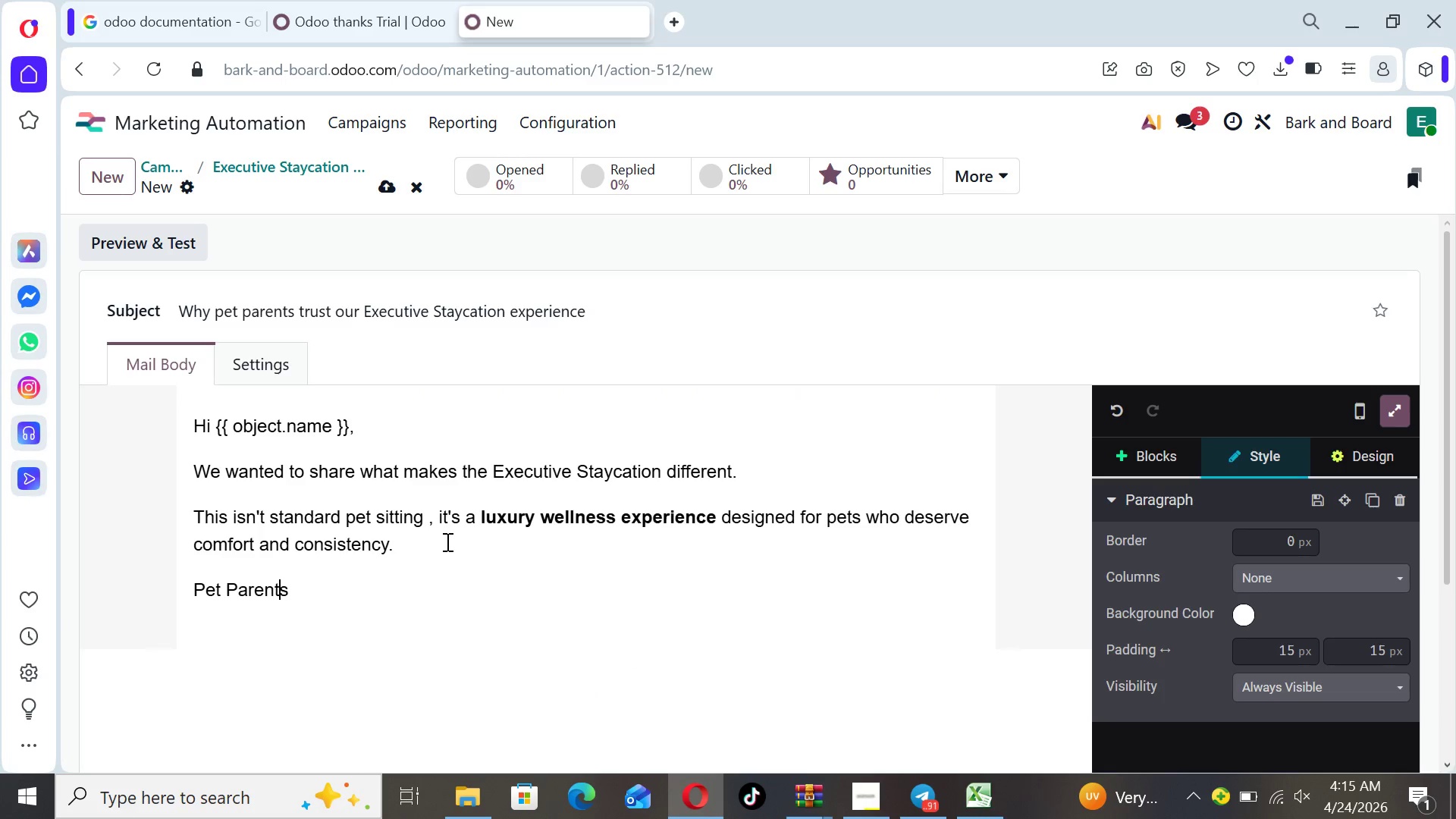 
key(Shift+ShiftRight)
 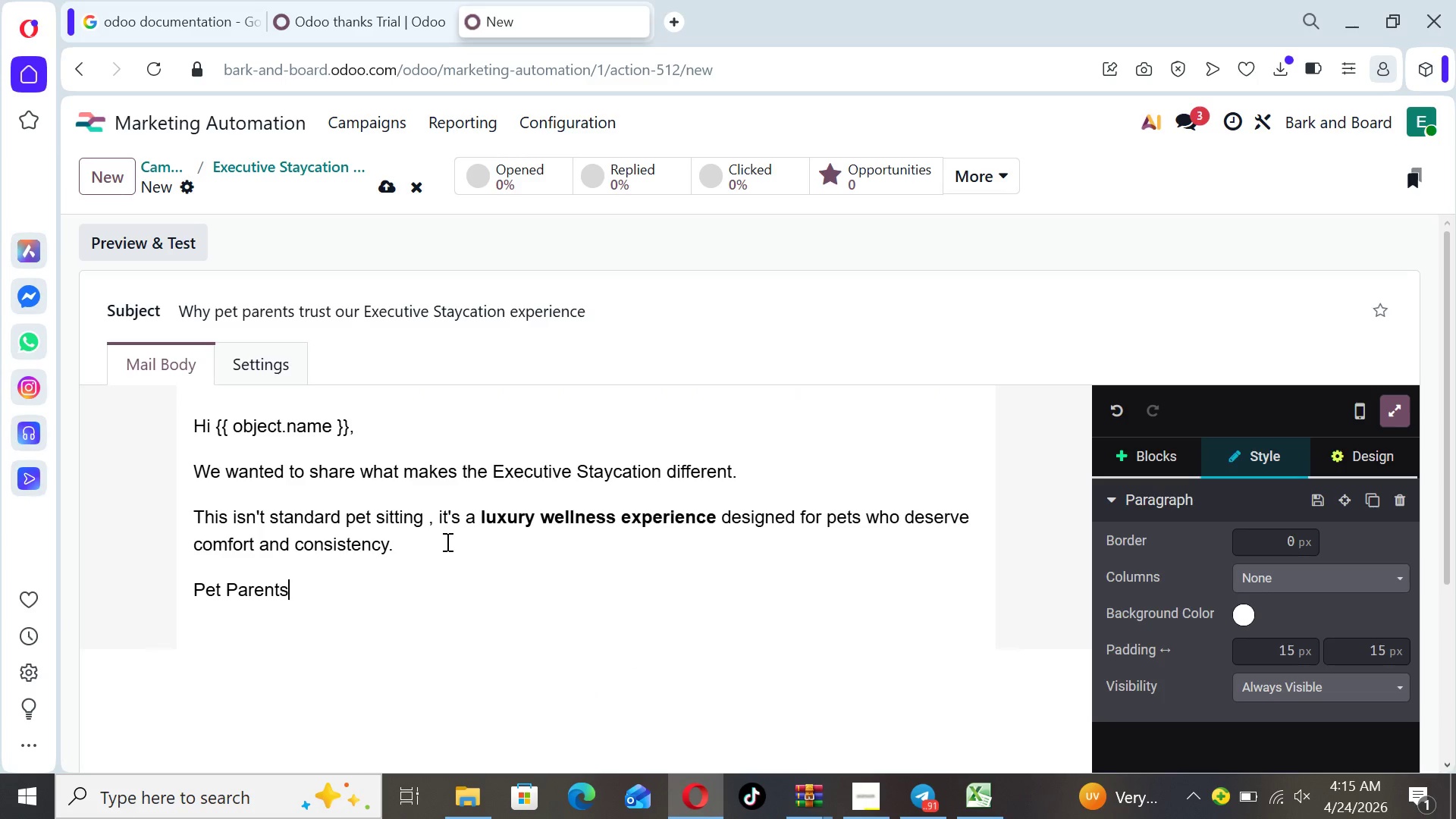 
key(ArrowRight)
 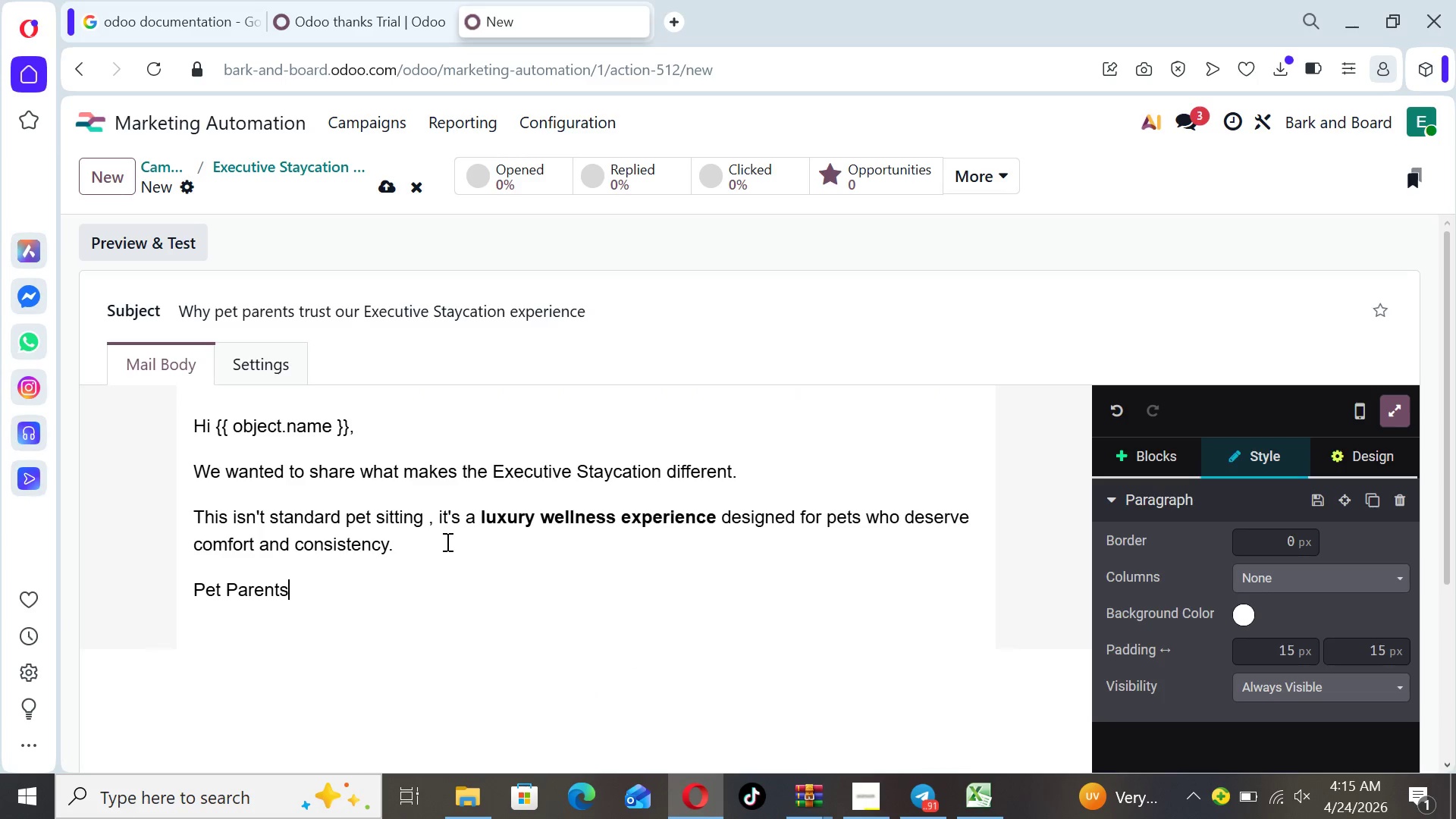 
key(Shift+ShiftRight)
 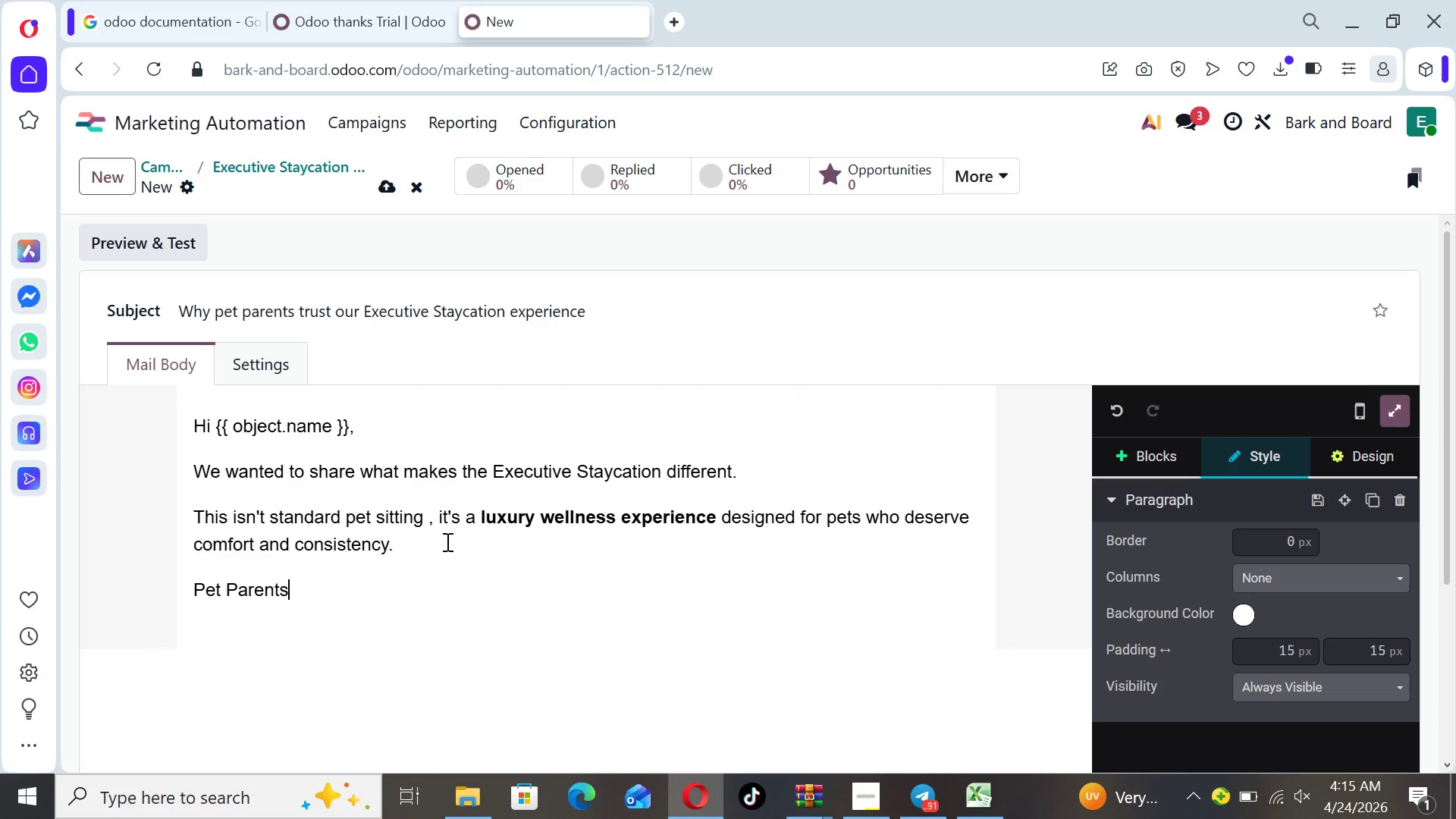 
key(Space)
 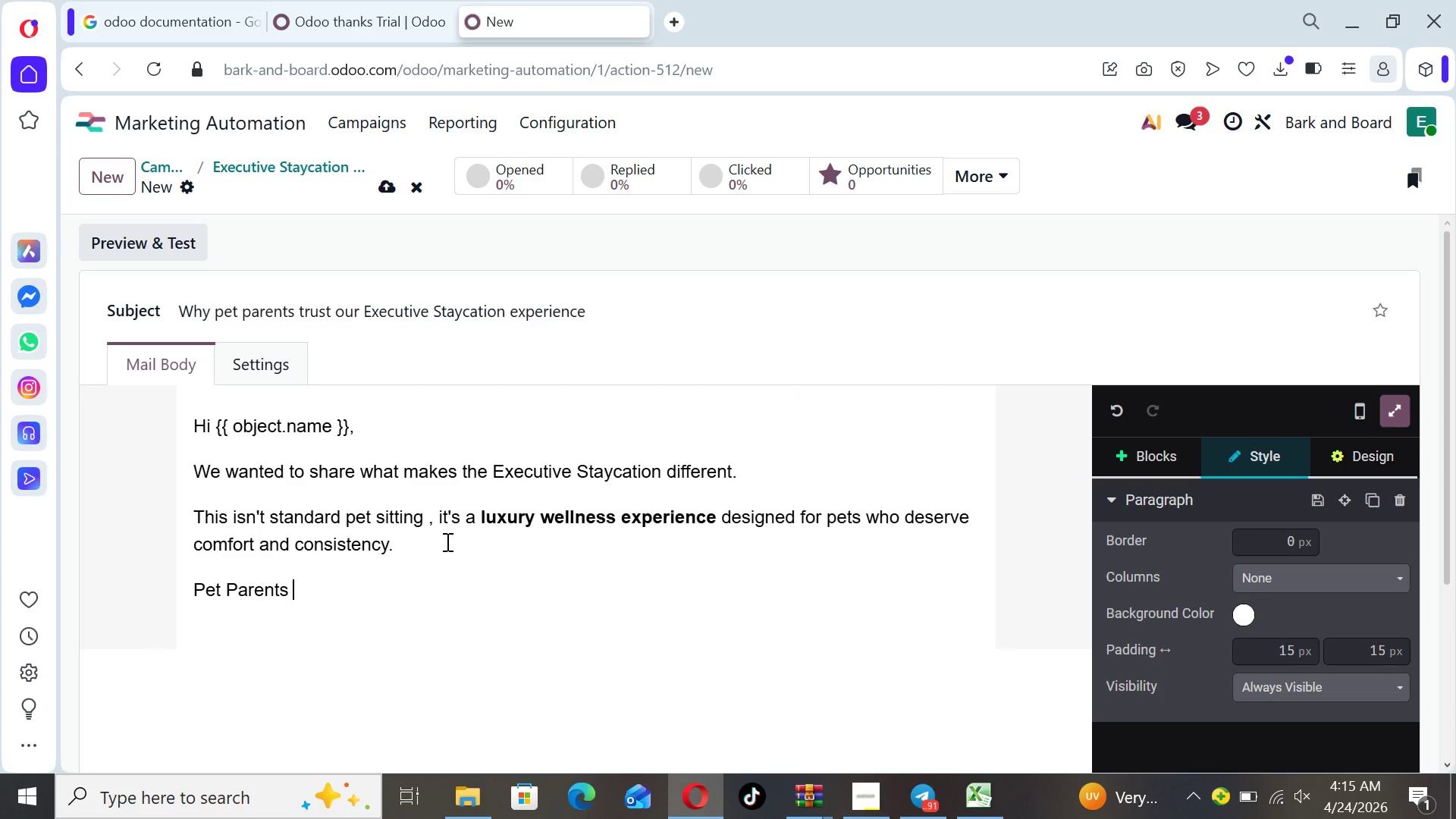 
type(choose us because)
 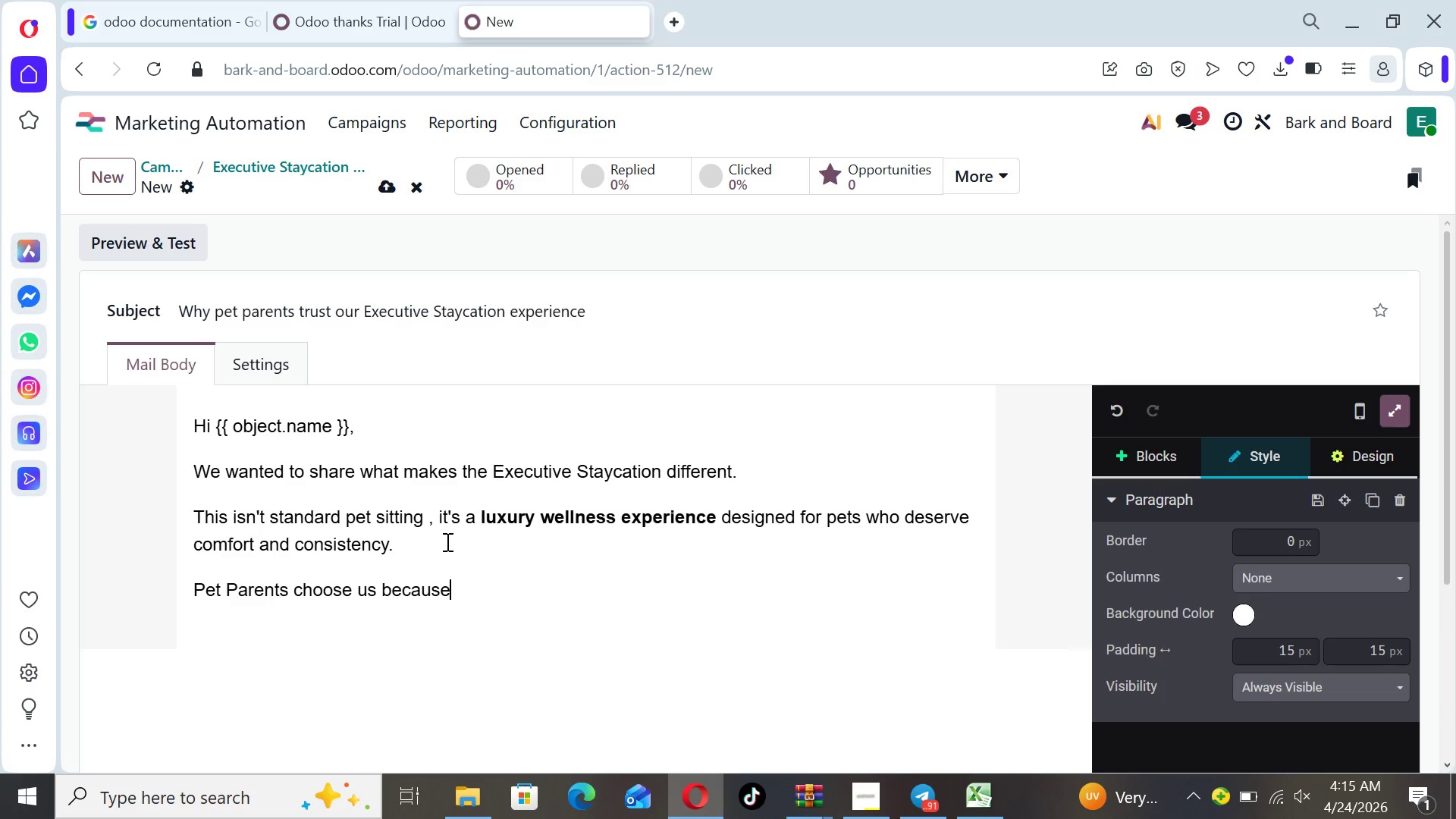 
key(Shift+ShiftLeft)
 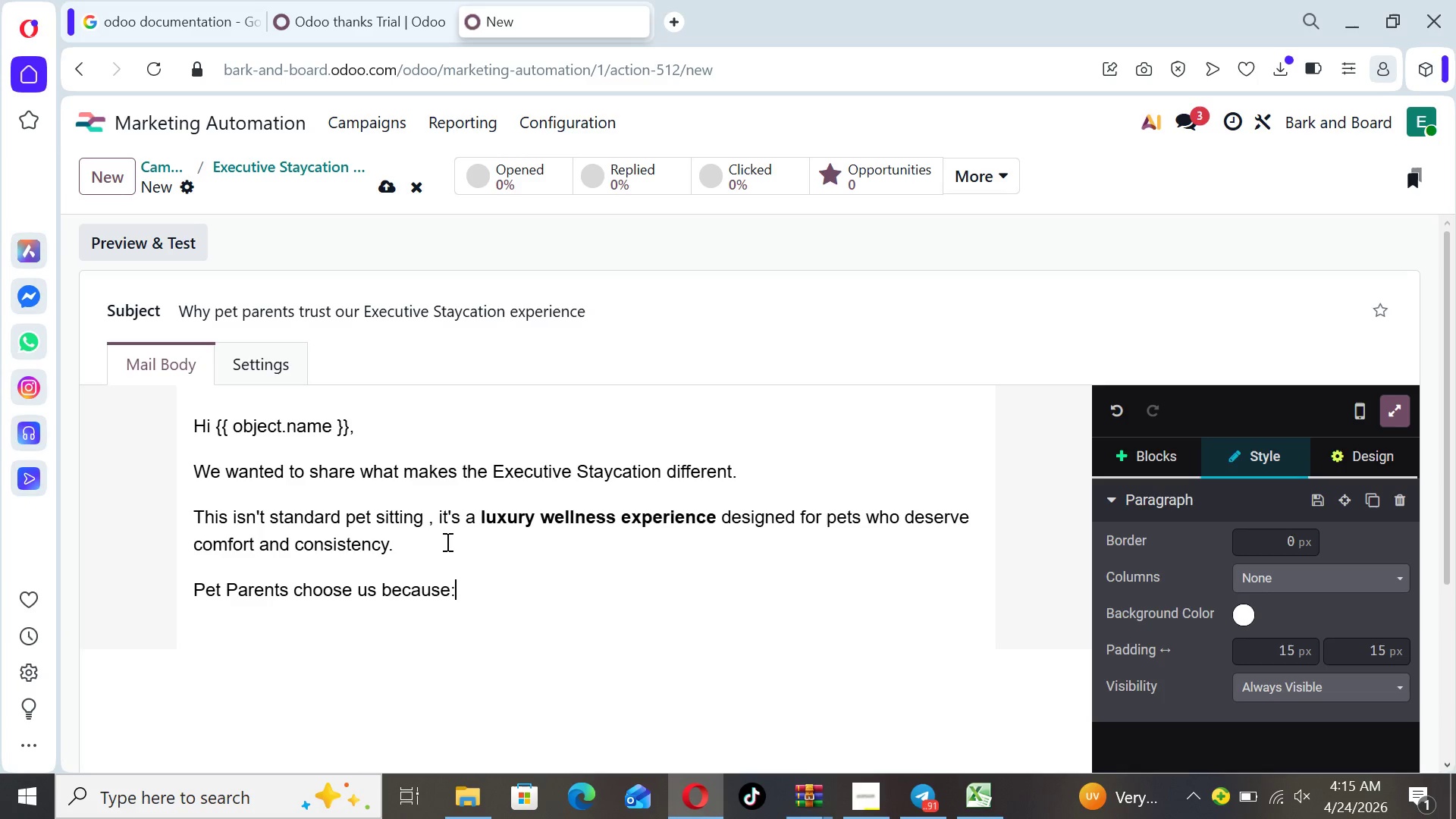 
key(Shift+Semicolon)
 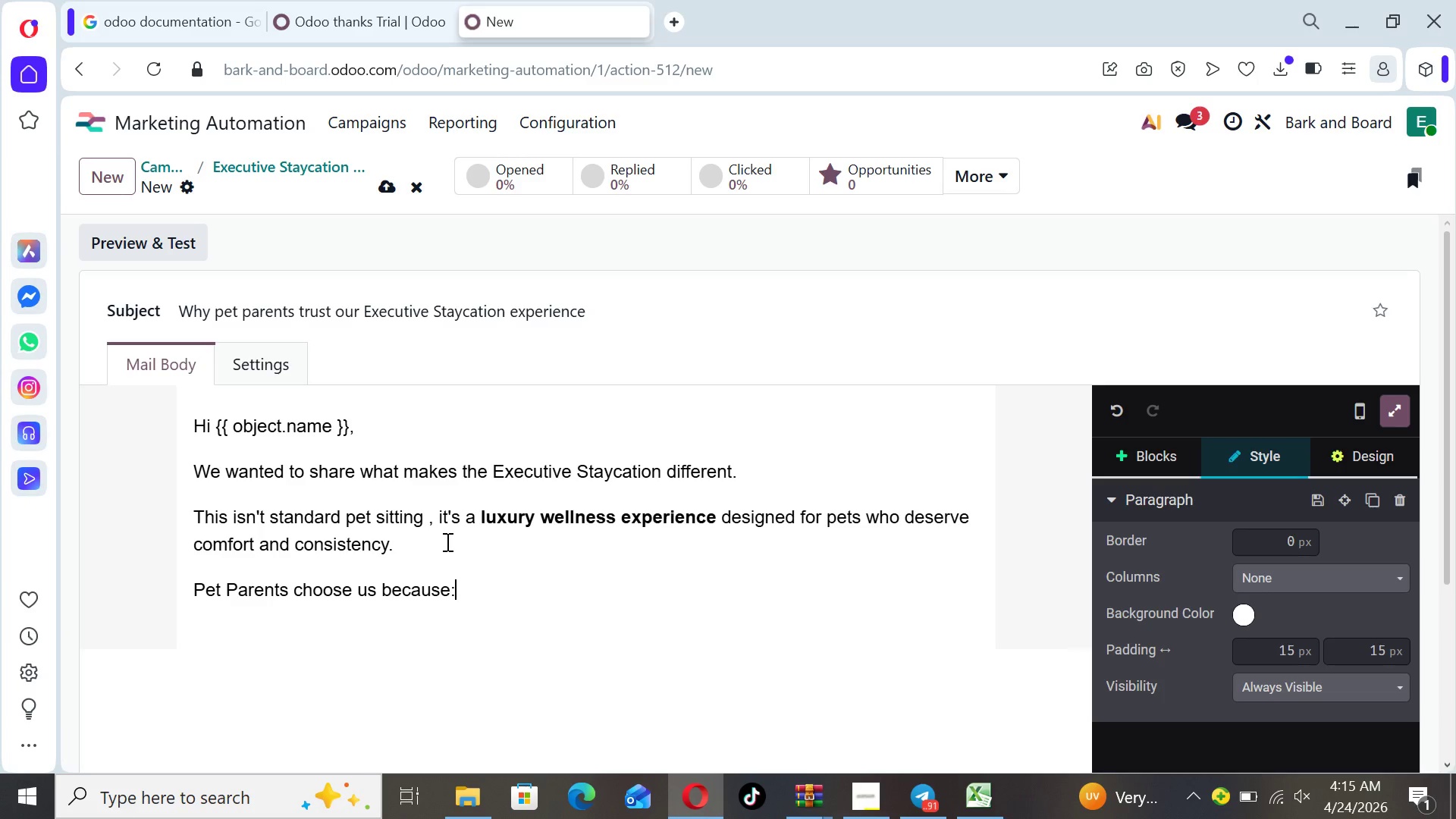 
key(Enter)
 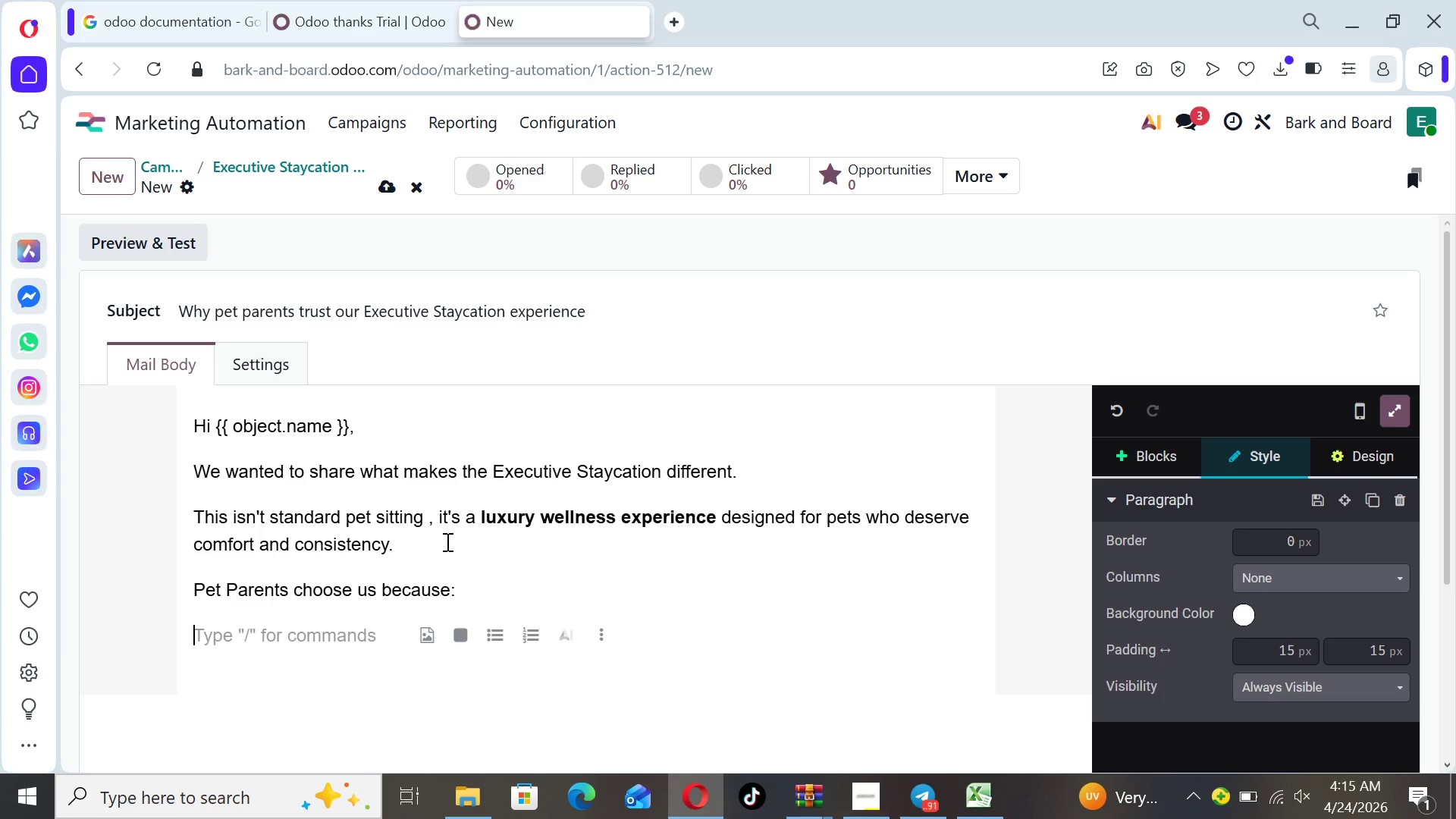 
type(- Every caregiver n)
key(Backspace)
 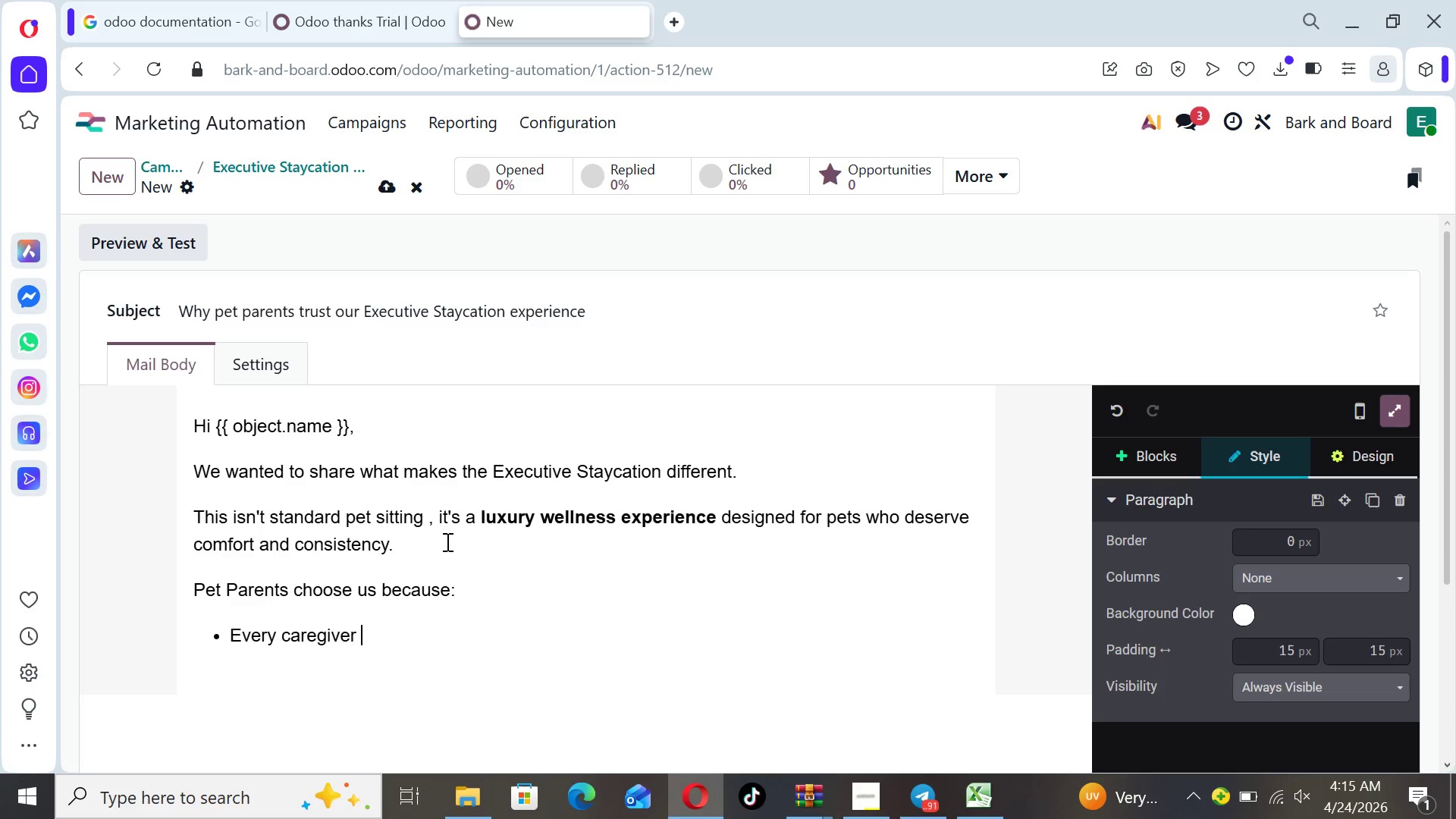 
type(is professionally tar)
key(Backspace)
key(Backspace)
type(rained )
 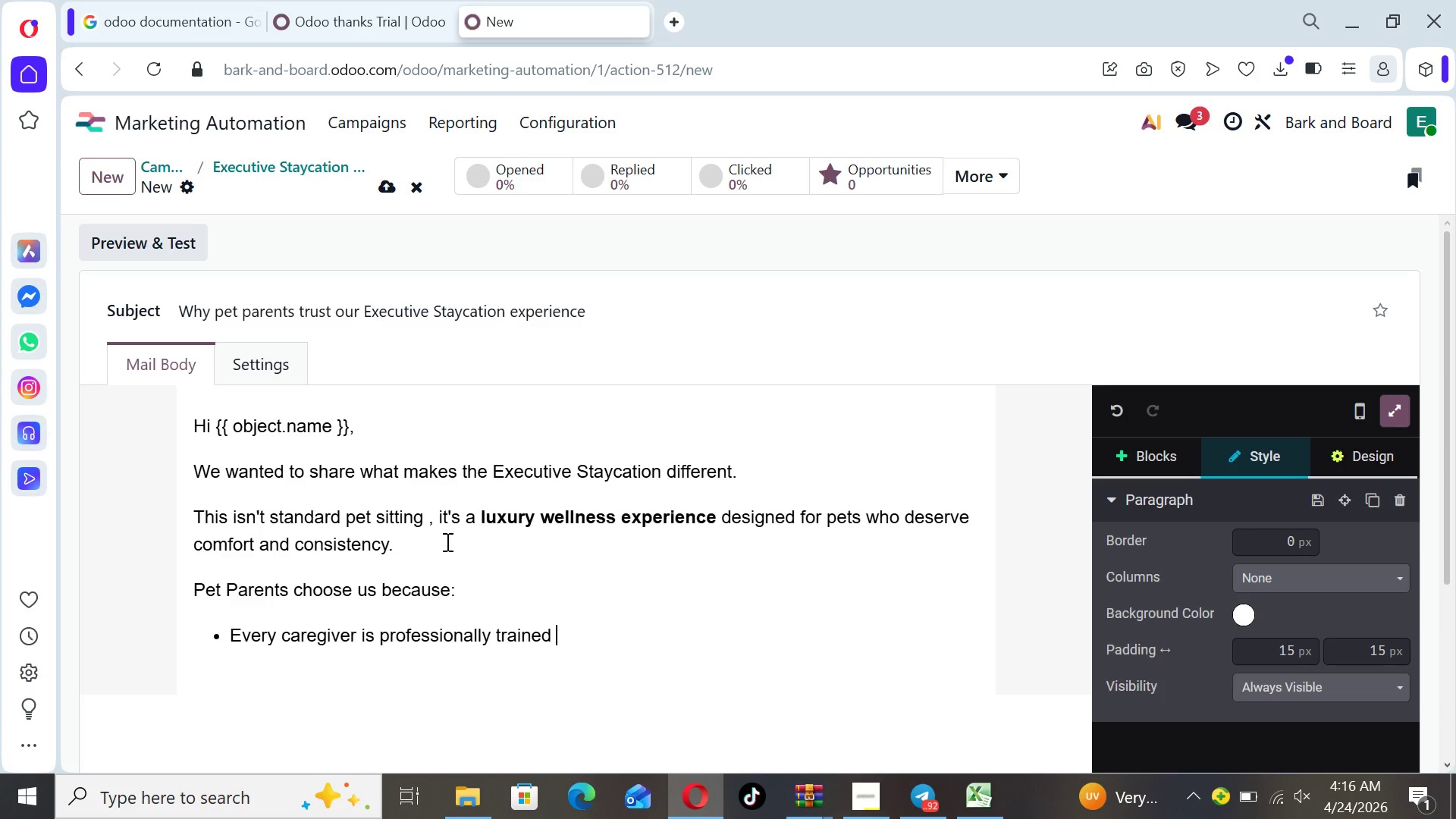 
type(inpe)
key(Backspace)
key(Backspace)
type( pet behaviour )
 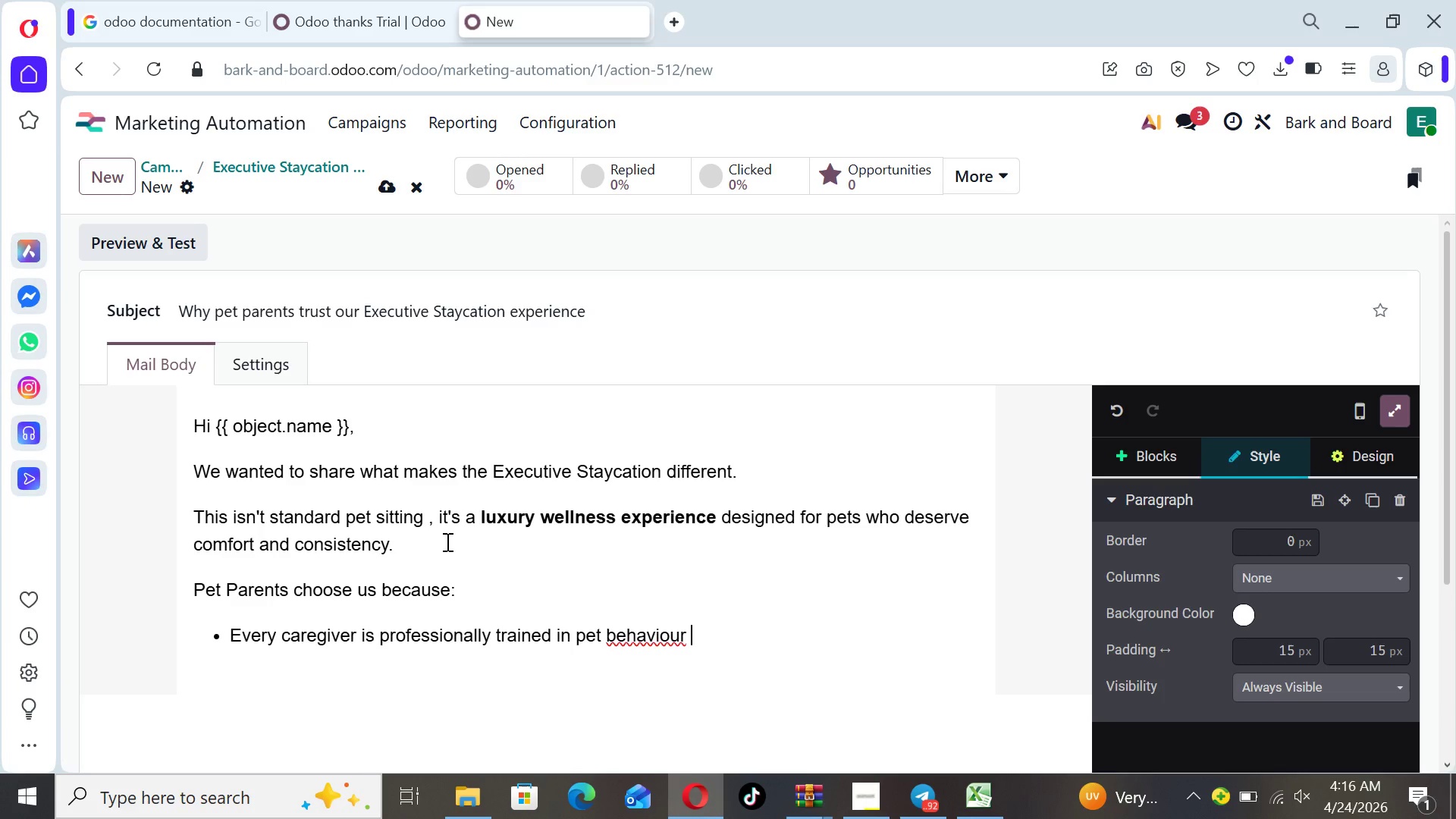 
wait(10.69)
 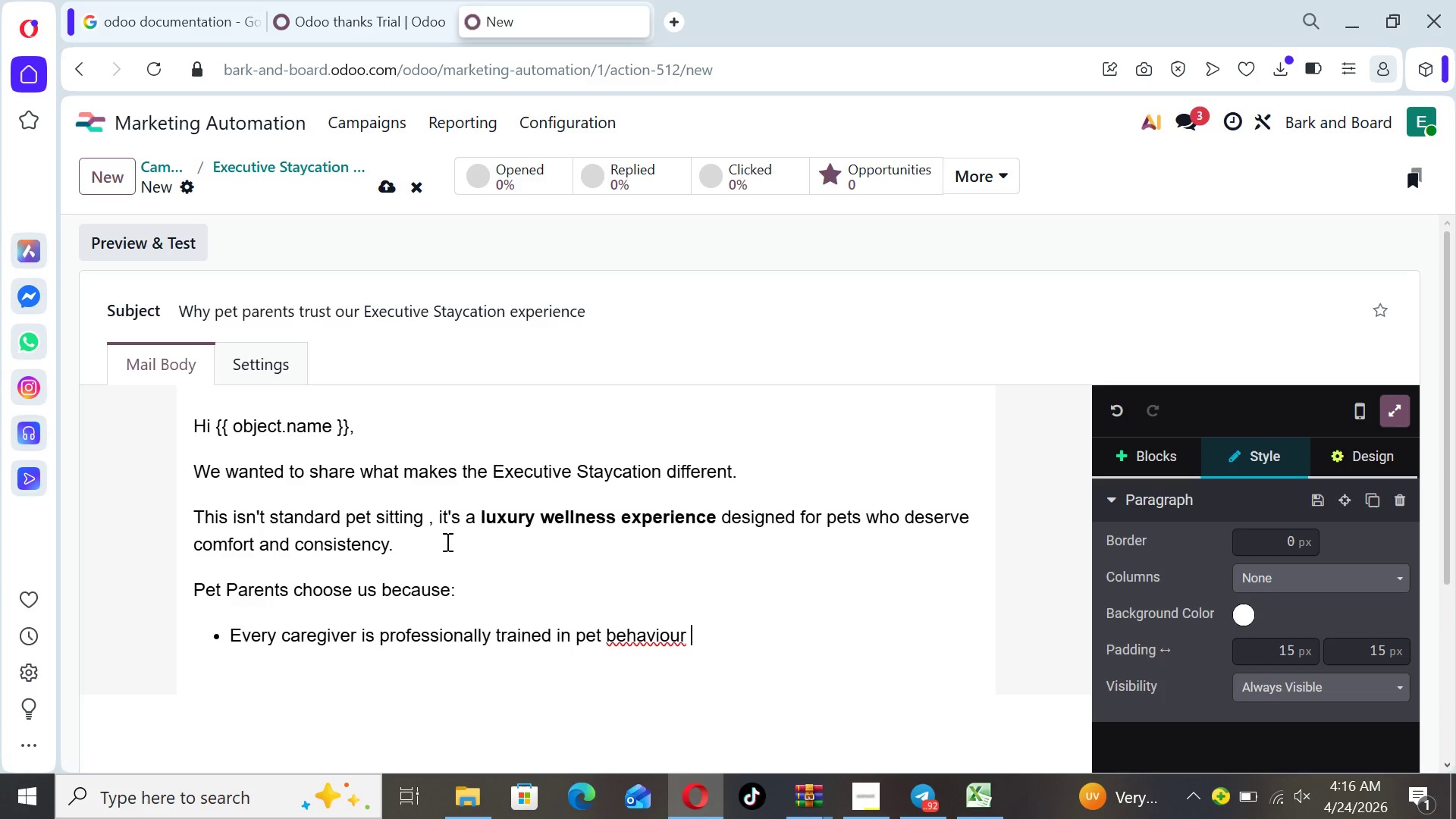 
key(ArrowLeft)
 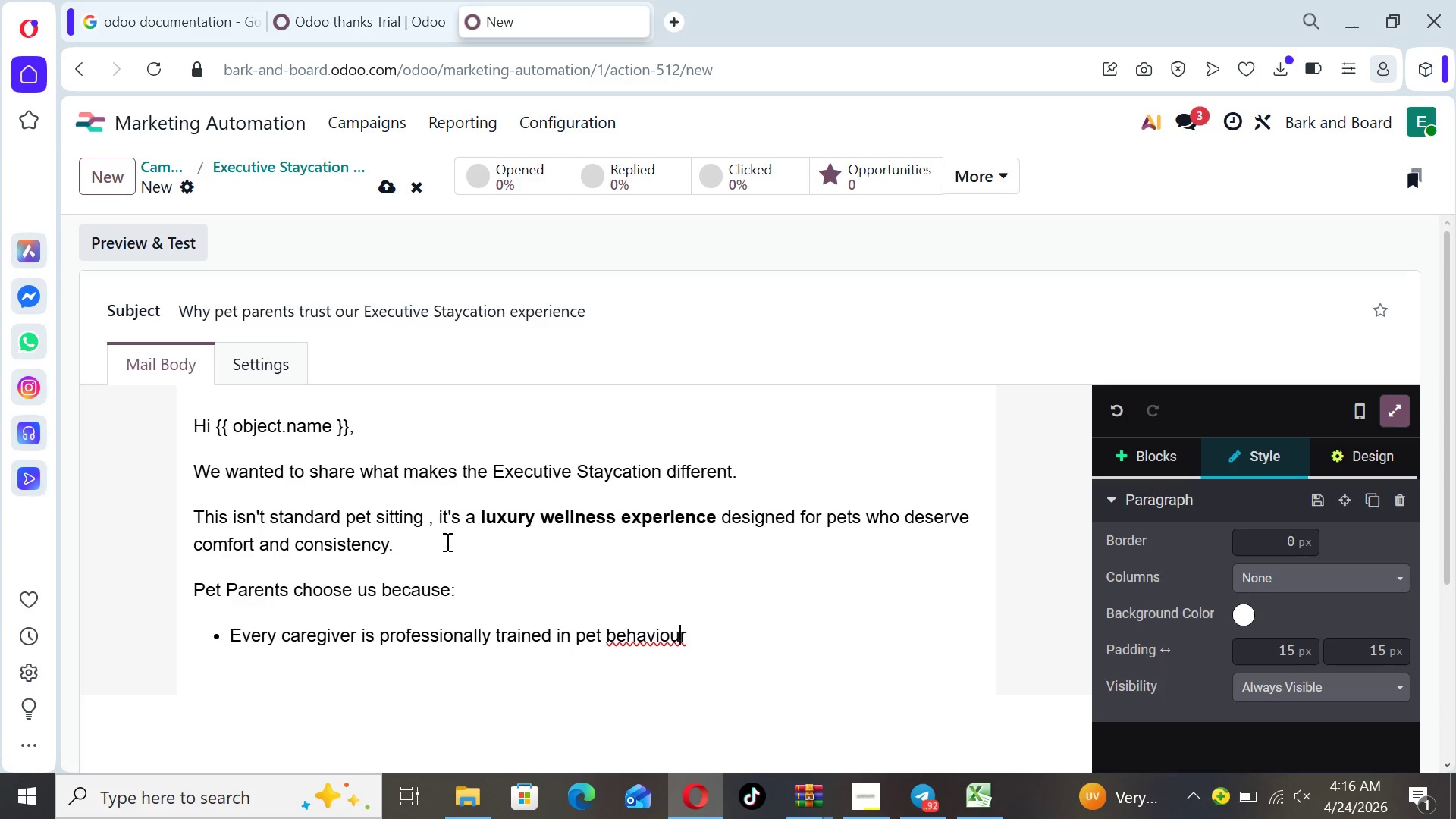 
key(ArrowLeft)
 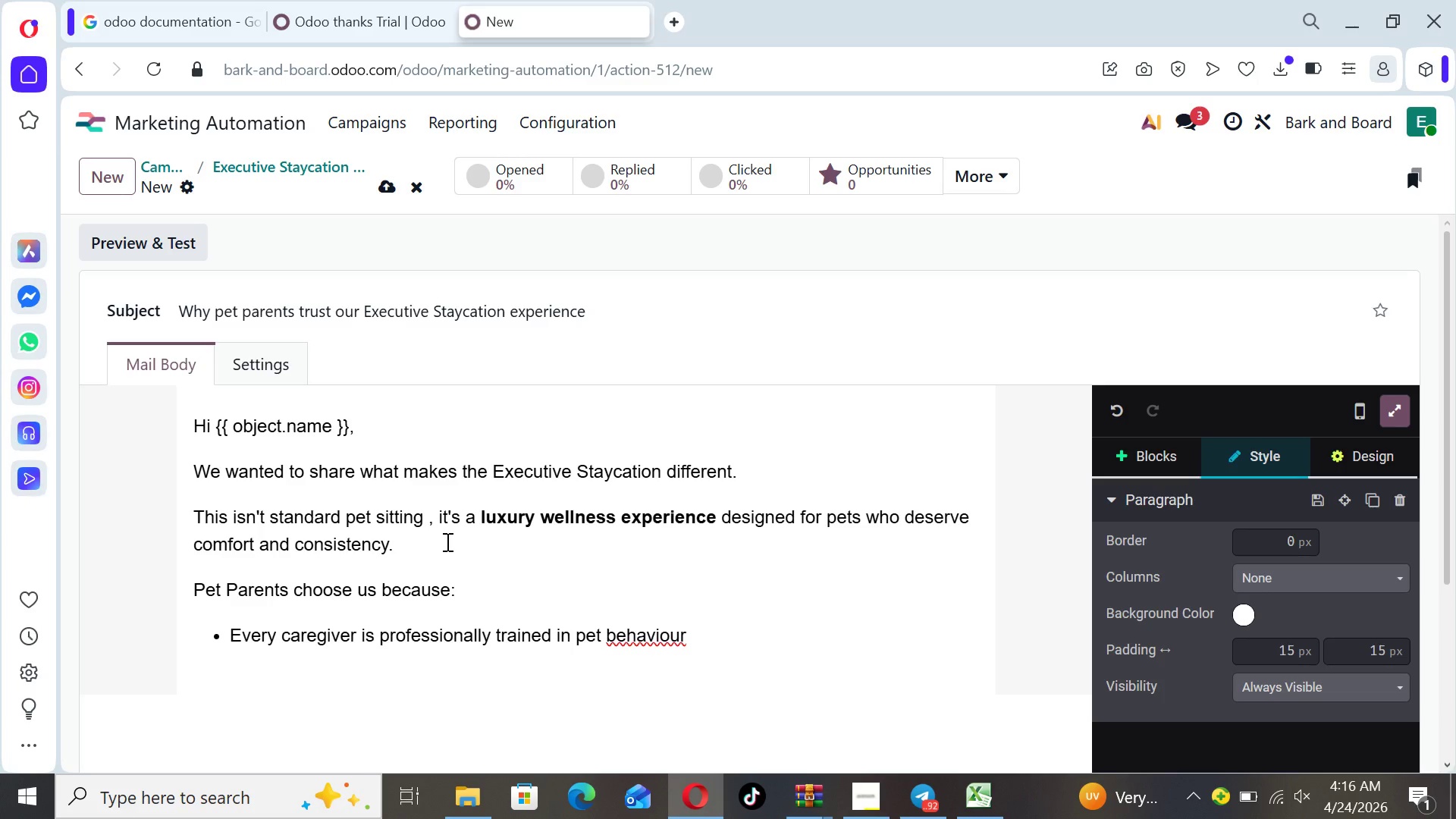 
key(Backspace)
 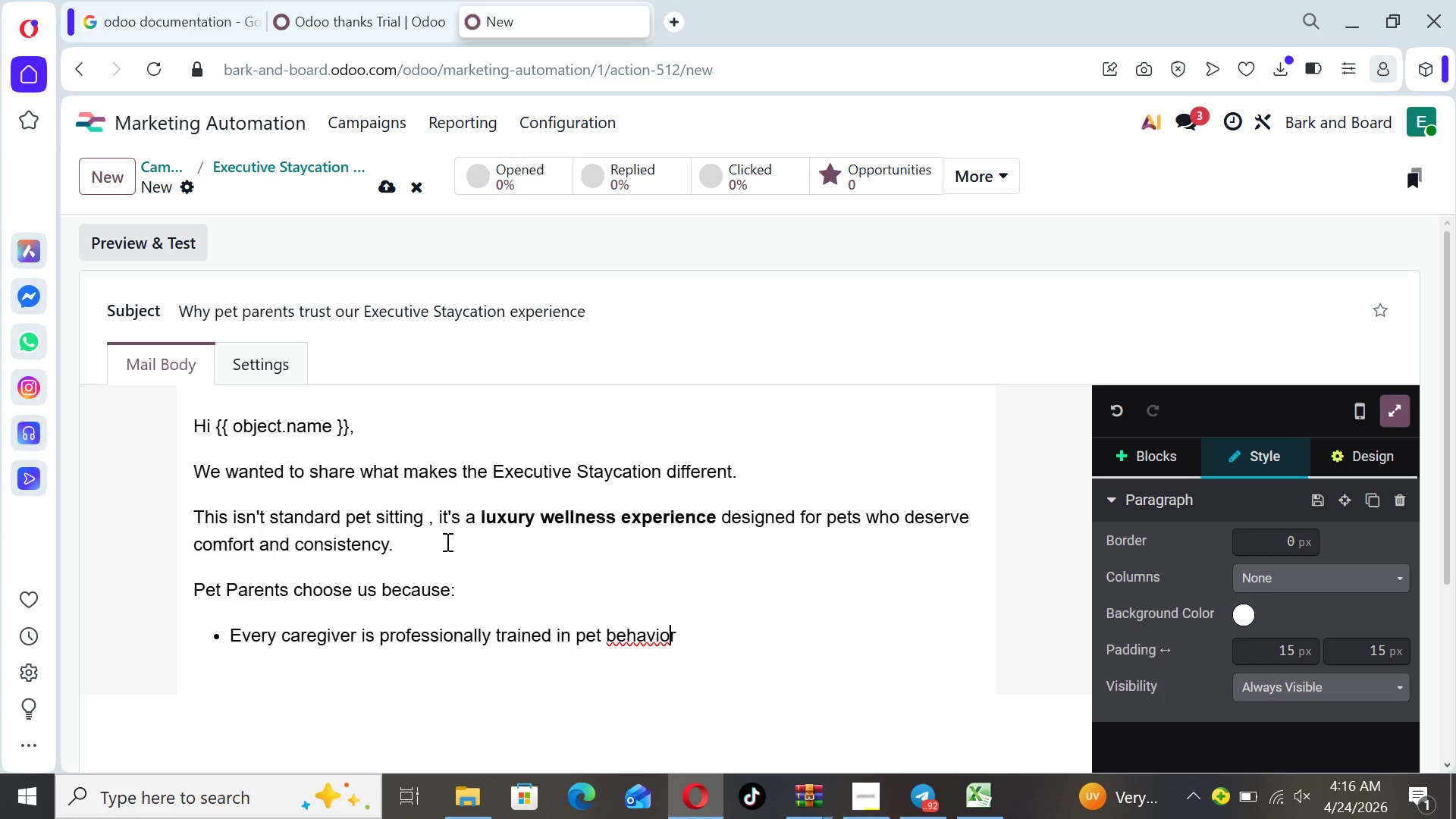 
key(ArrowRight)
 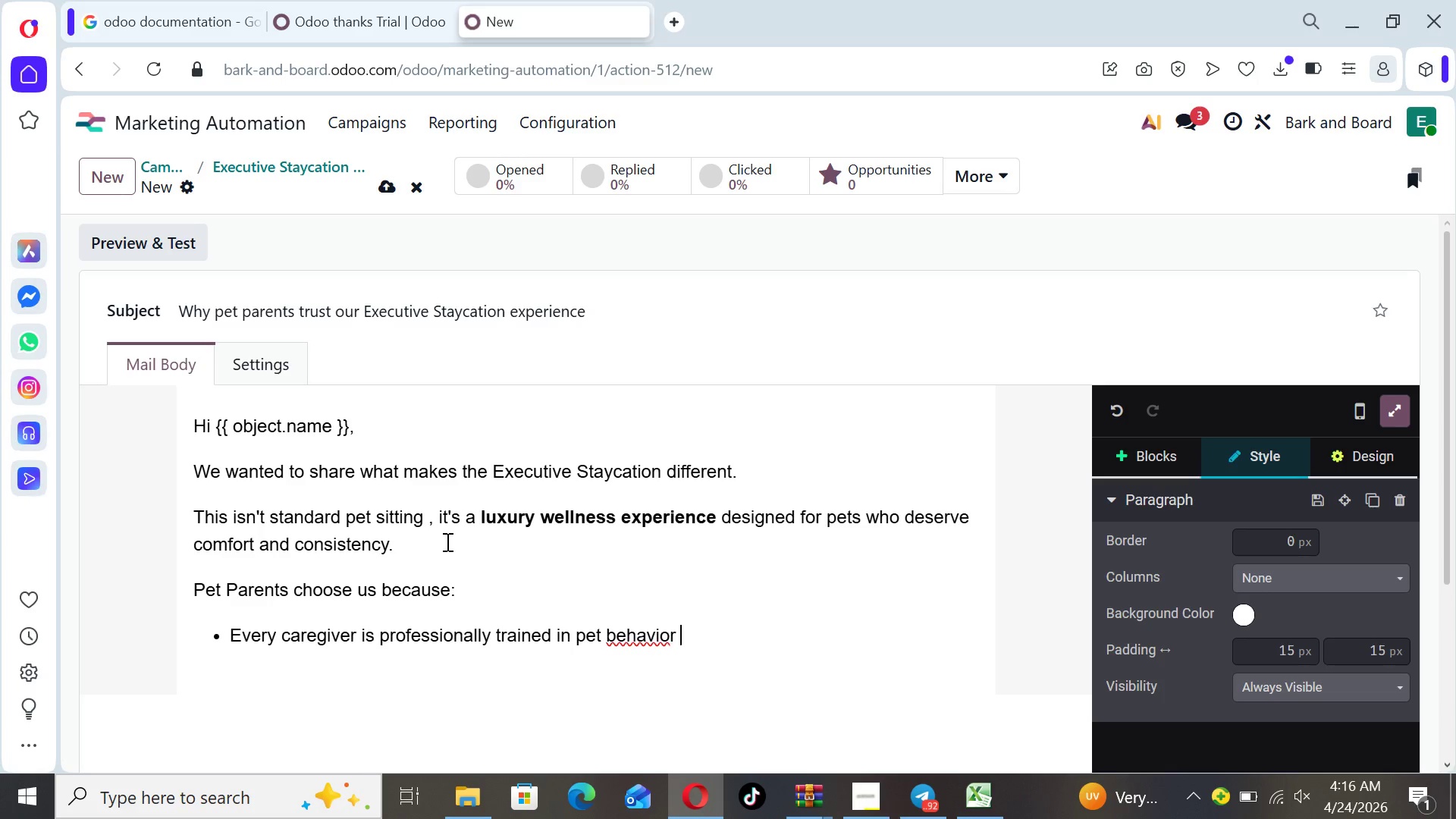 
key(ArrowRight)
 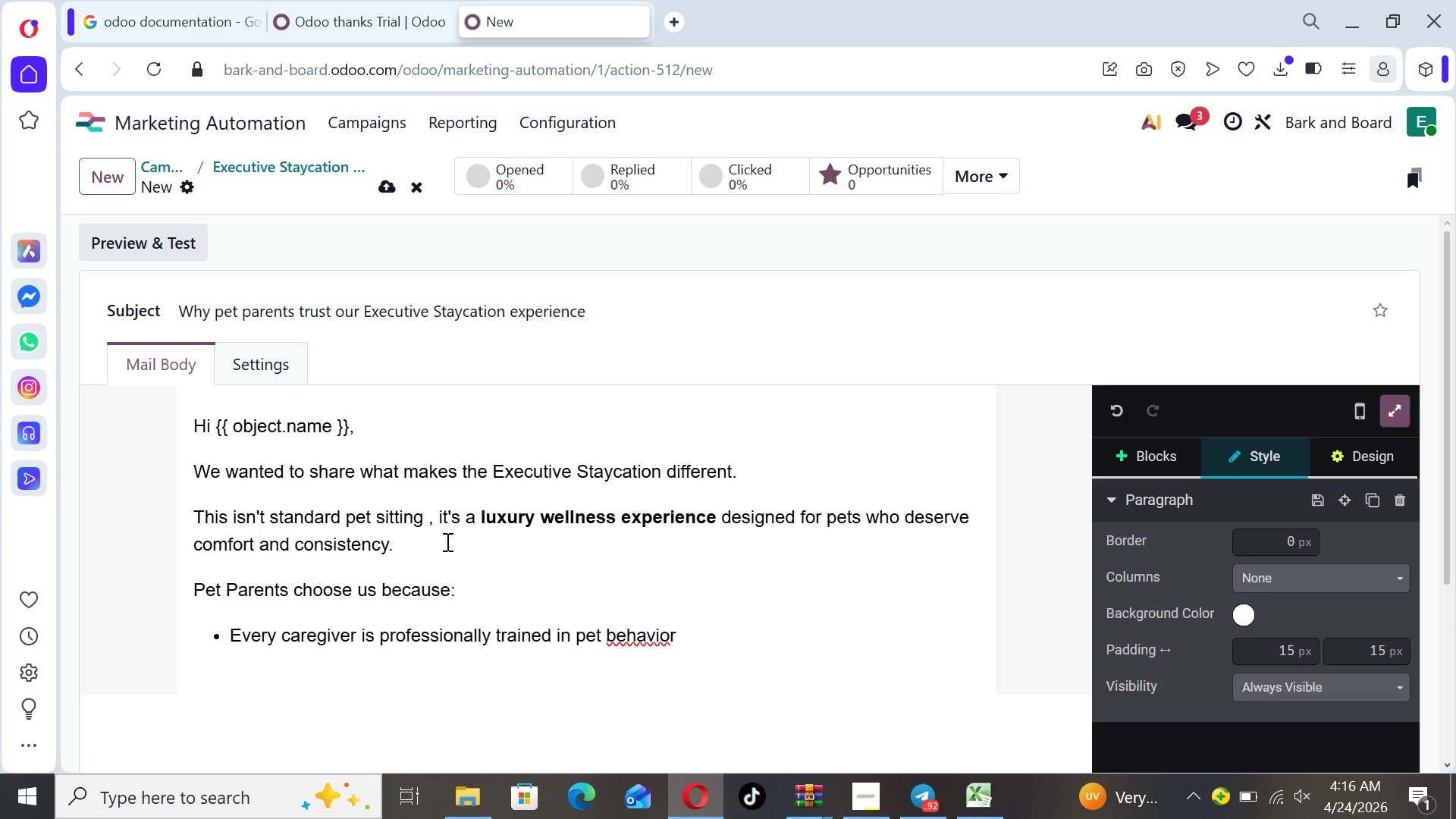 
key(Space)
 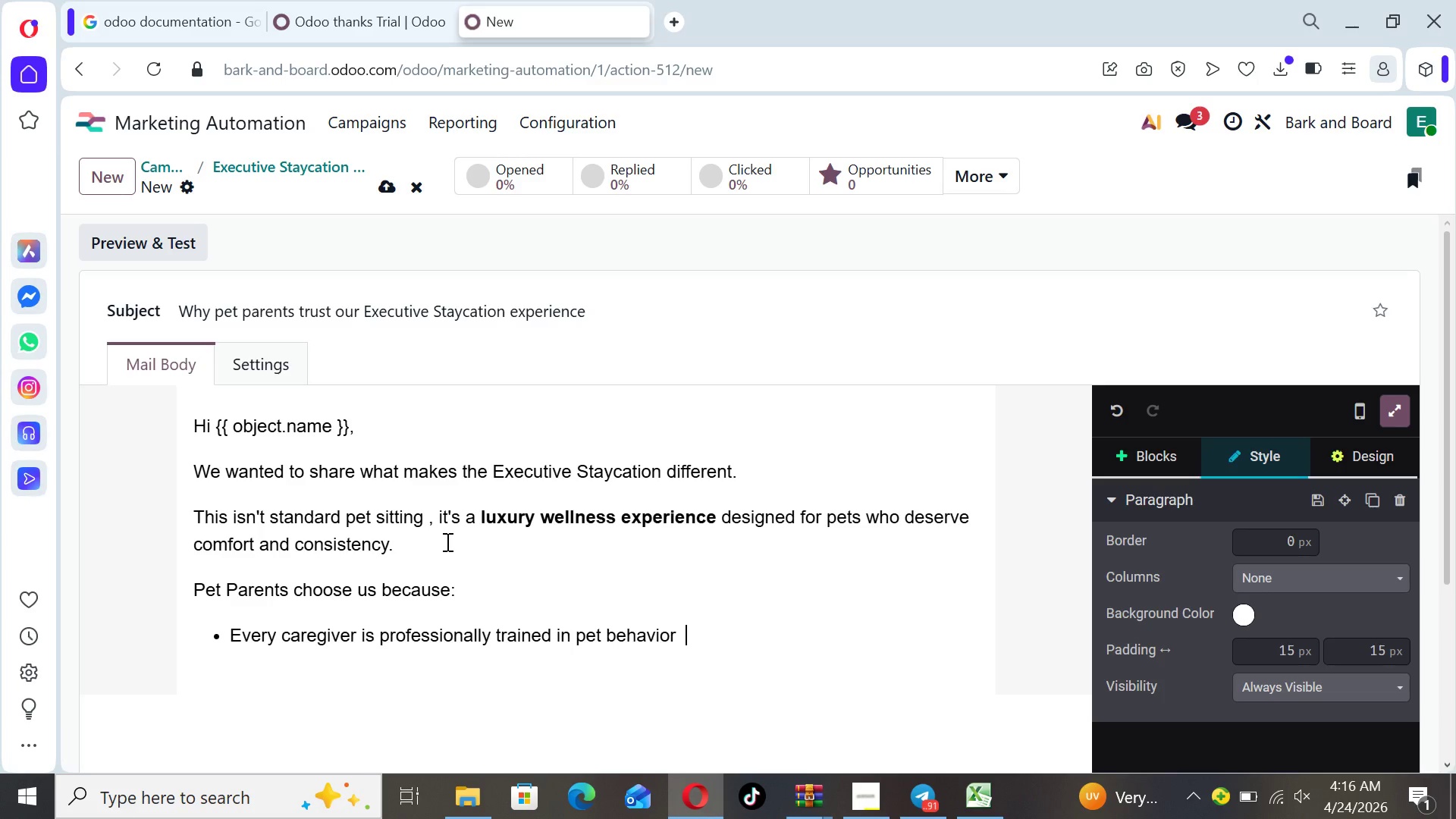 
type(and stress reduction)
 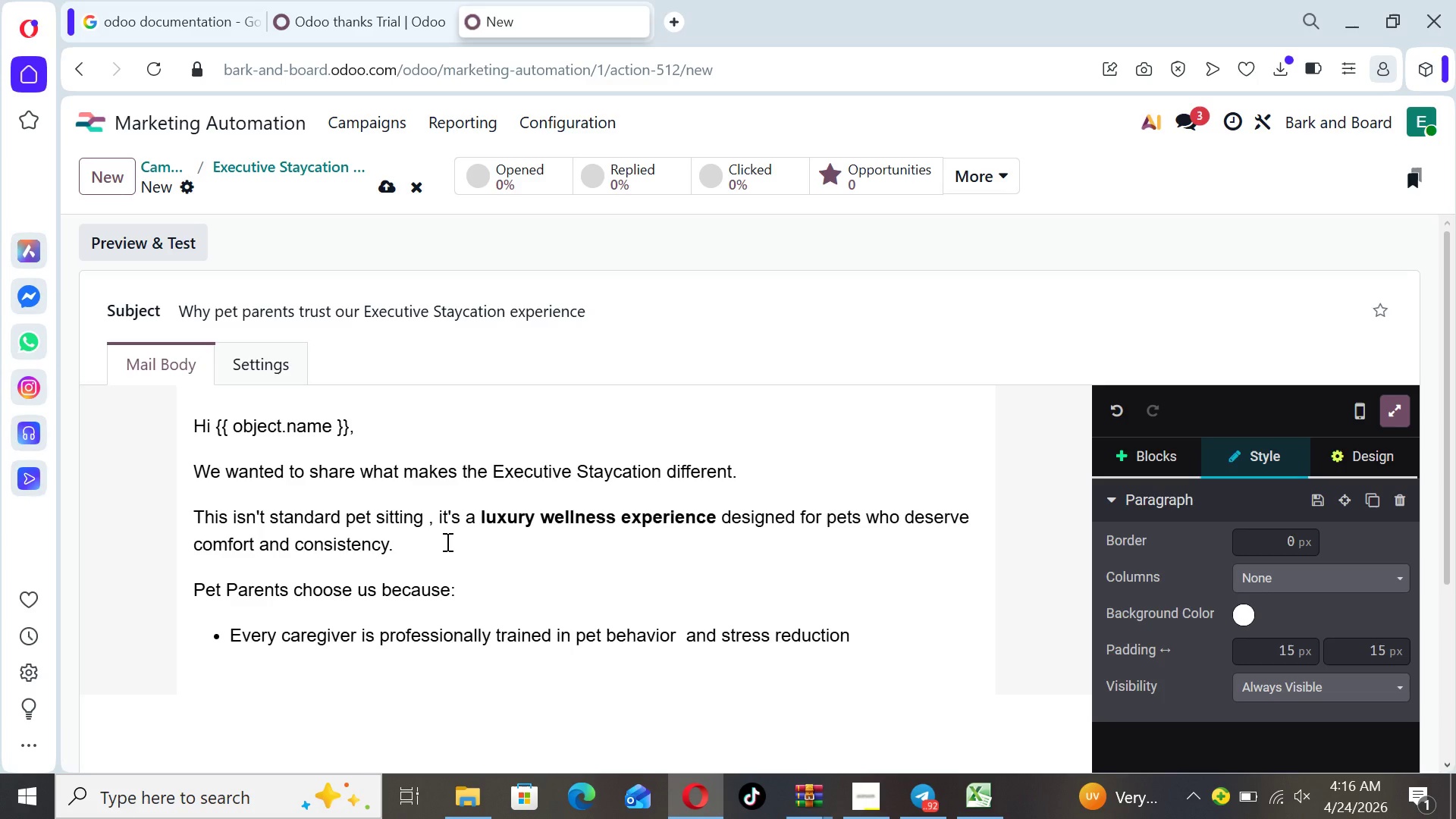 
key(Enter)
 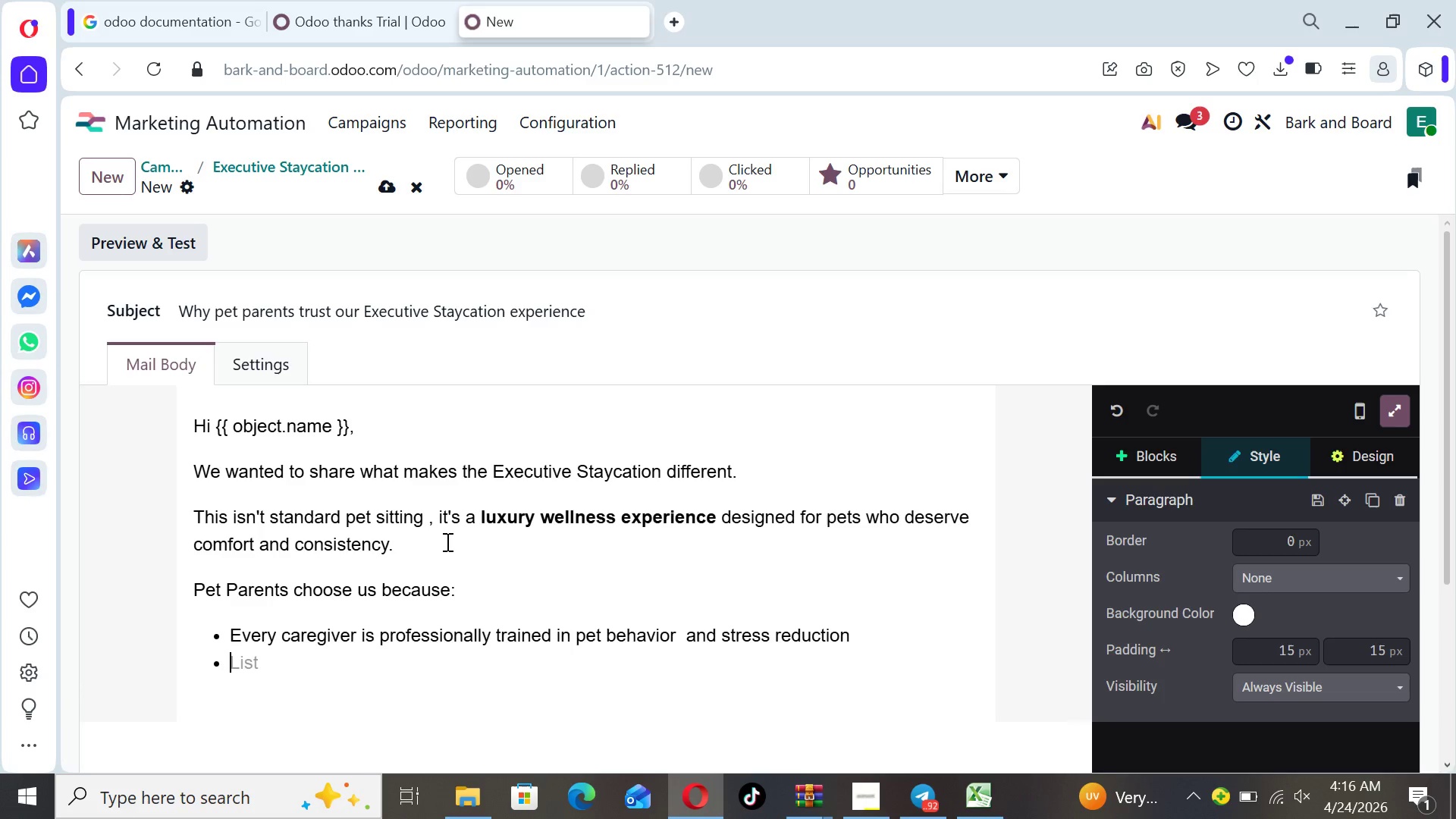 
type(We nm)
key(Backspace)
key(Backspace)
type(maintain )
 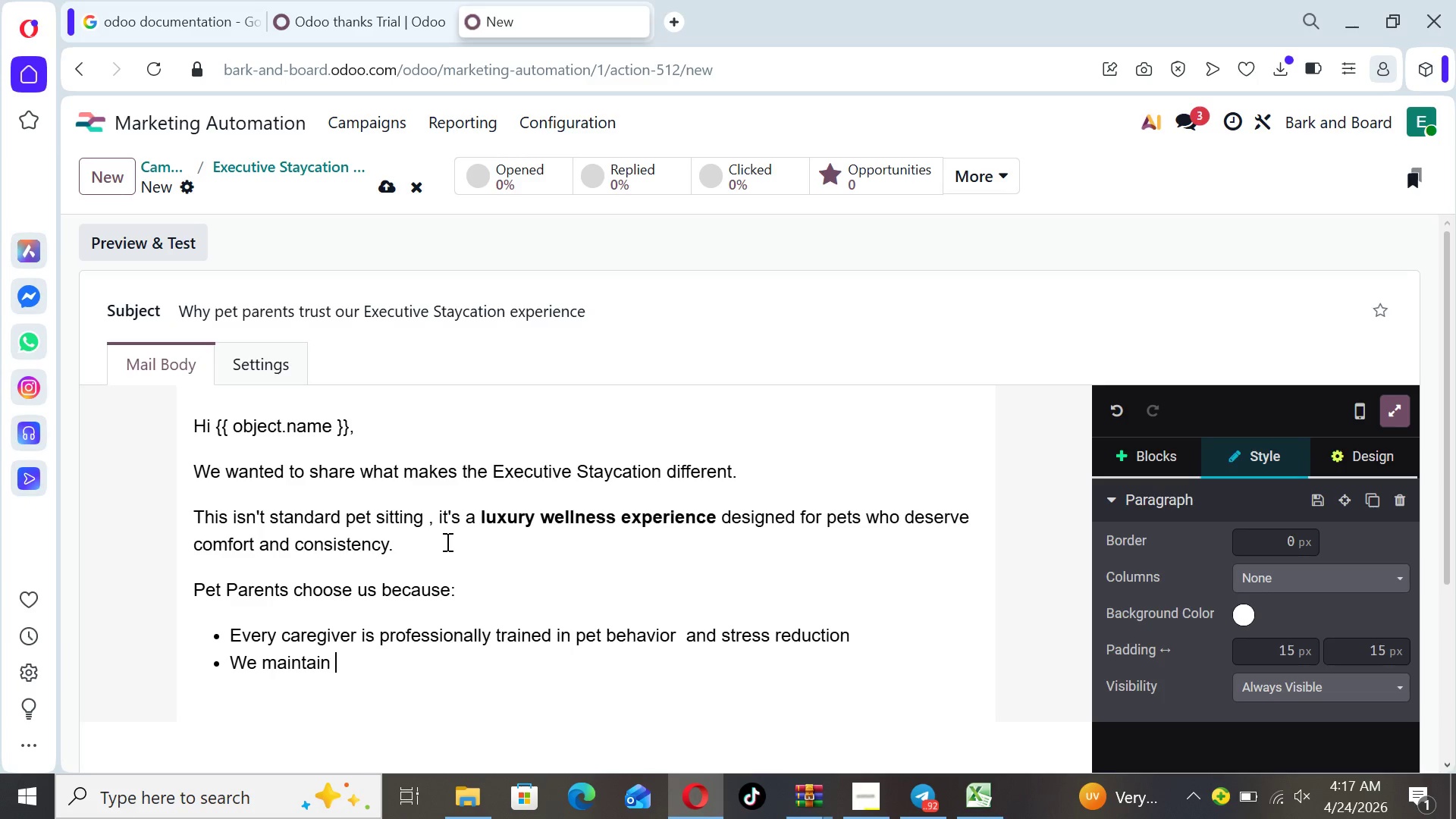 
type(your pet's normal routine)
 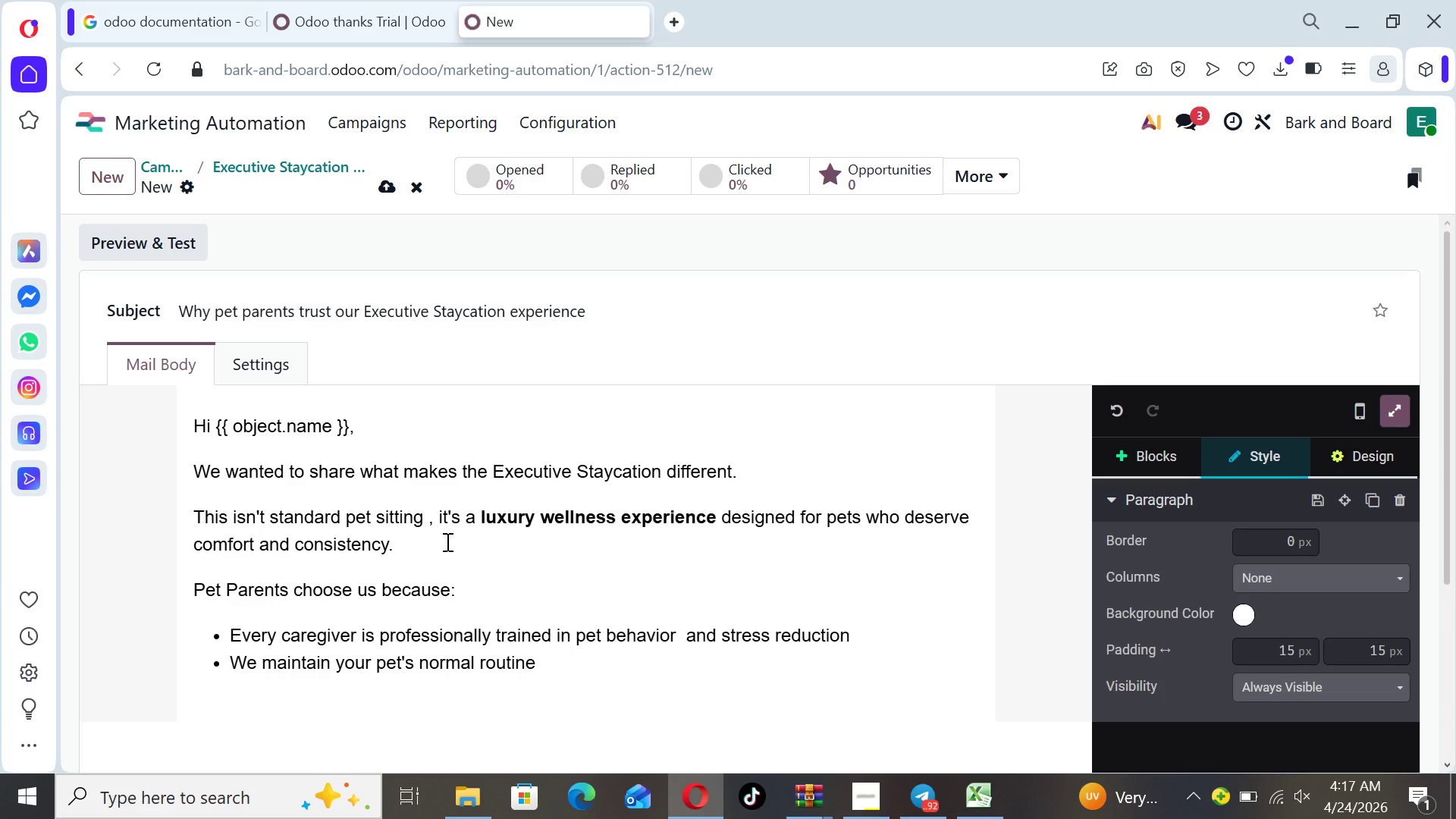 
type( at home)
 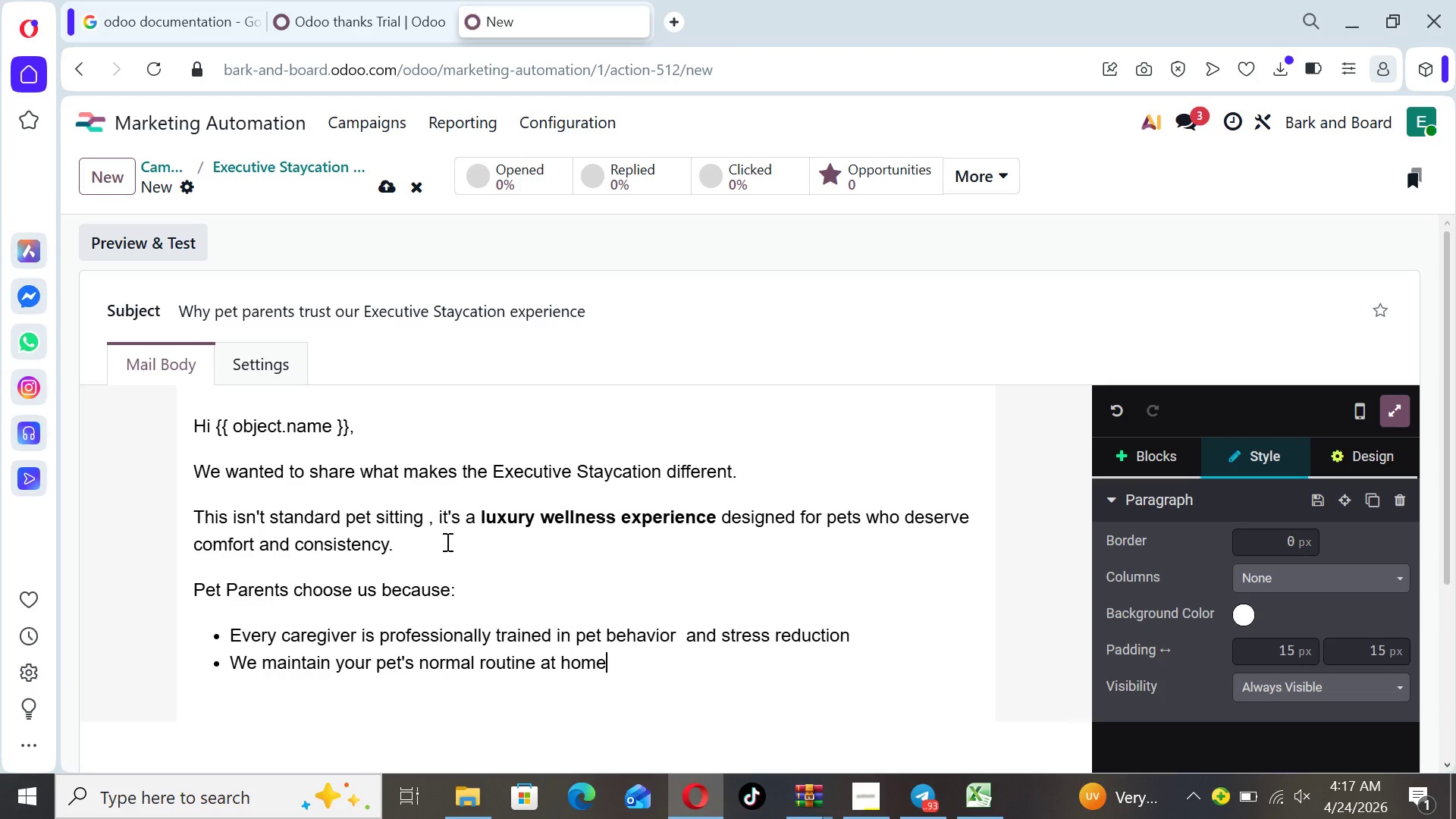 
key(Enter)
 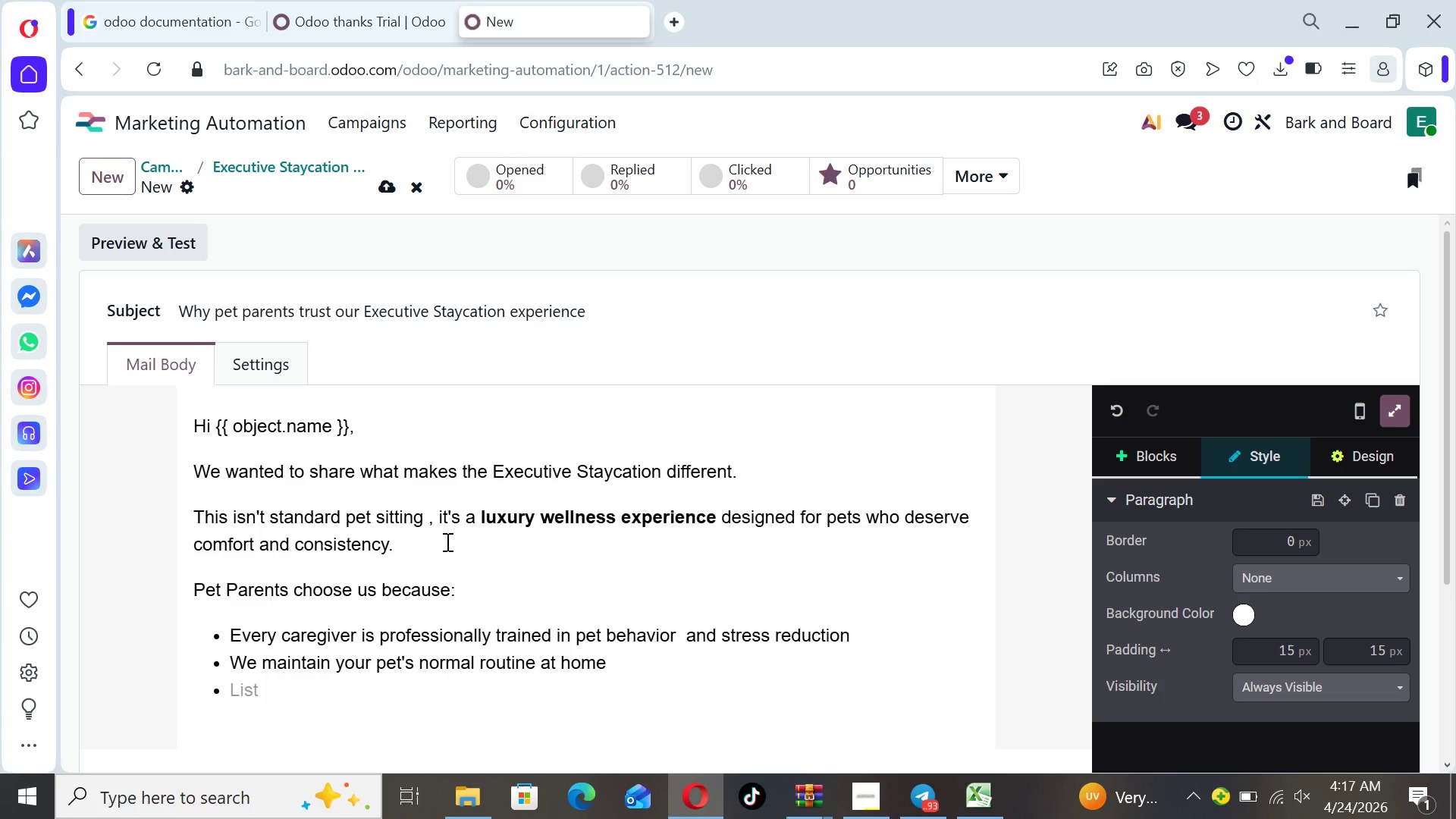 
type(We provide )
 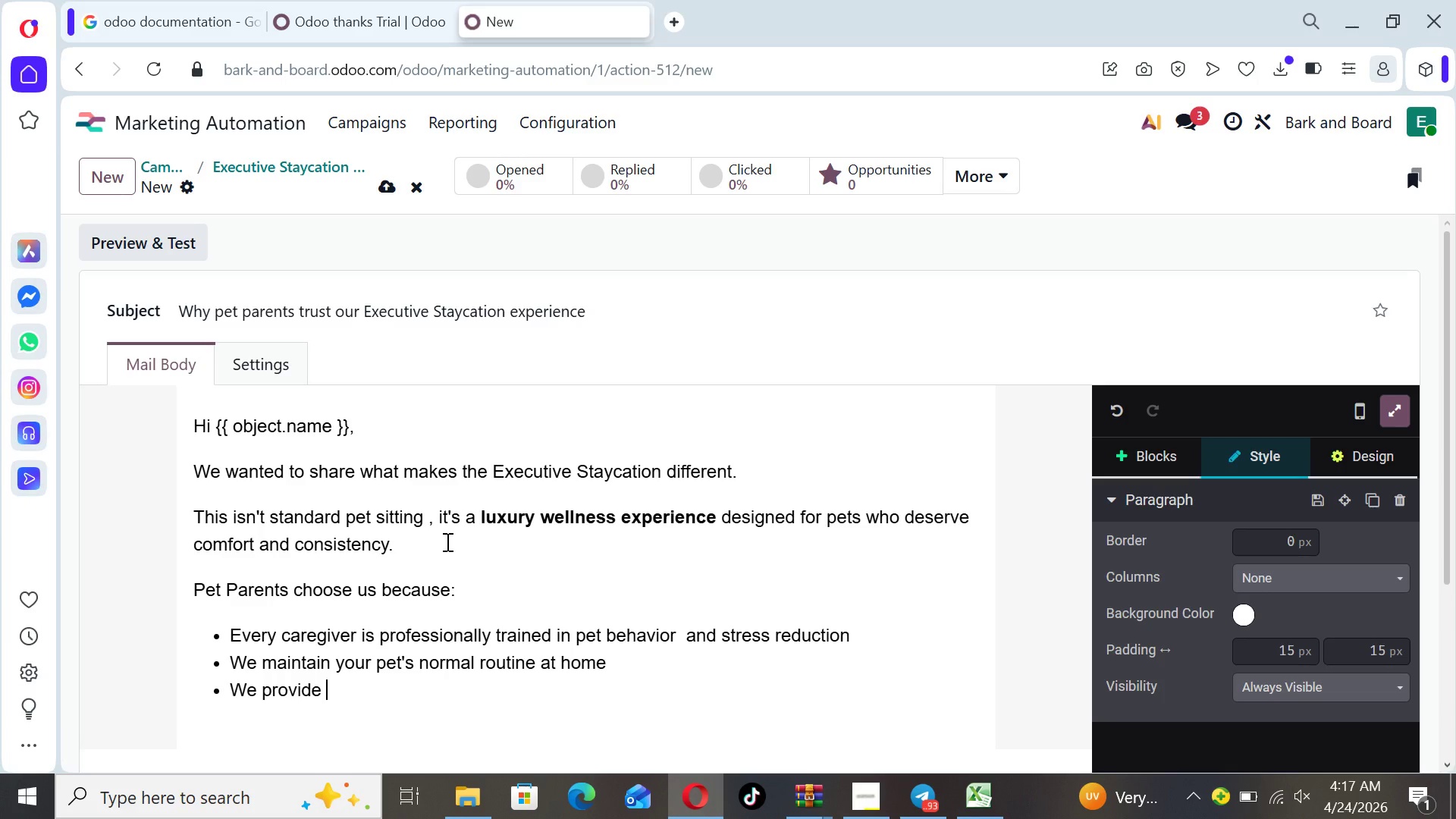 
type(grooming, hydration)
 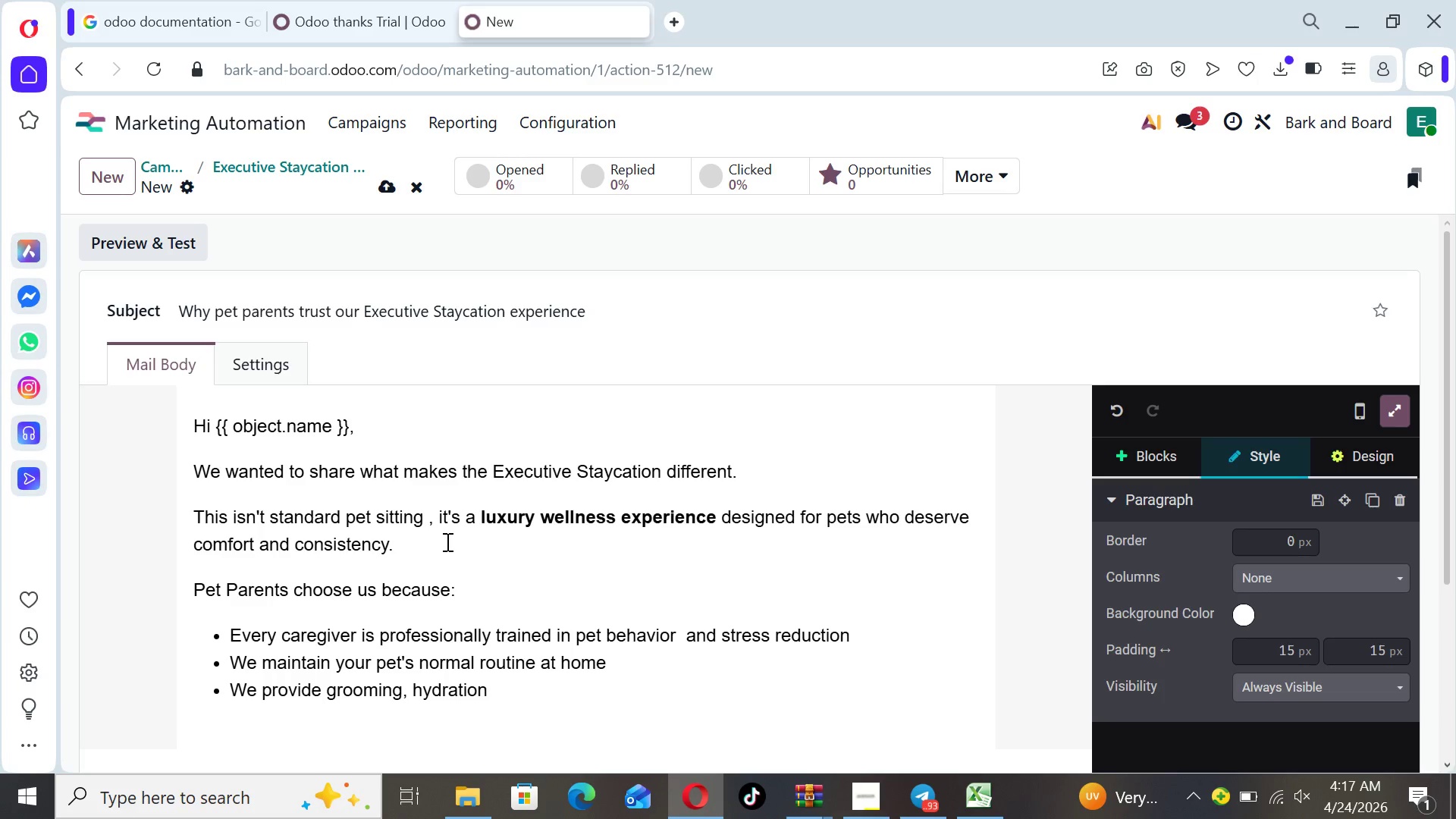 
wait(5.22)
 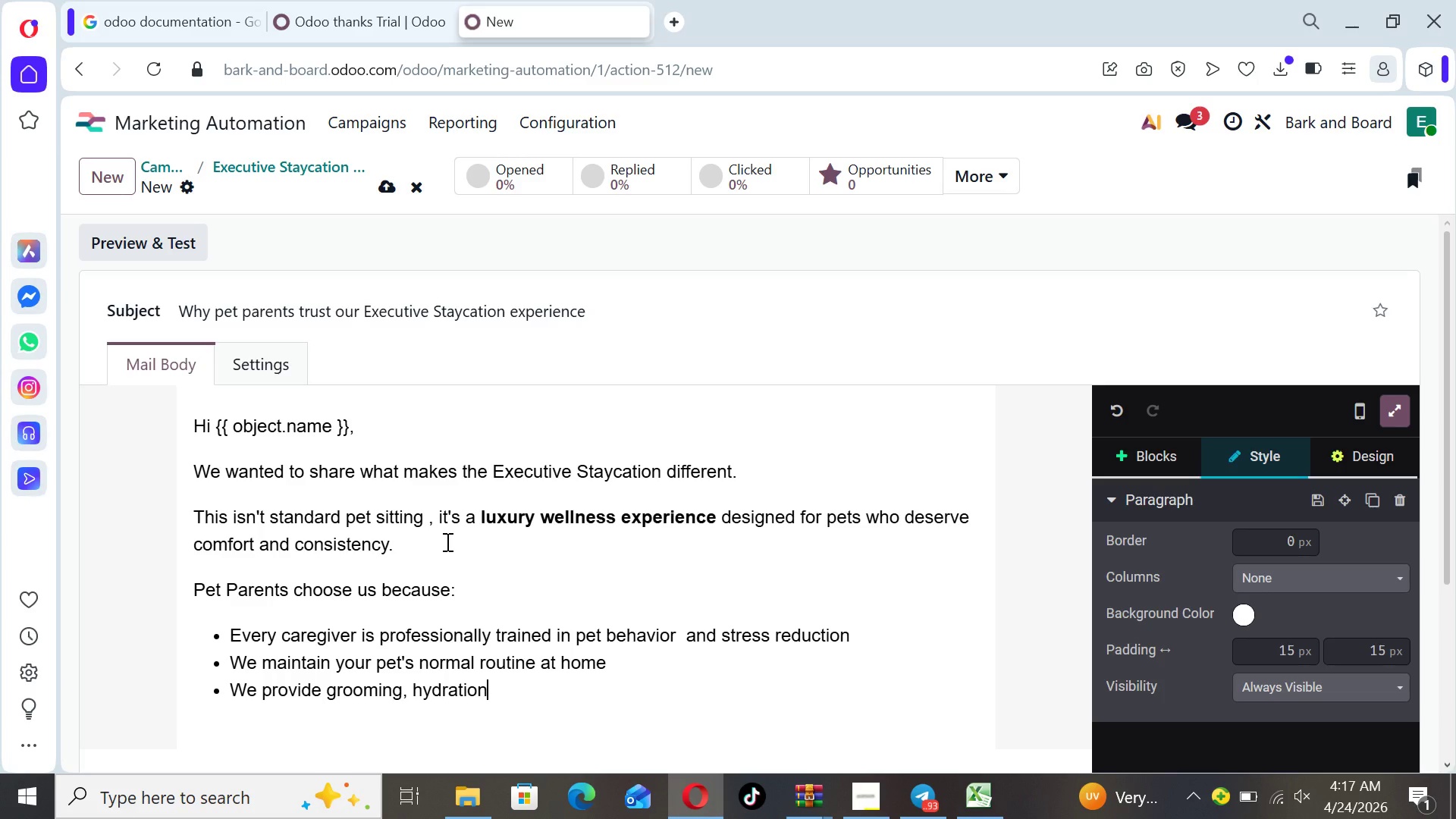 
type(, np)
key(Backspace)
key(Backspace)
type(play an )
key(Backspace)
type(d rest )
 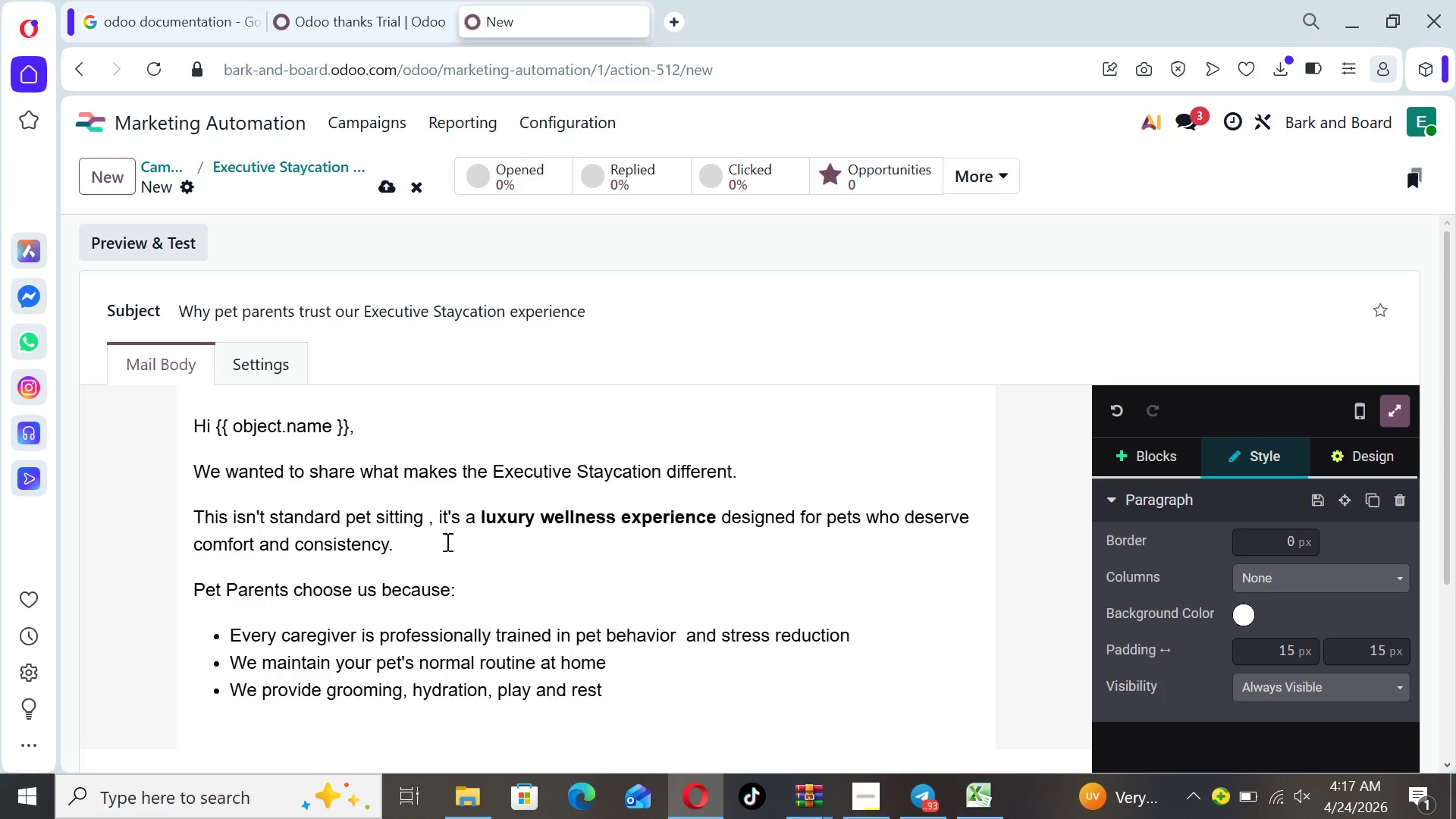 
type(cycles like a spa retreat)
 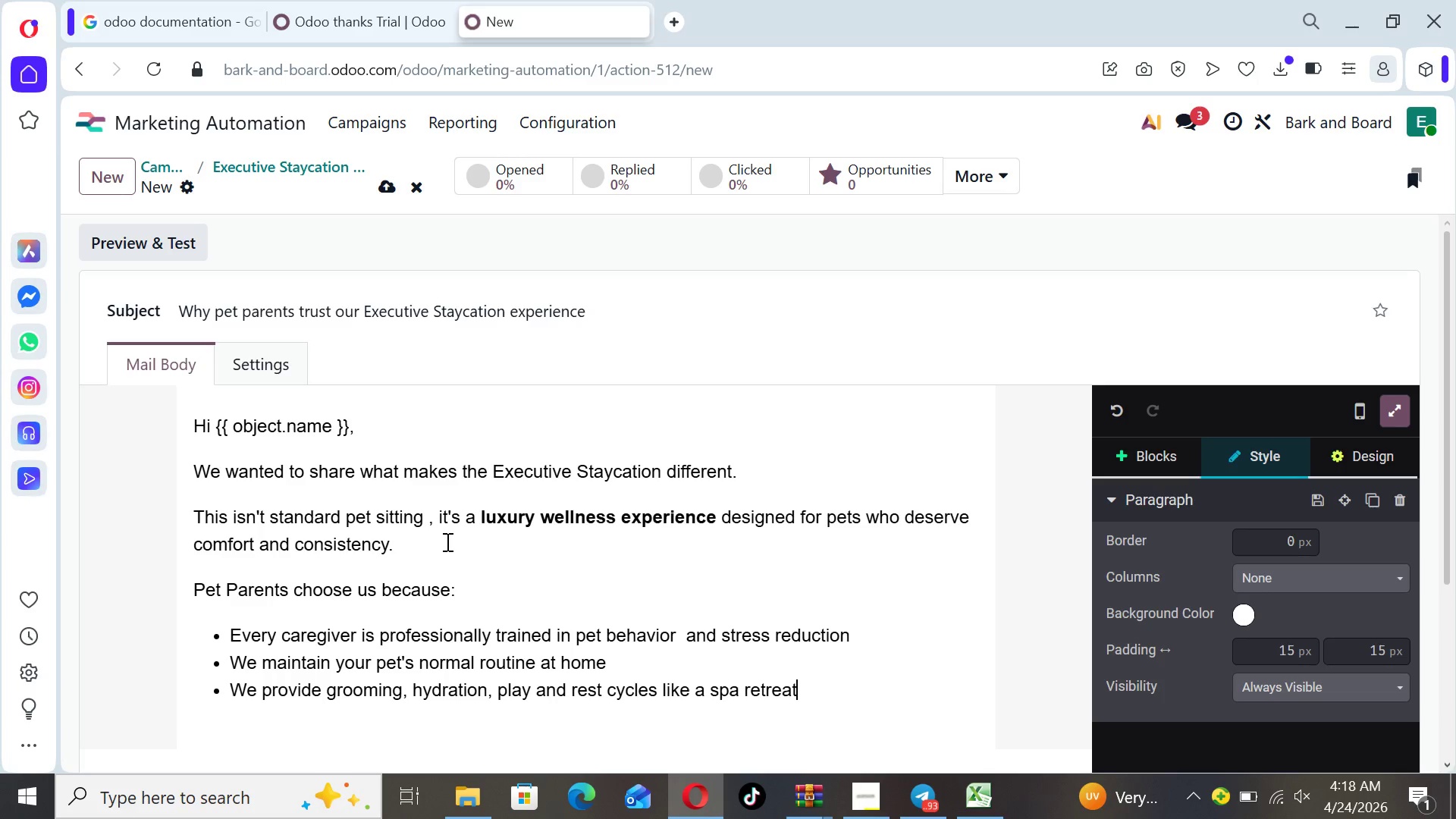 
wait(8.42)
 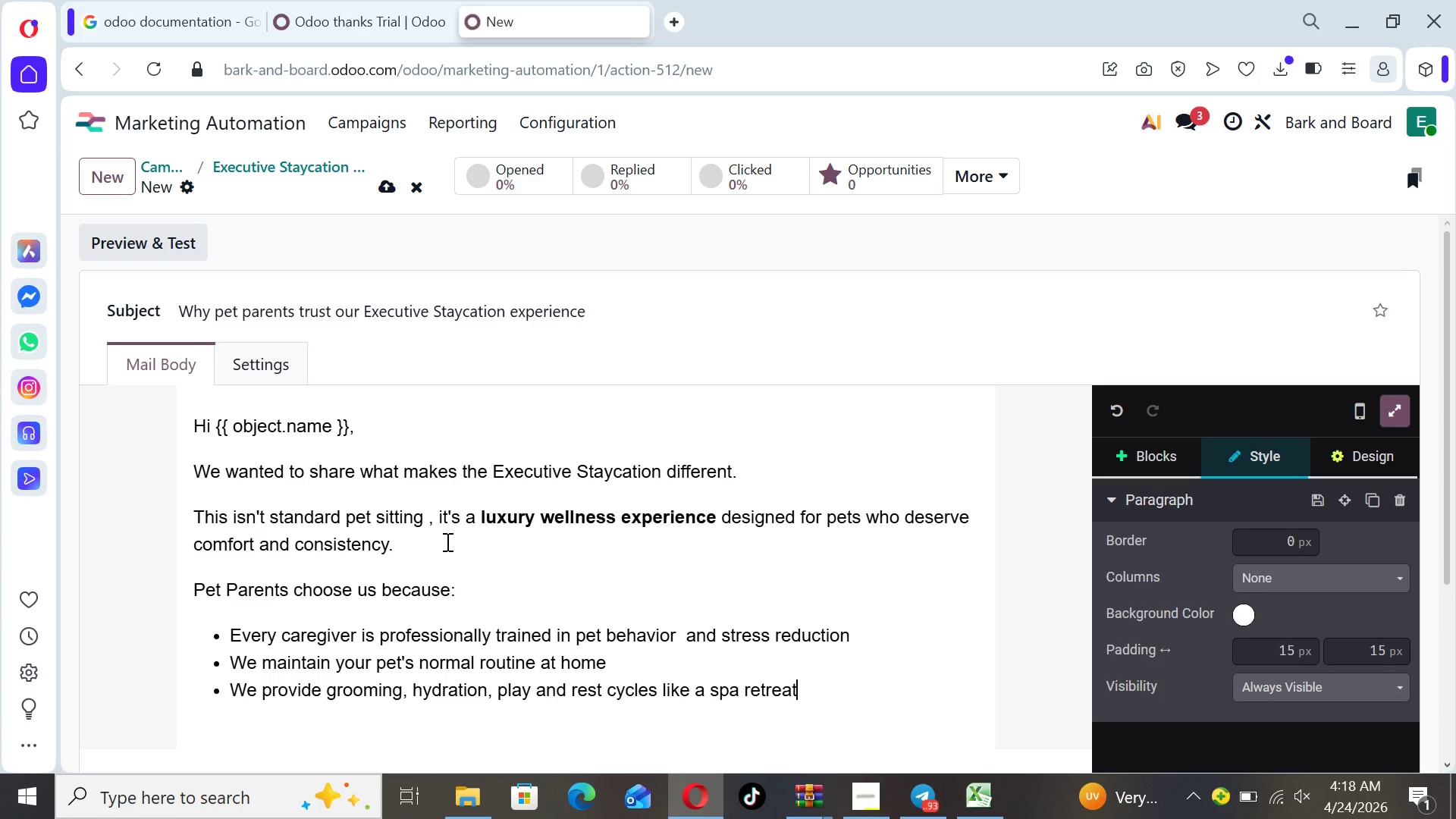 
key(Enter)
 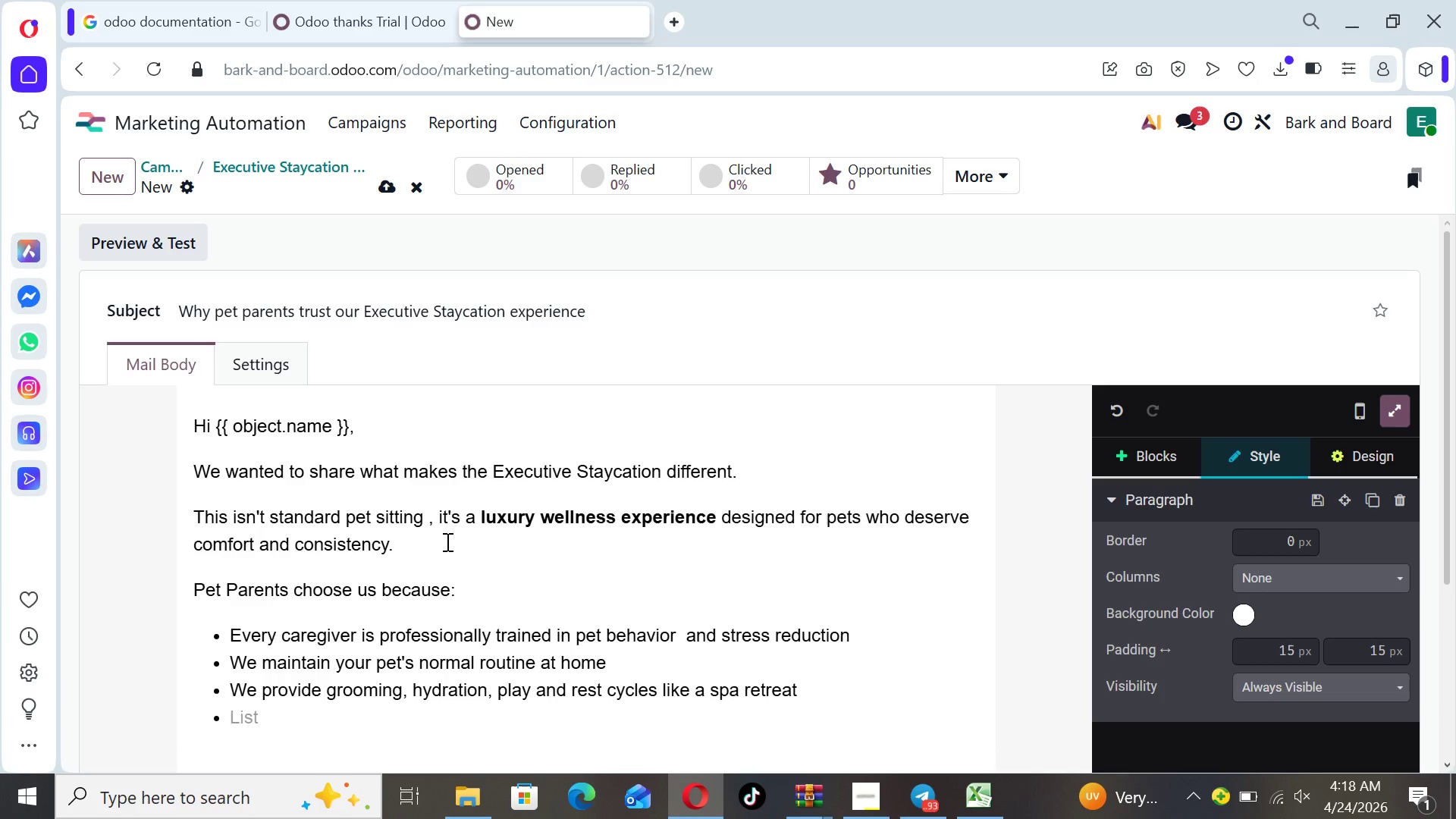 
type(We ntreat)
 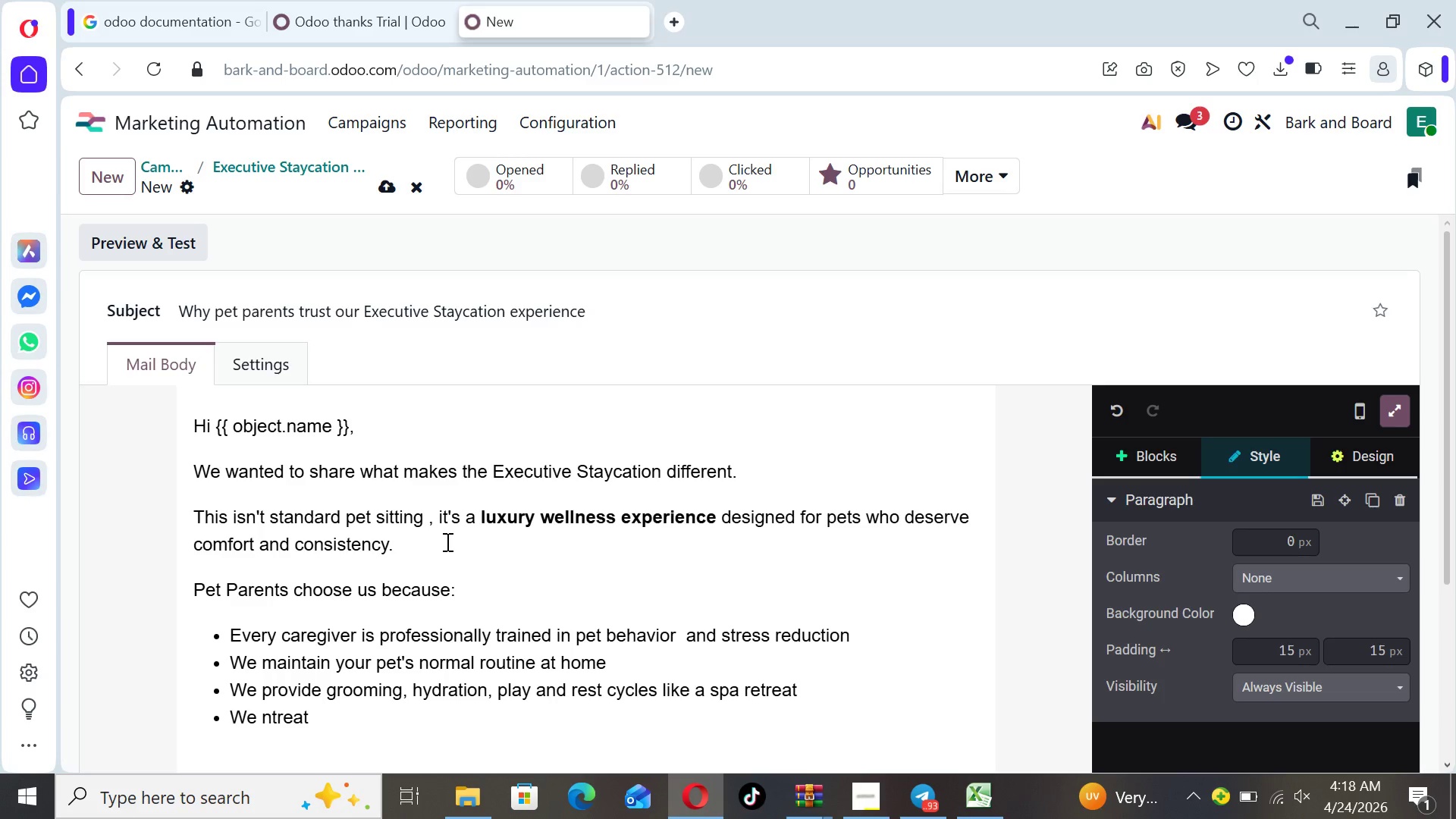 
key(ArrowLeft)
 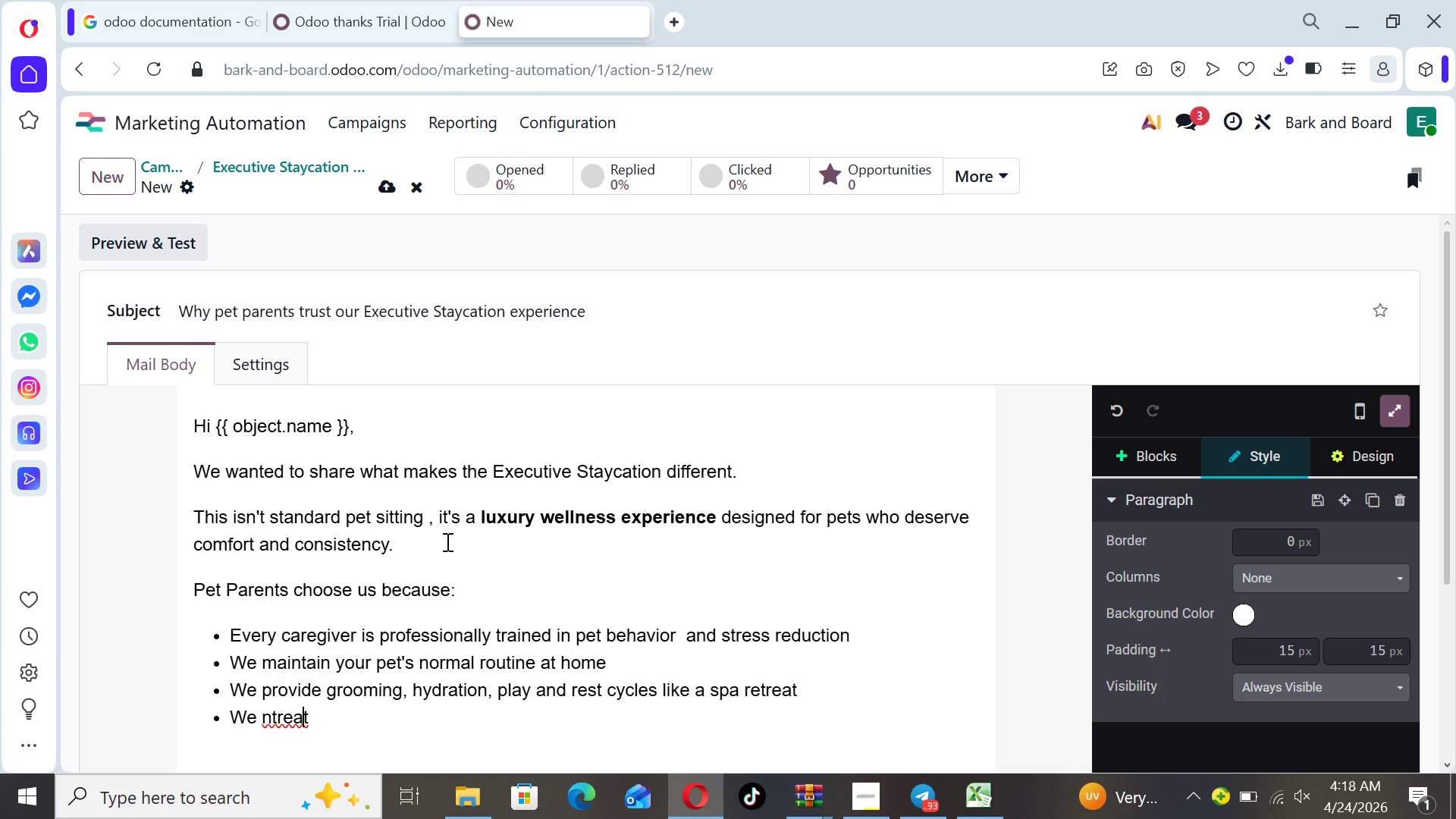 
hold_key(key=ArrowLeft, duration=0.61)
 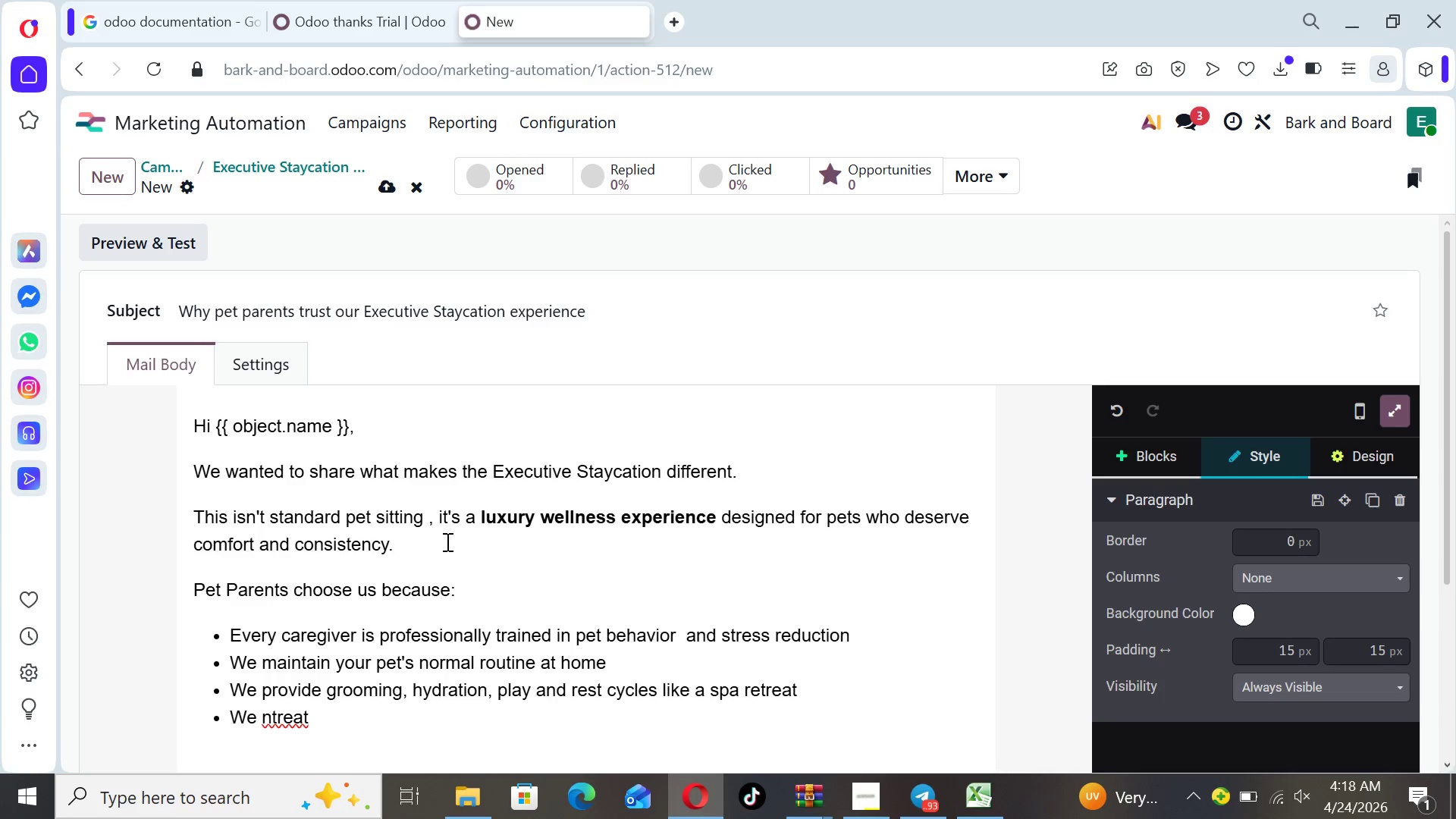 
key(ArrowRight)
 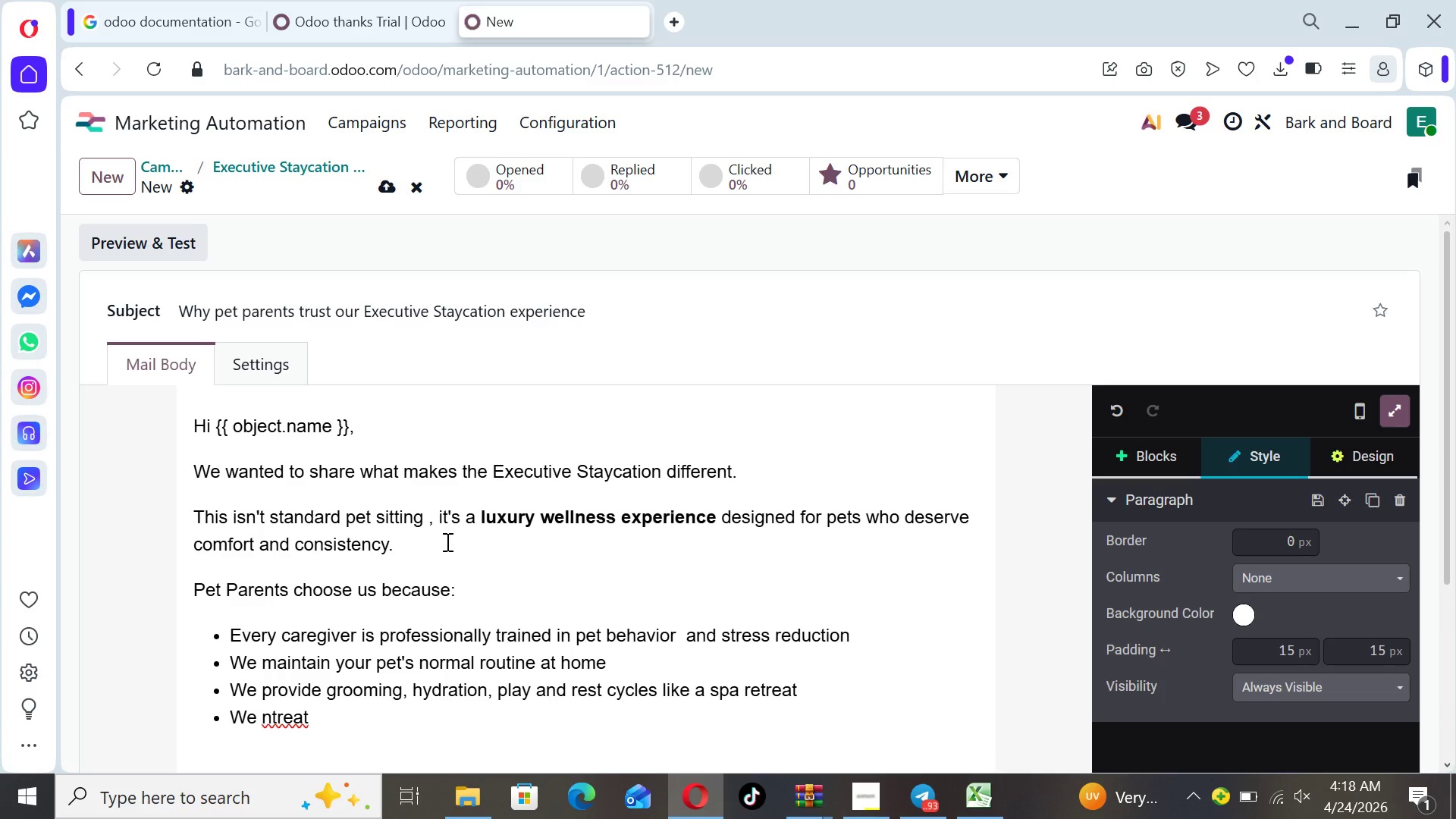 
key(Backspace)
 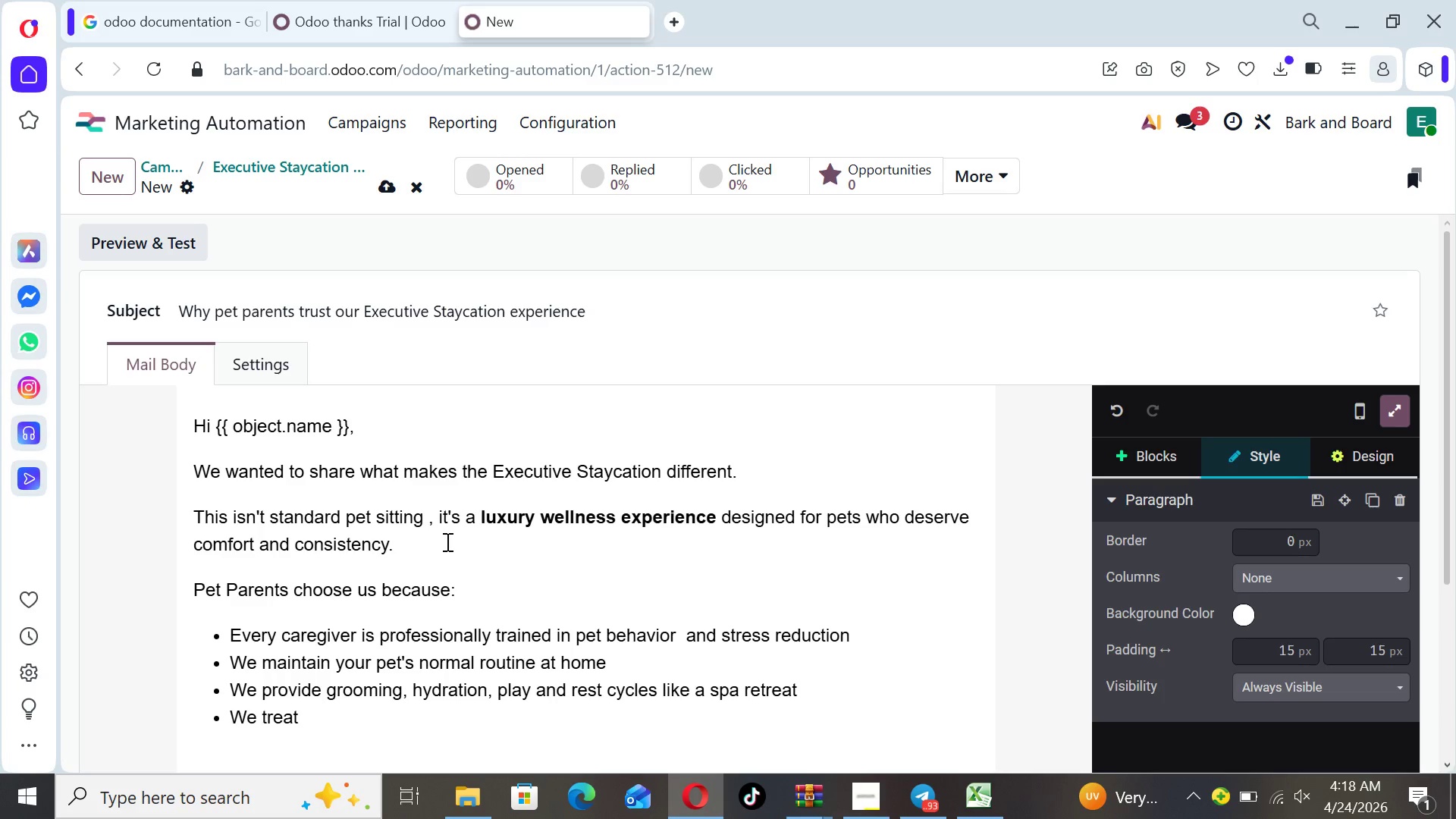 
hold_key(key=ArrowRight, duration=0.61)
 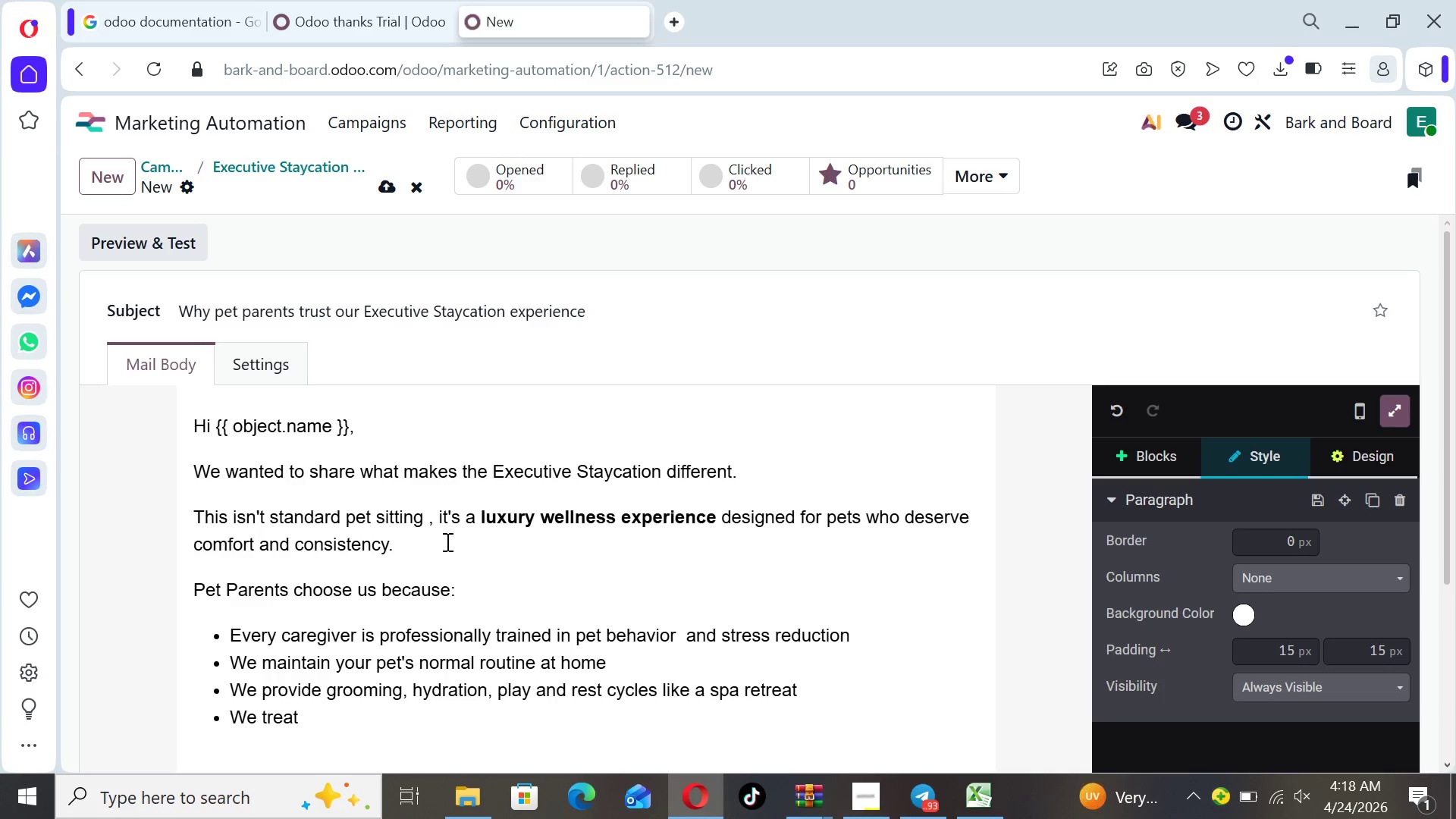 
key(Space)
 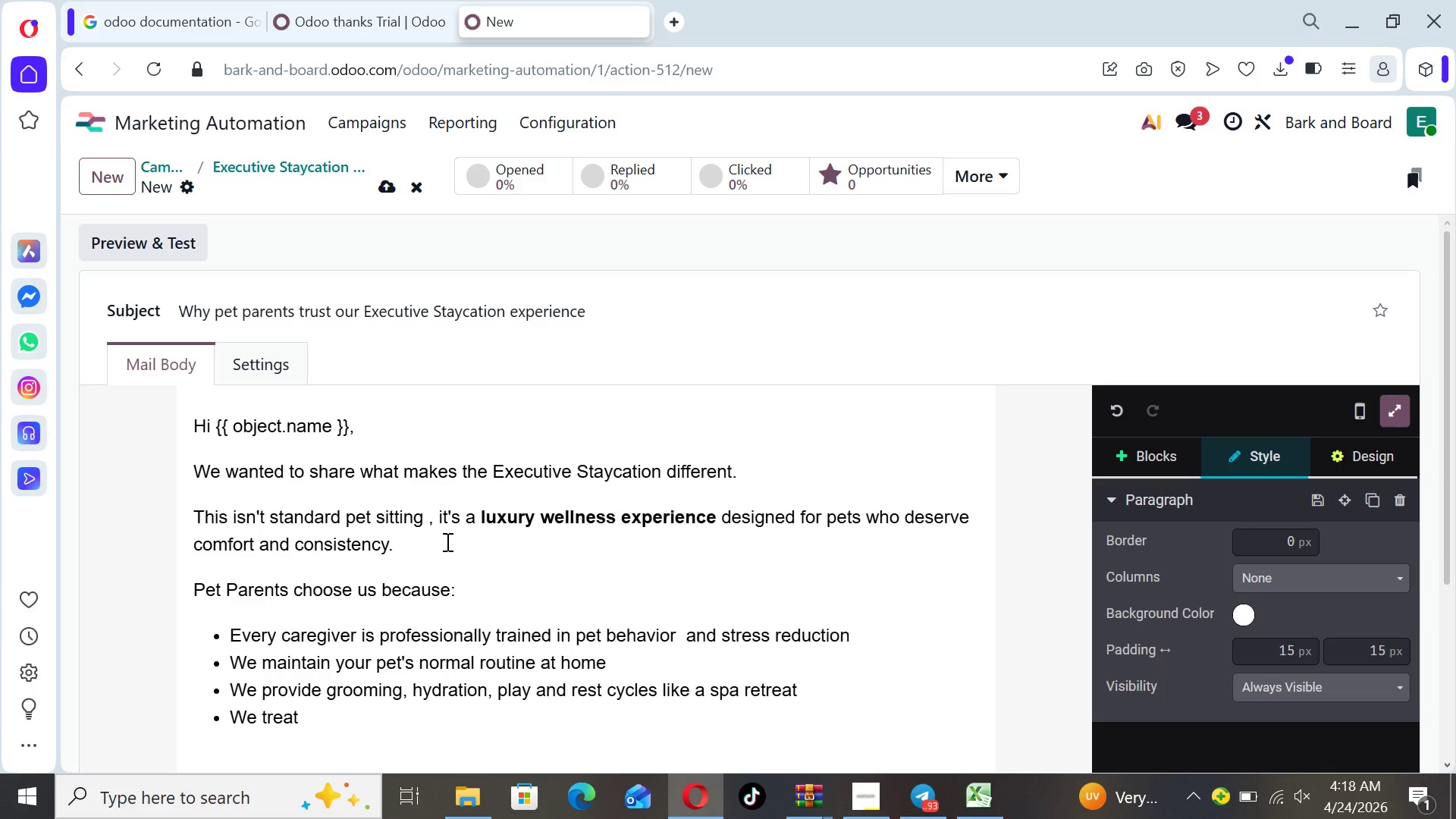 
wait(5.11)
 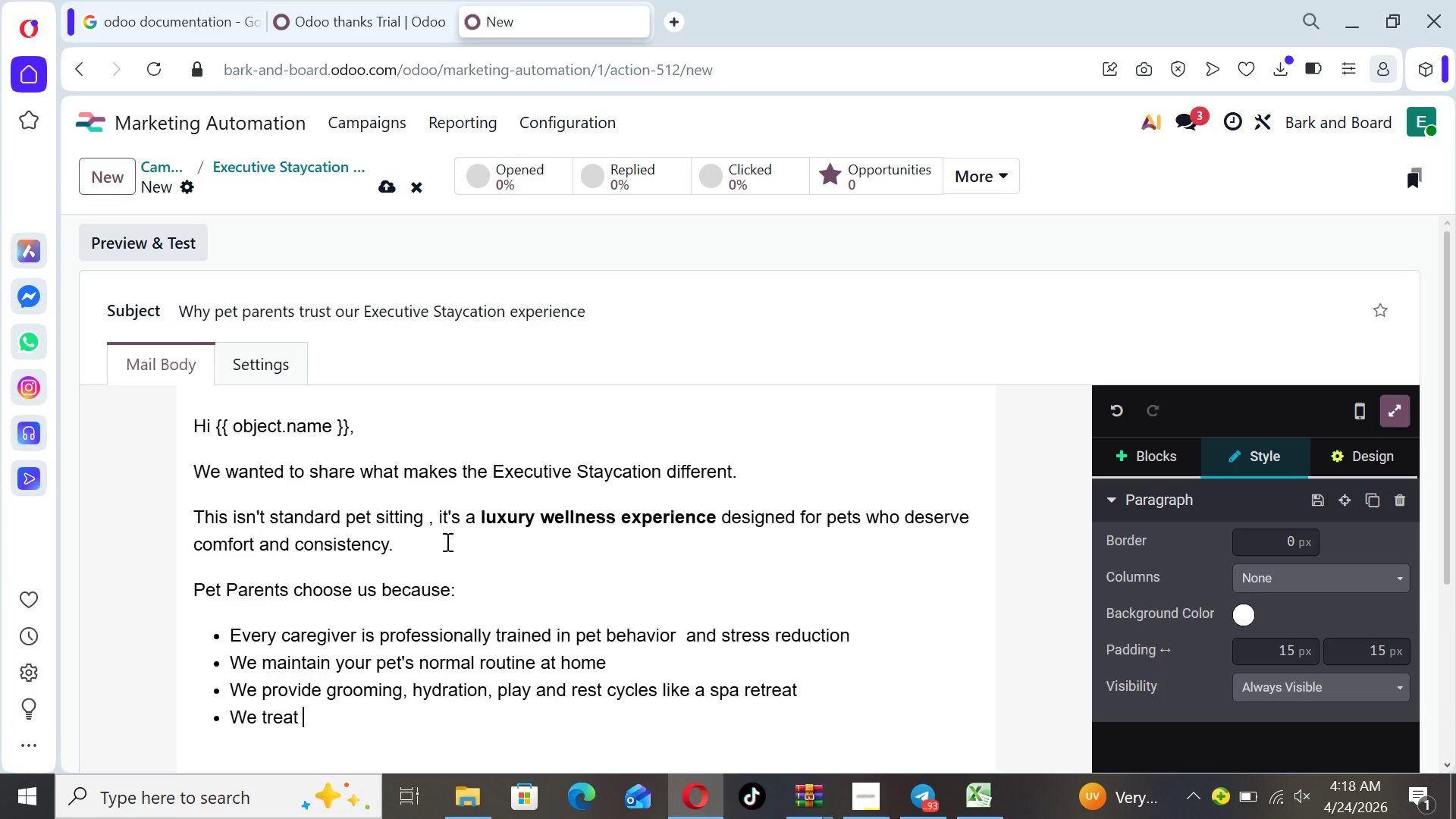 
type(every pet like VIP guest )
 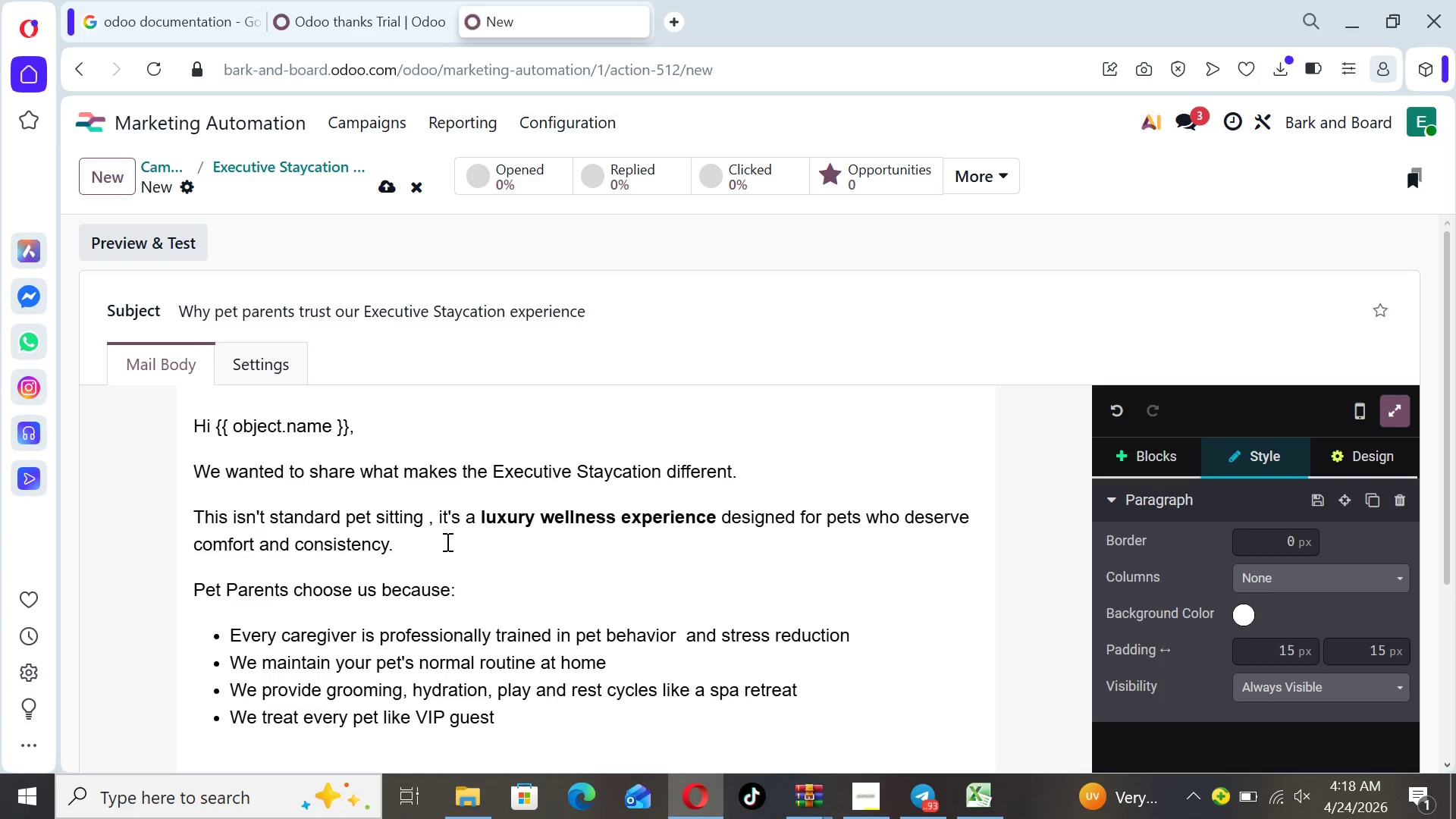 
wait(6.34)
 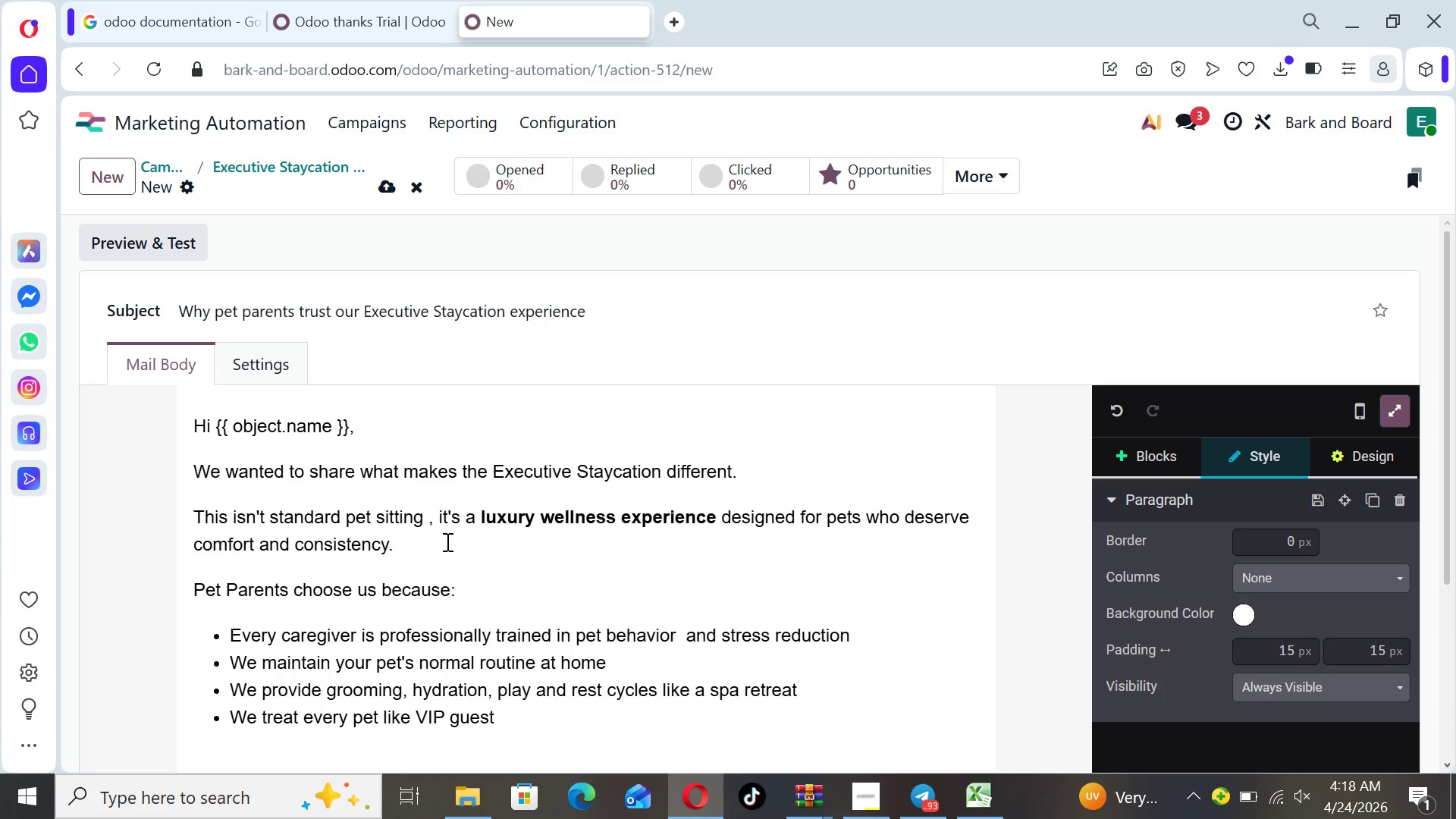 
key(Enter)
 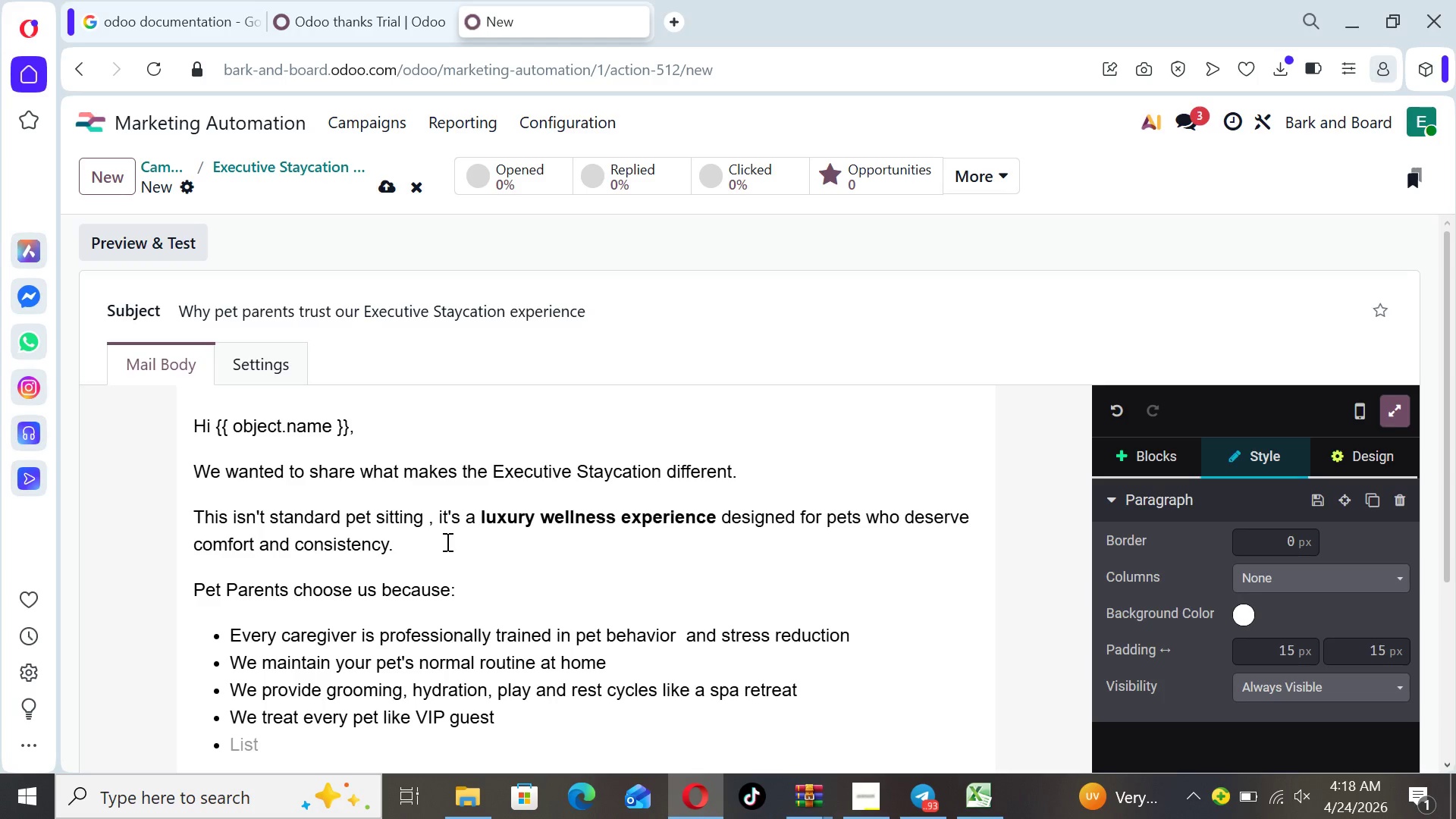 
key(Backspace)
 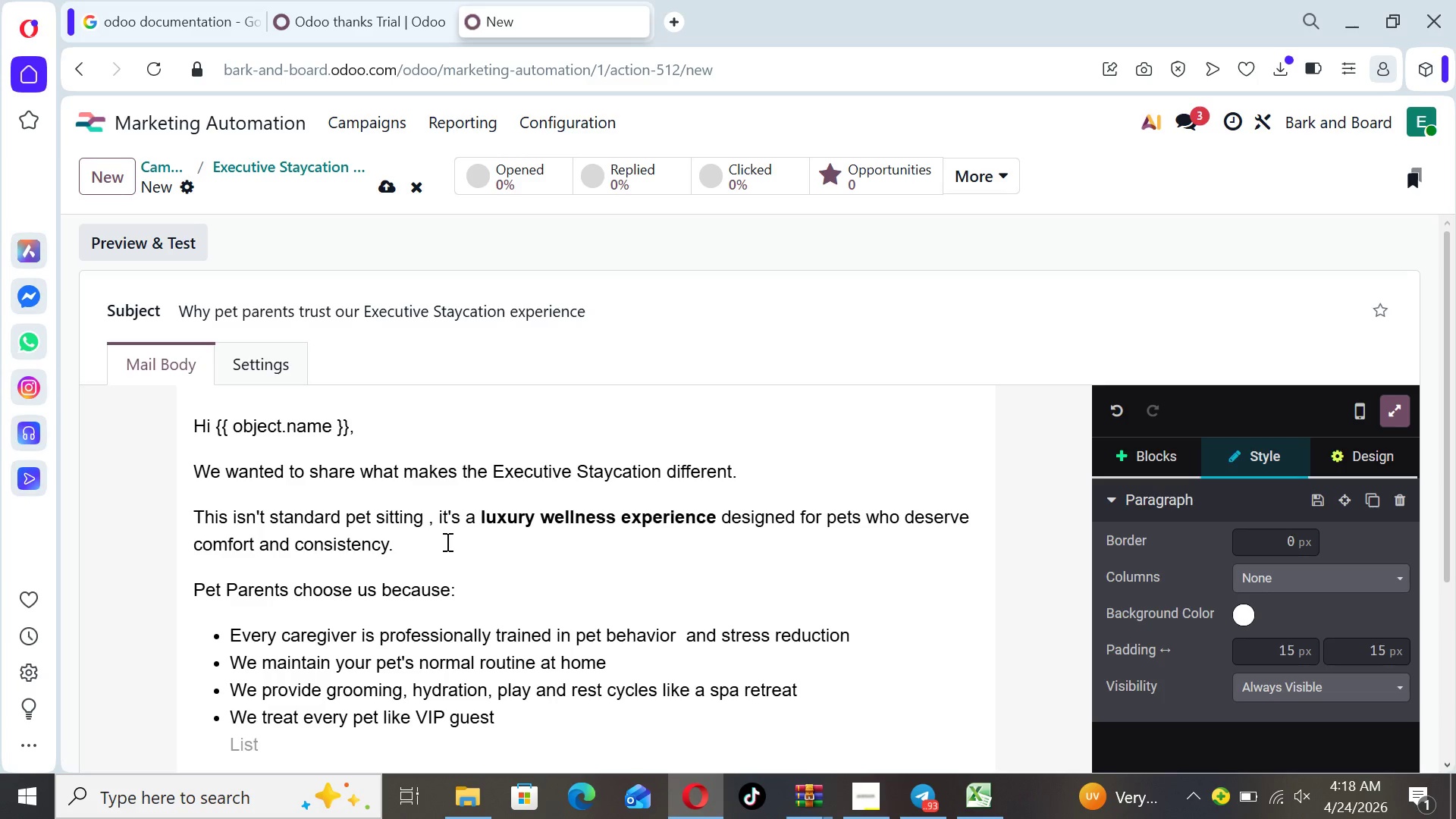 
key(Enter)
 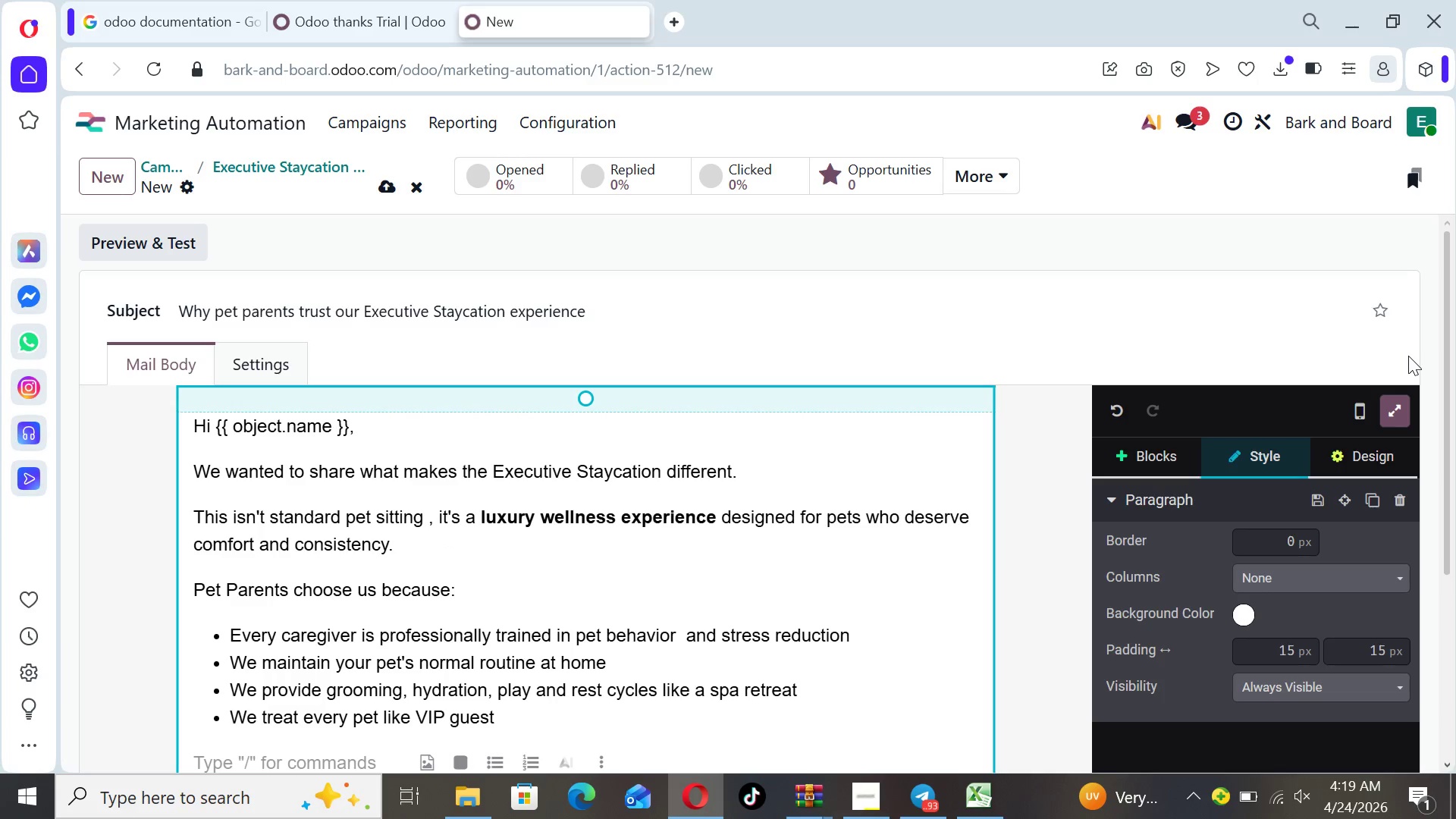 
left_click_drag(start_coordinate=[1443, 365], to_coordinate=[1452, 595])
 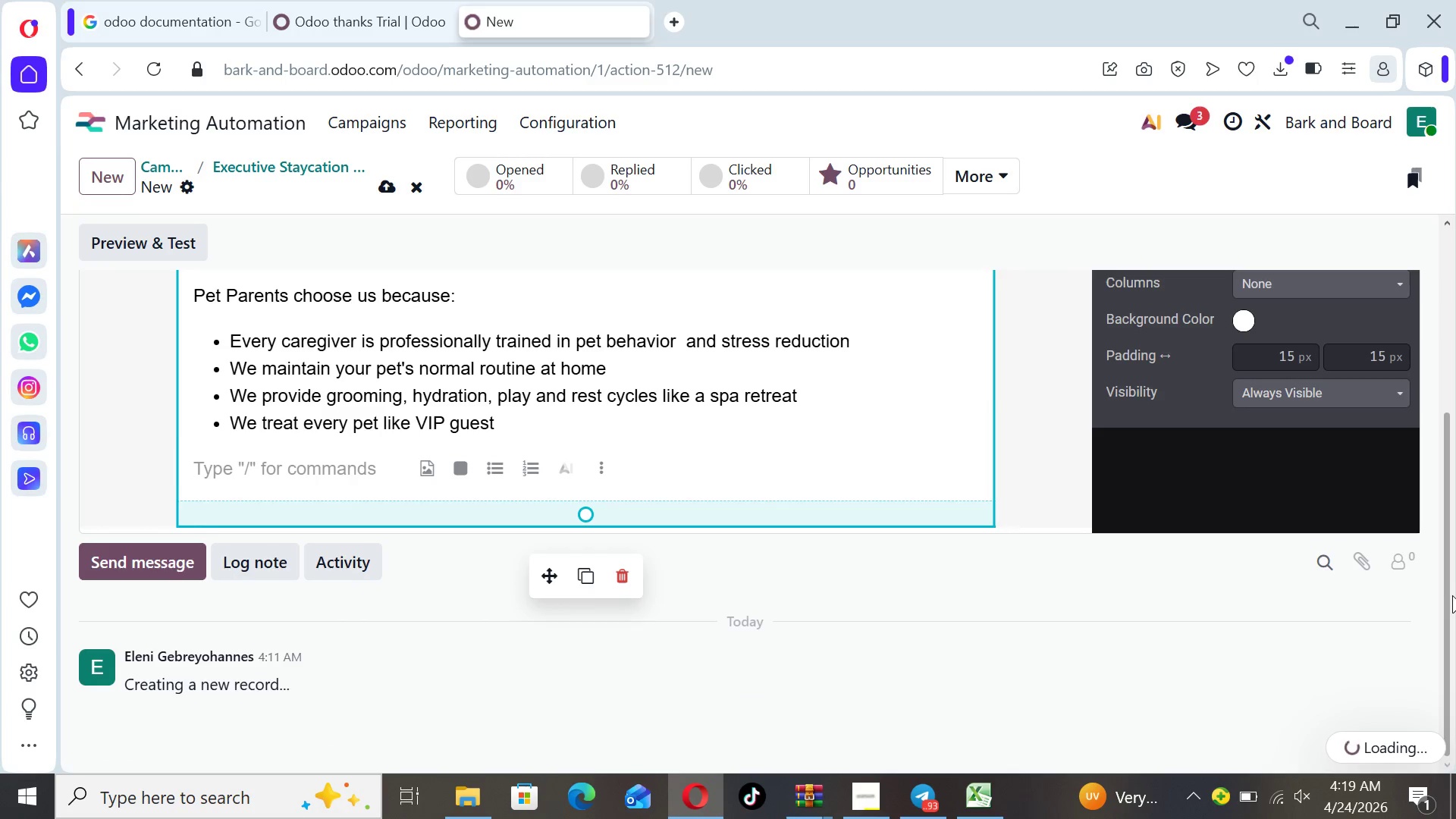 
type(For {{ nobject)
 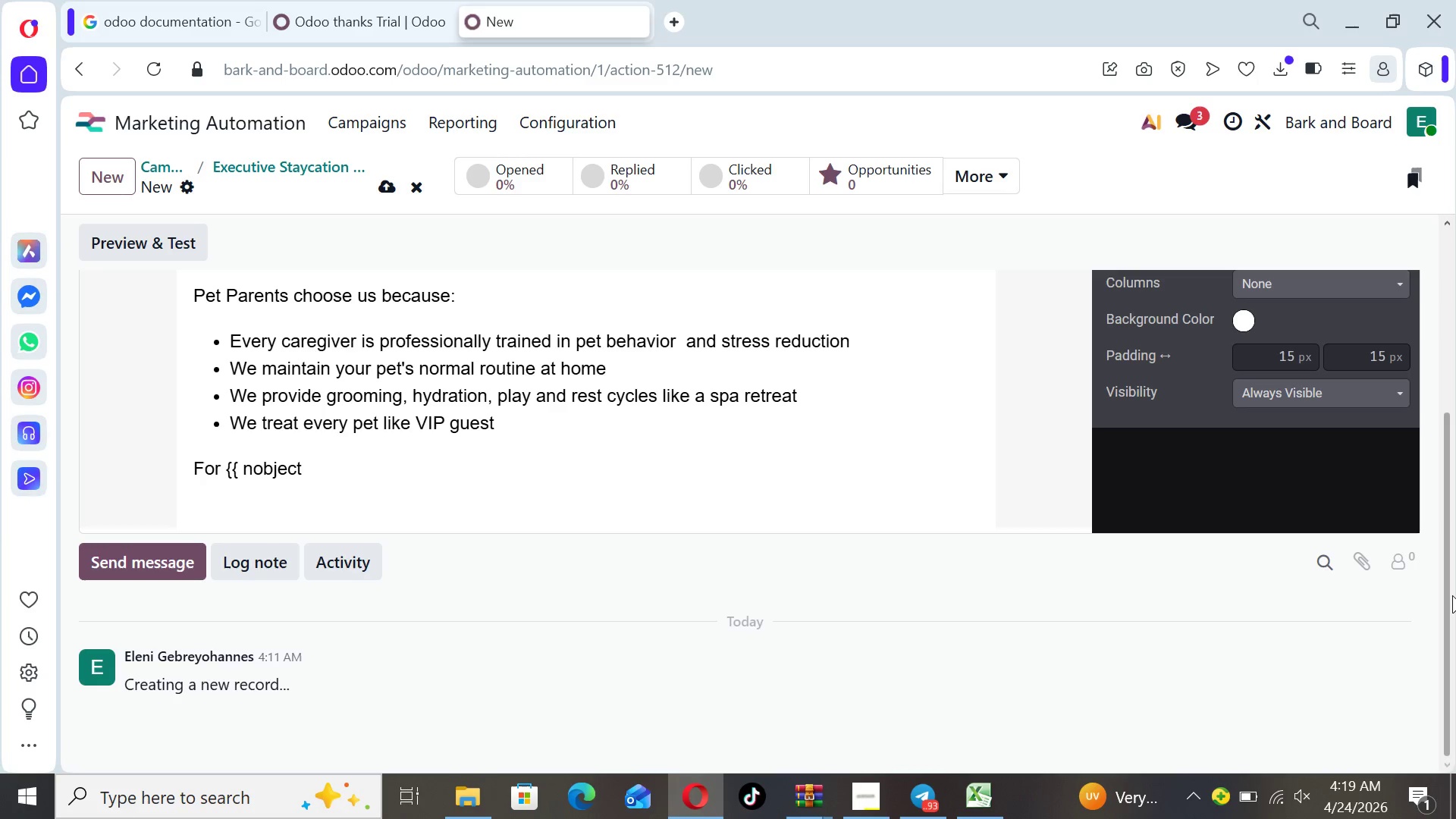 
hold_key(key=ArrowLeft, duration=0.58)
 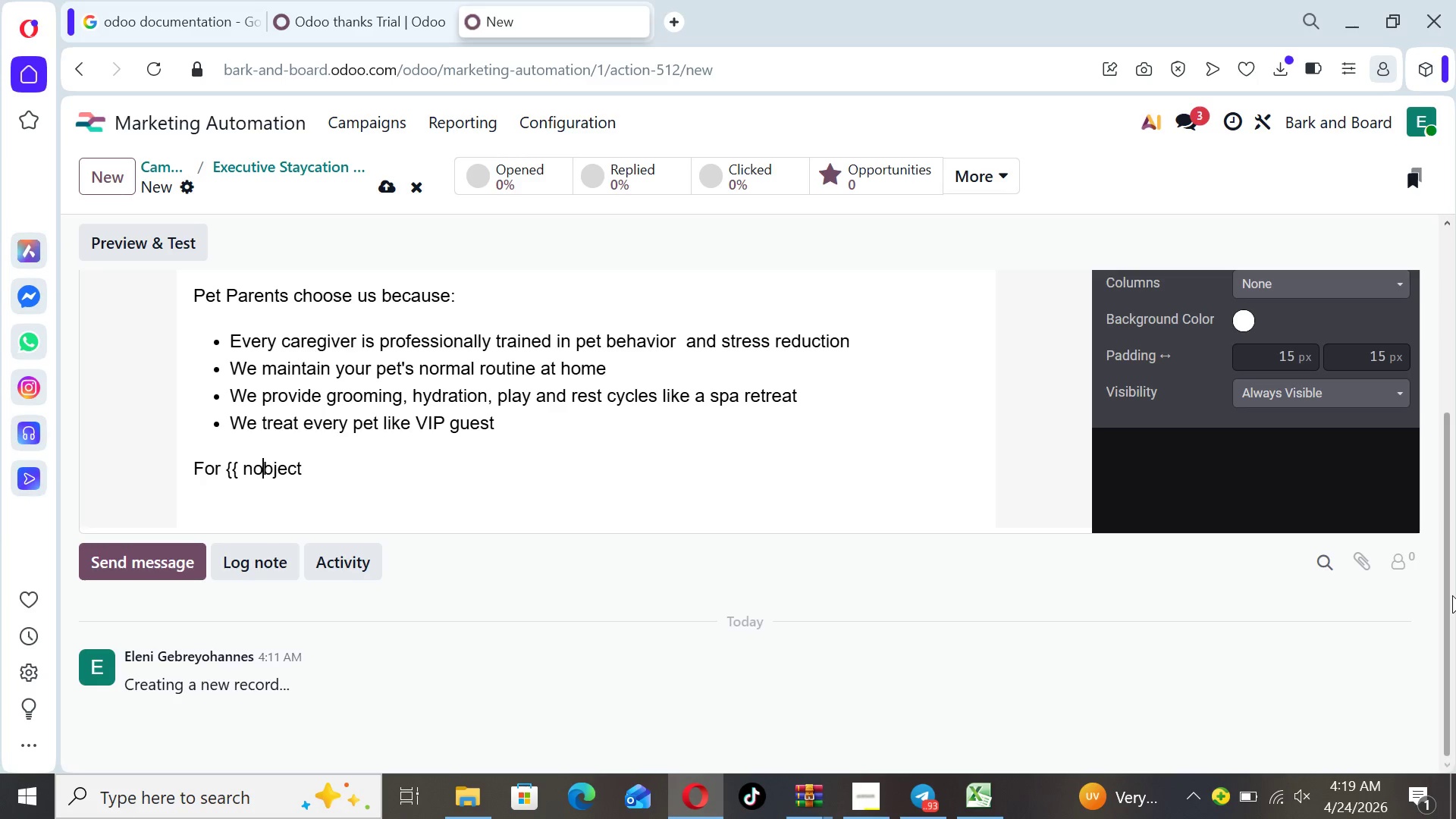 
key(ArrowLeft)
 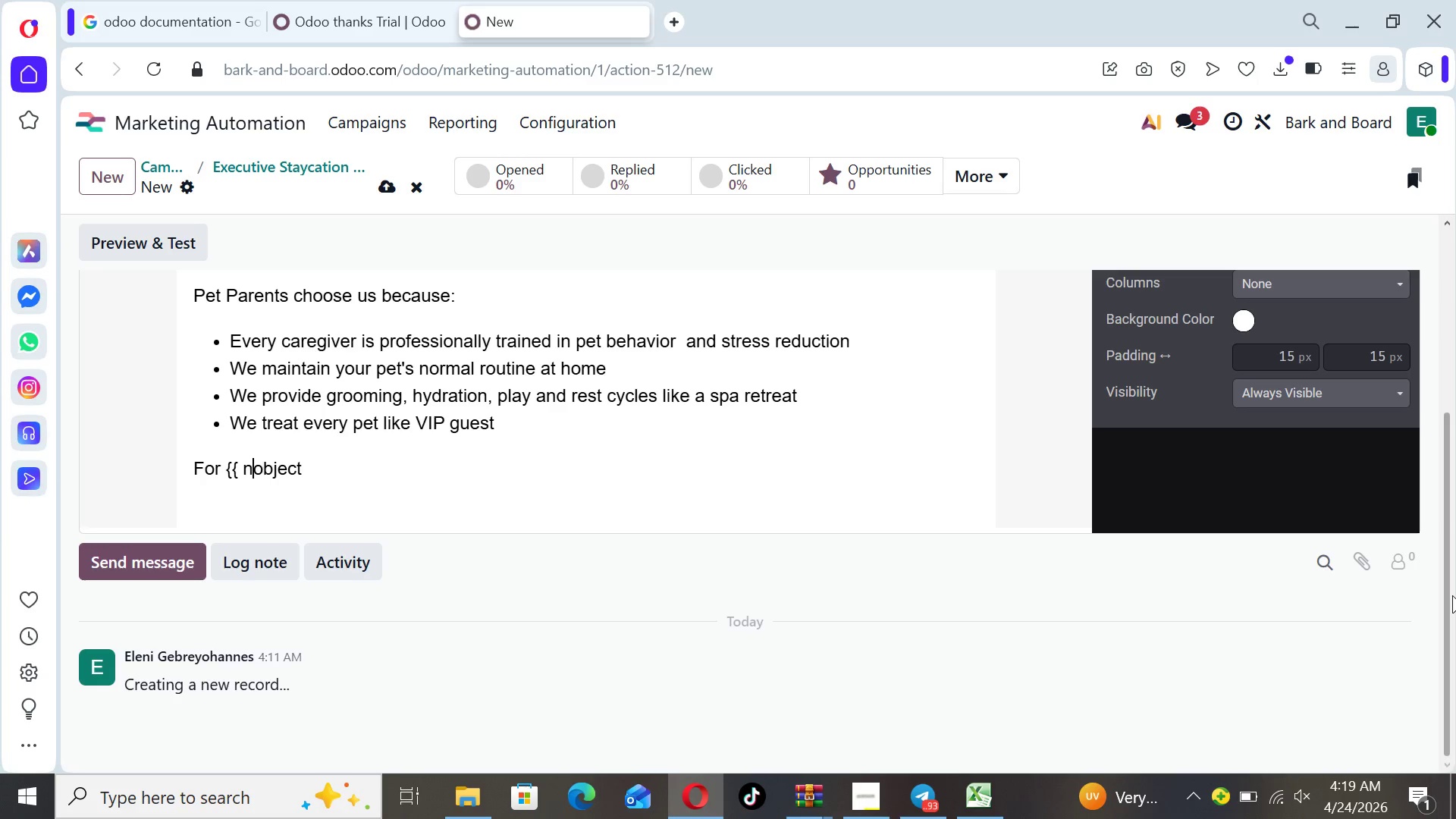 
key(ArrowLeft)
 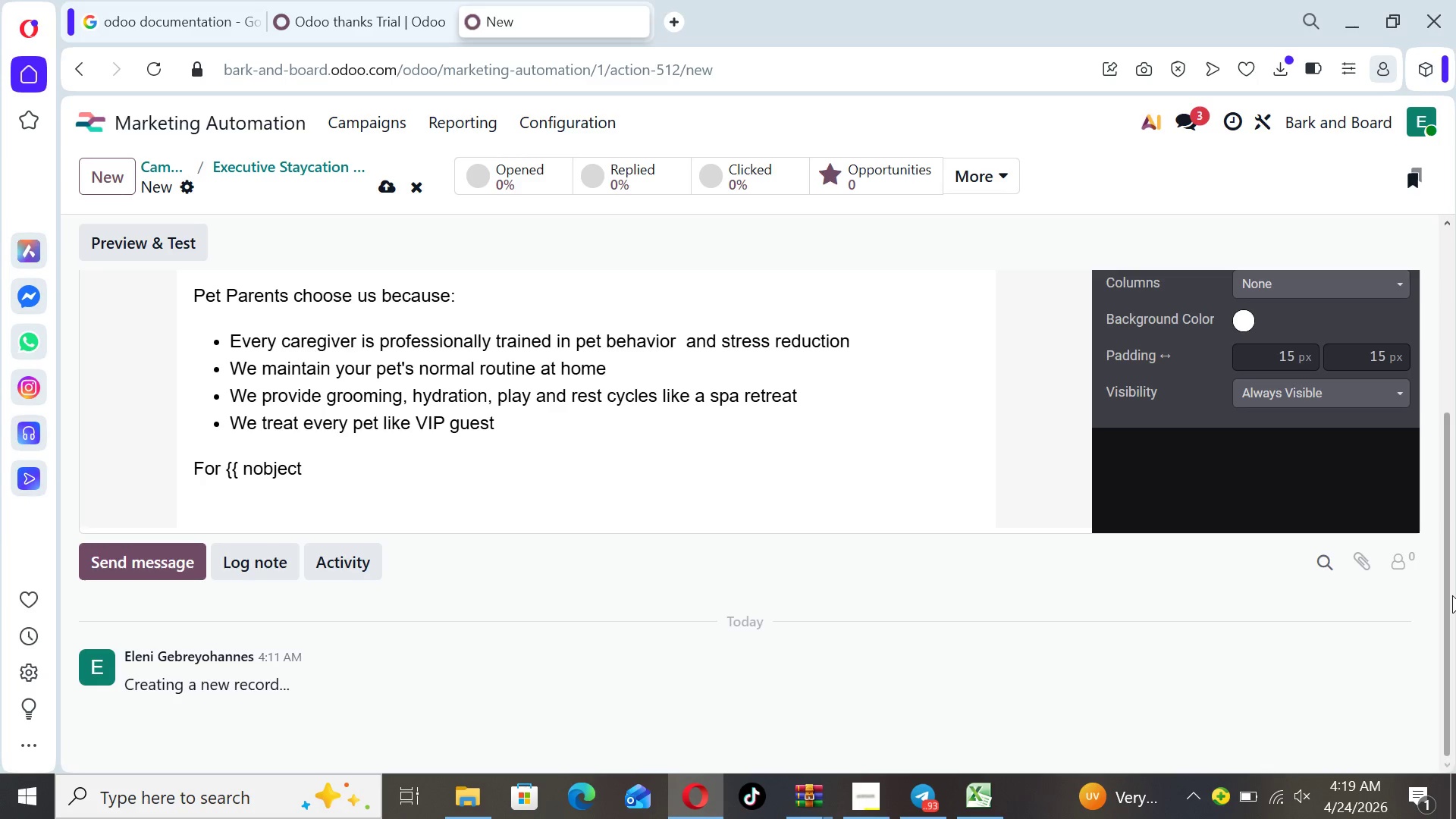 
key(Backspace)
 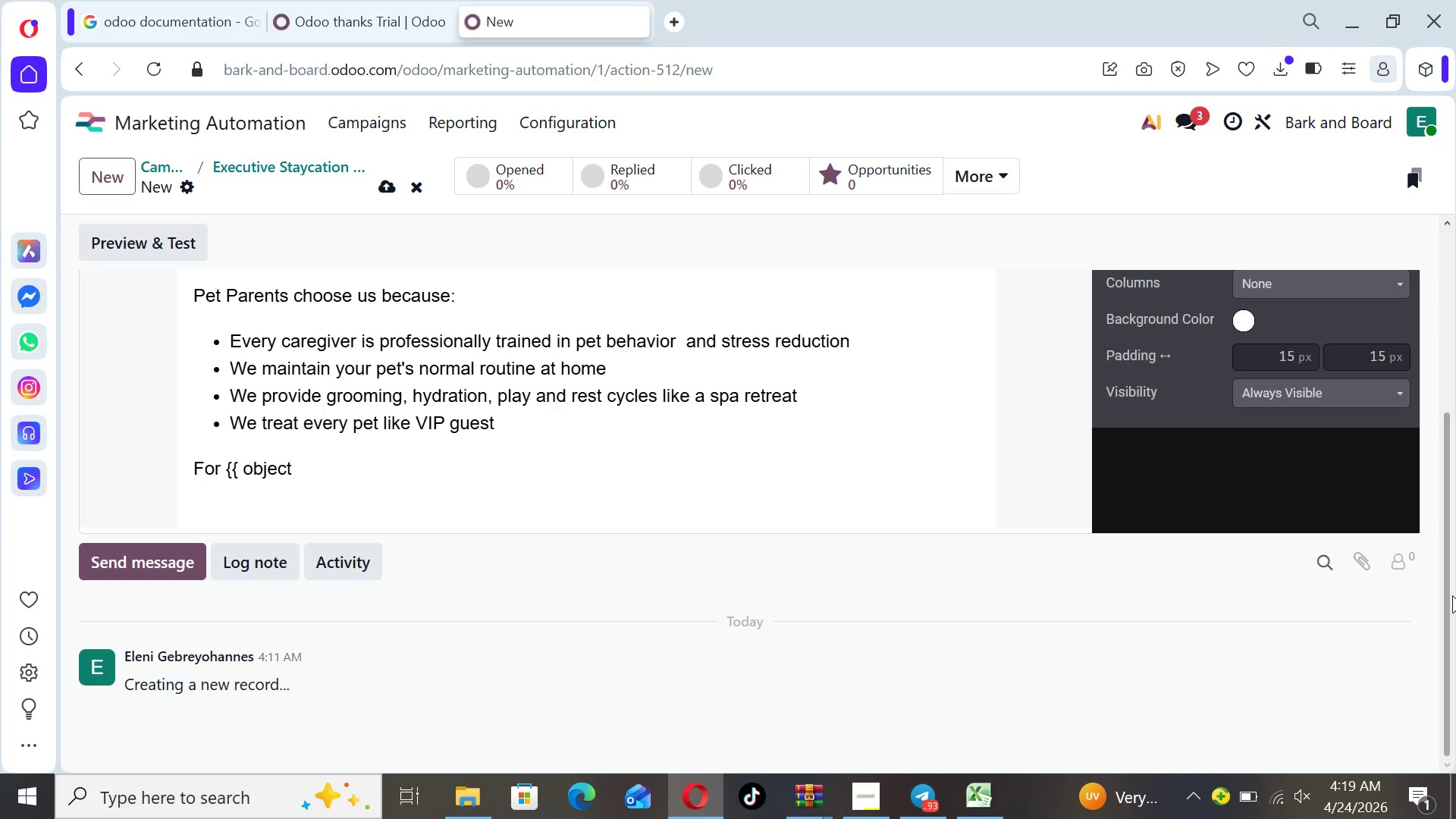 
hold_key(key=ArrowRight, duration=0.62)
 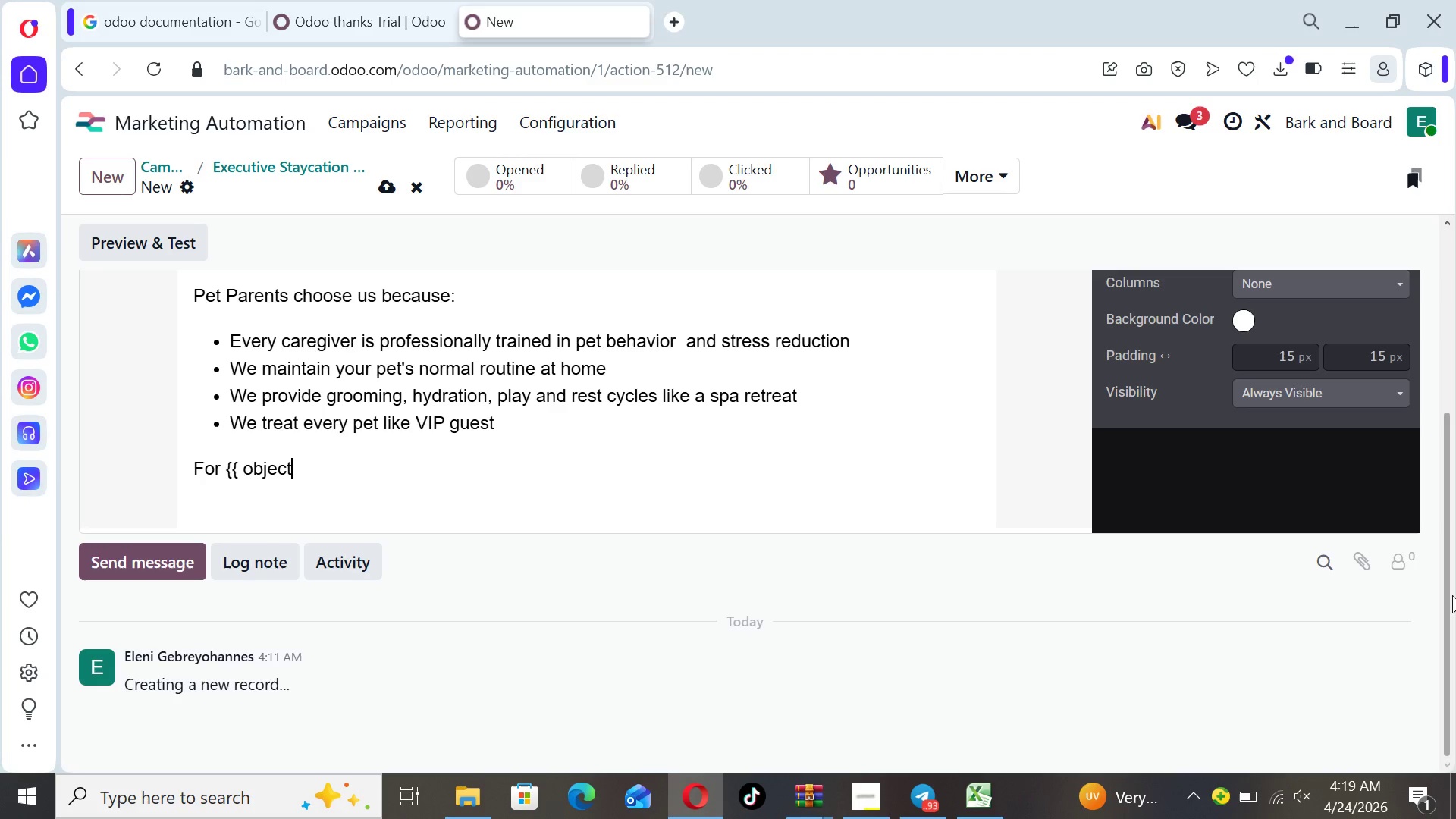 
key(ArrowRight)
 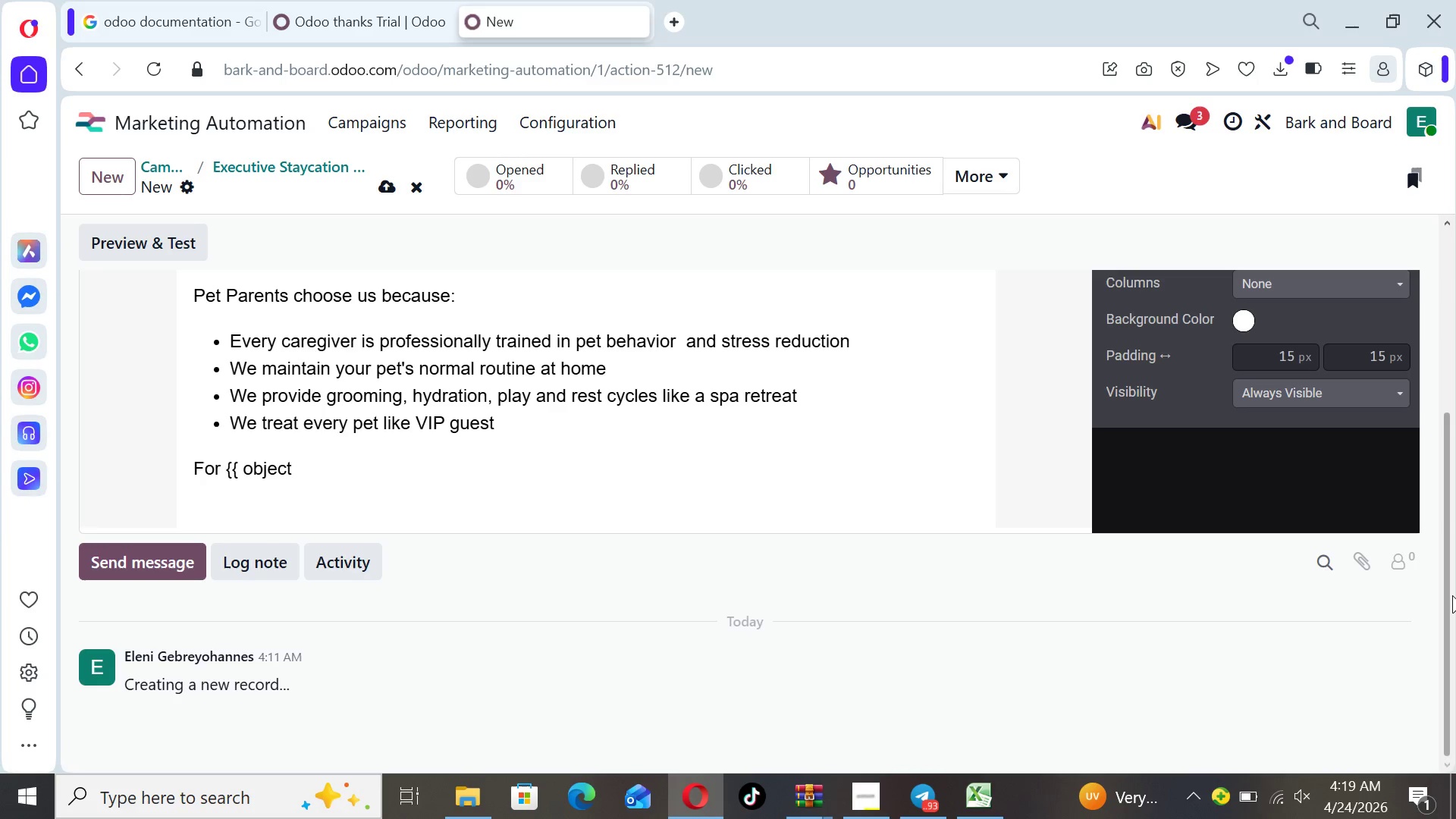 
type(.x_pet_n  ame)
 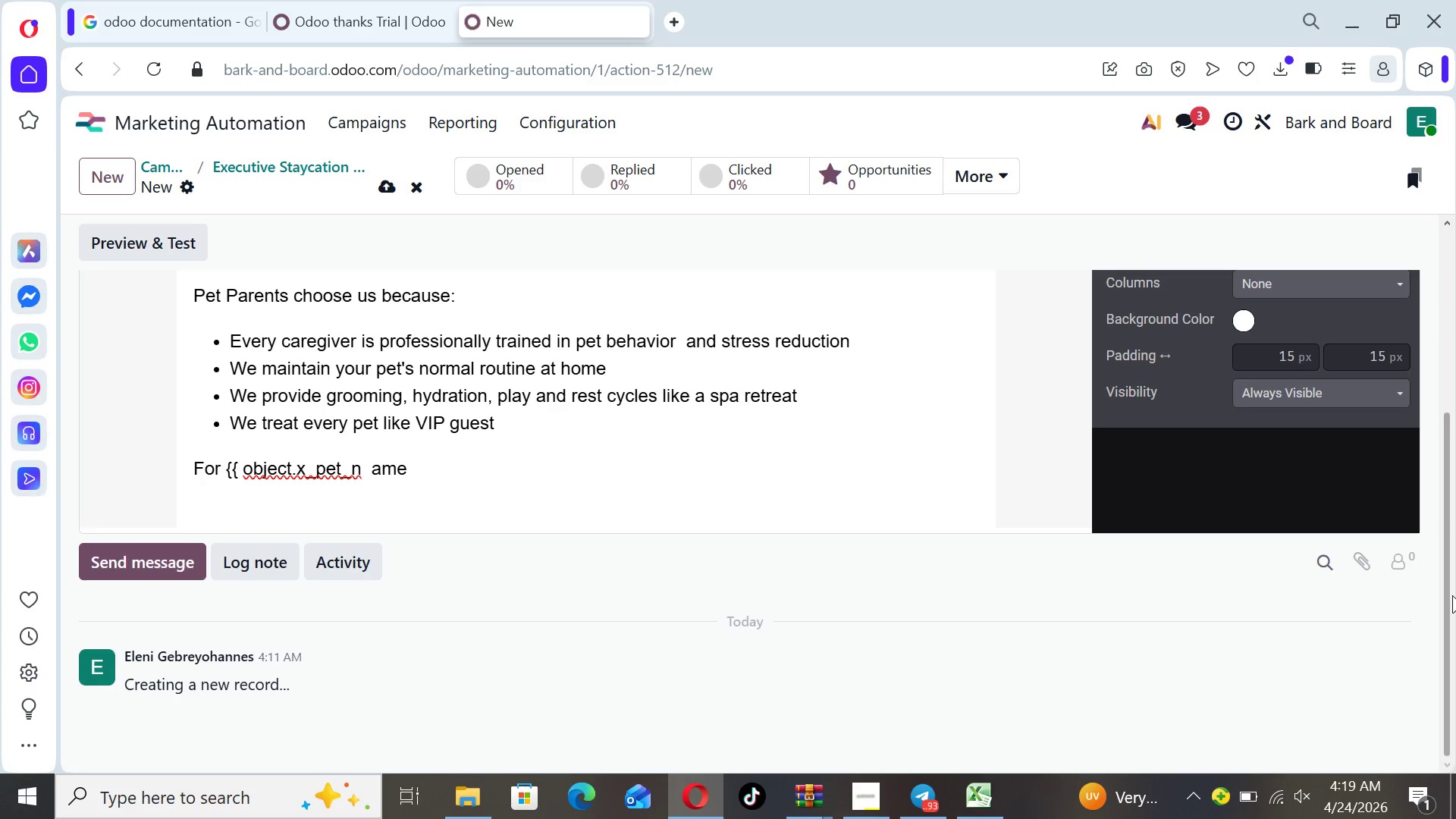 
key(ArrowLeft)
 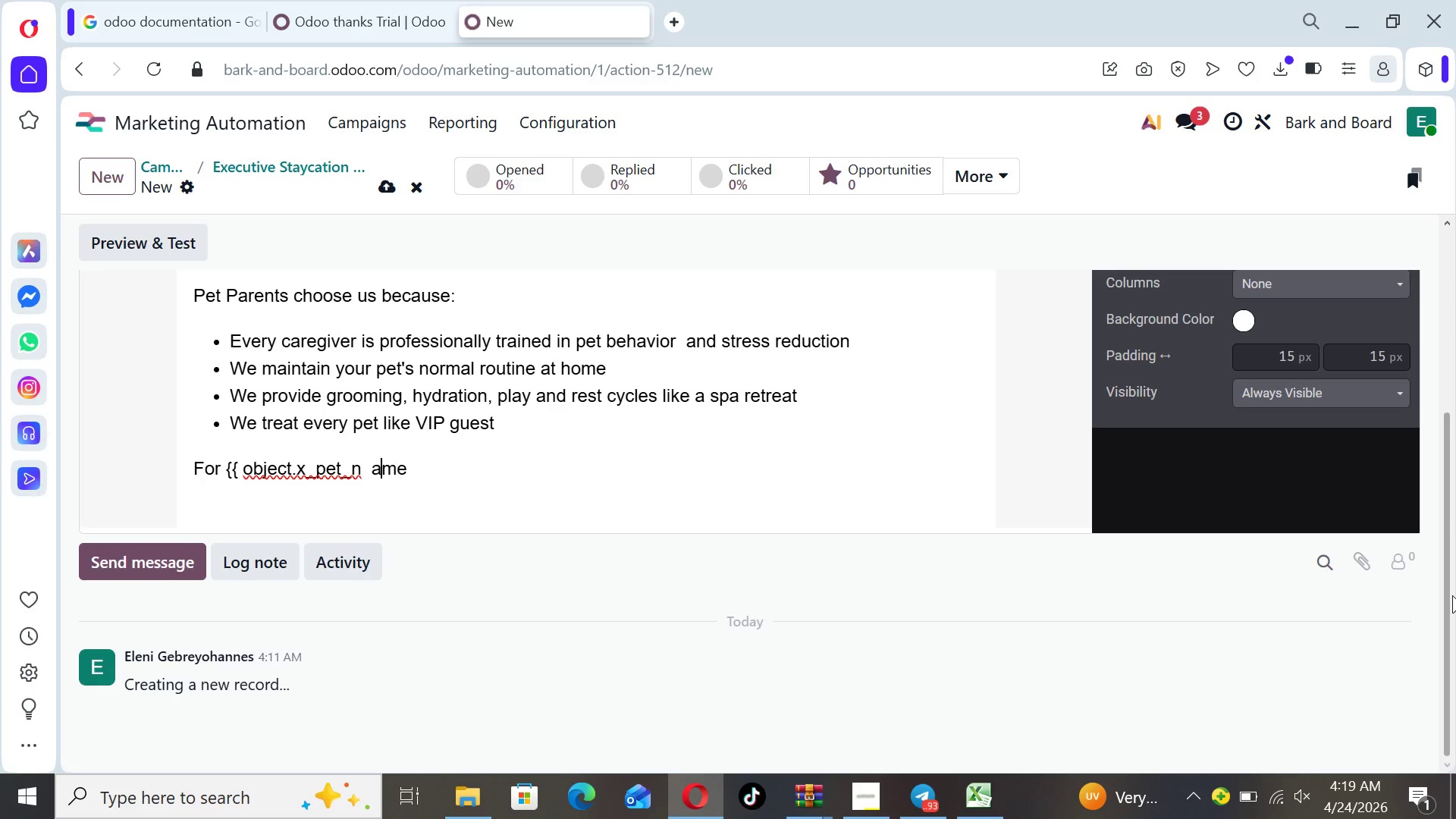 
key(ArrowLeft)
 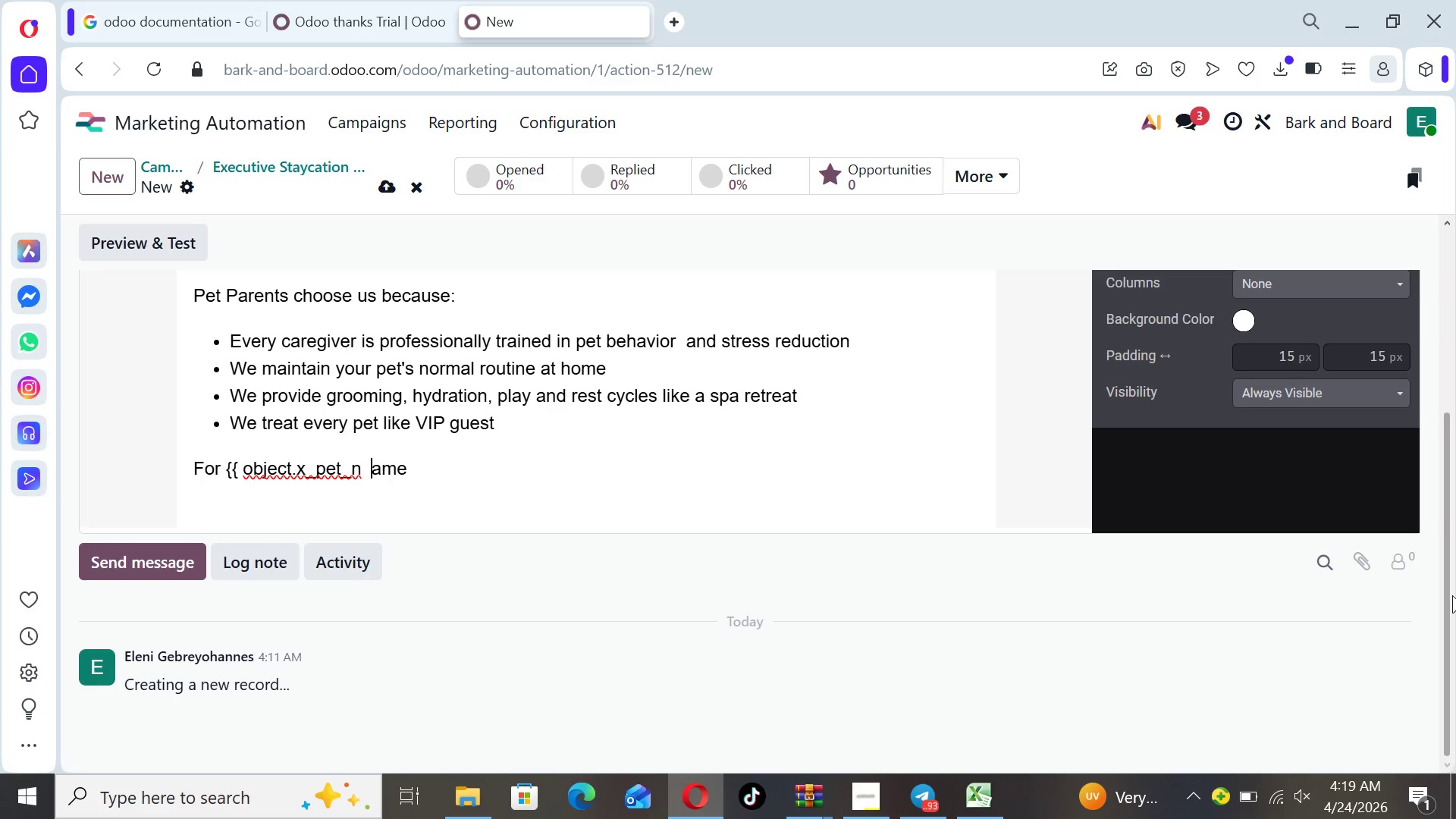 
key(ArrowLeft)
 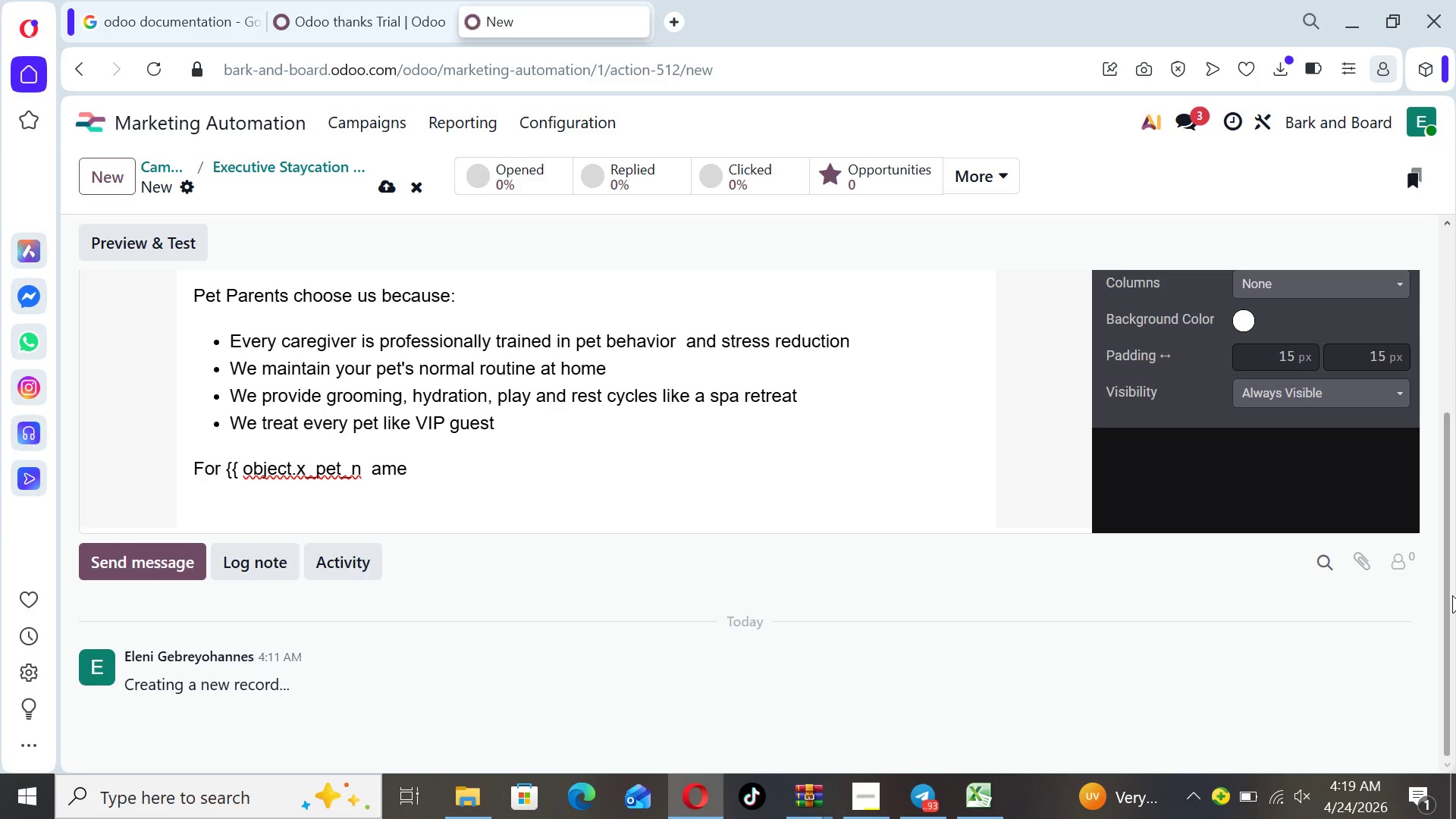 
key(Backspace)
 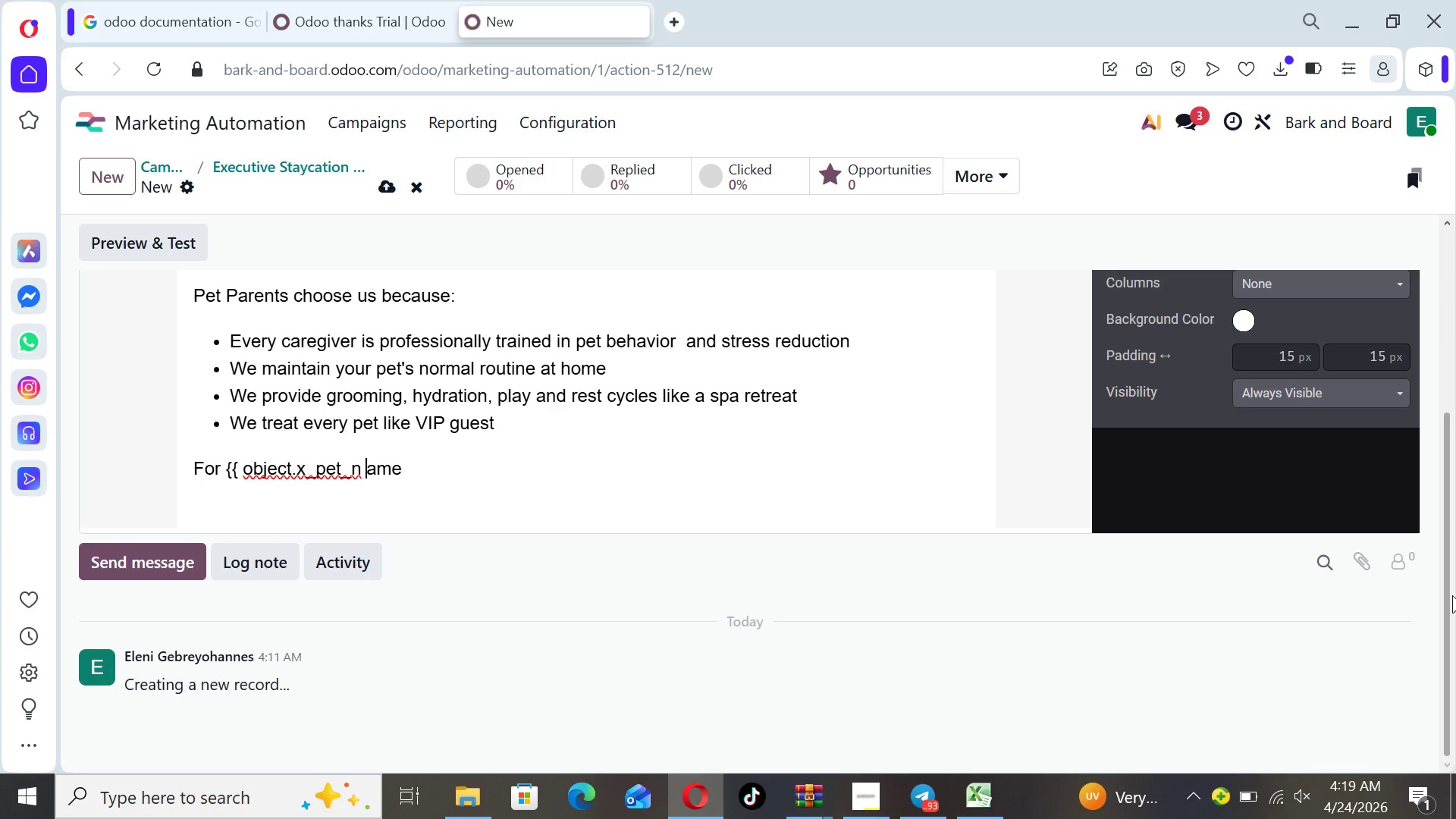 
key(Backspace)
 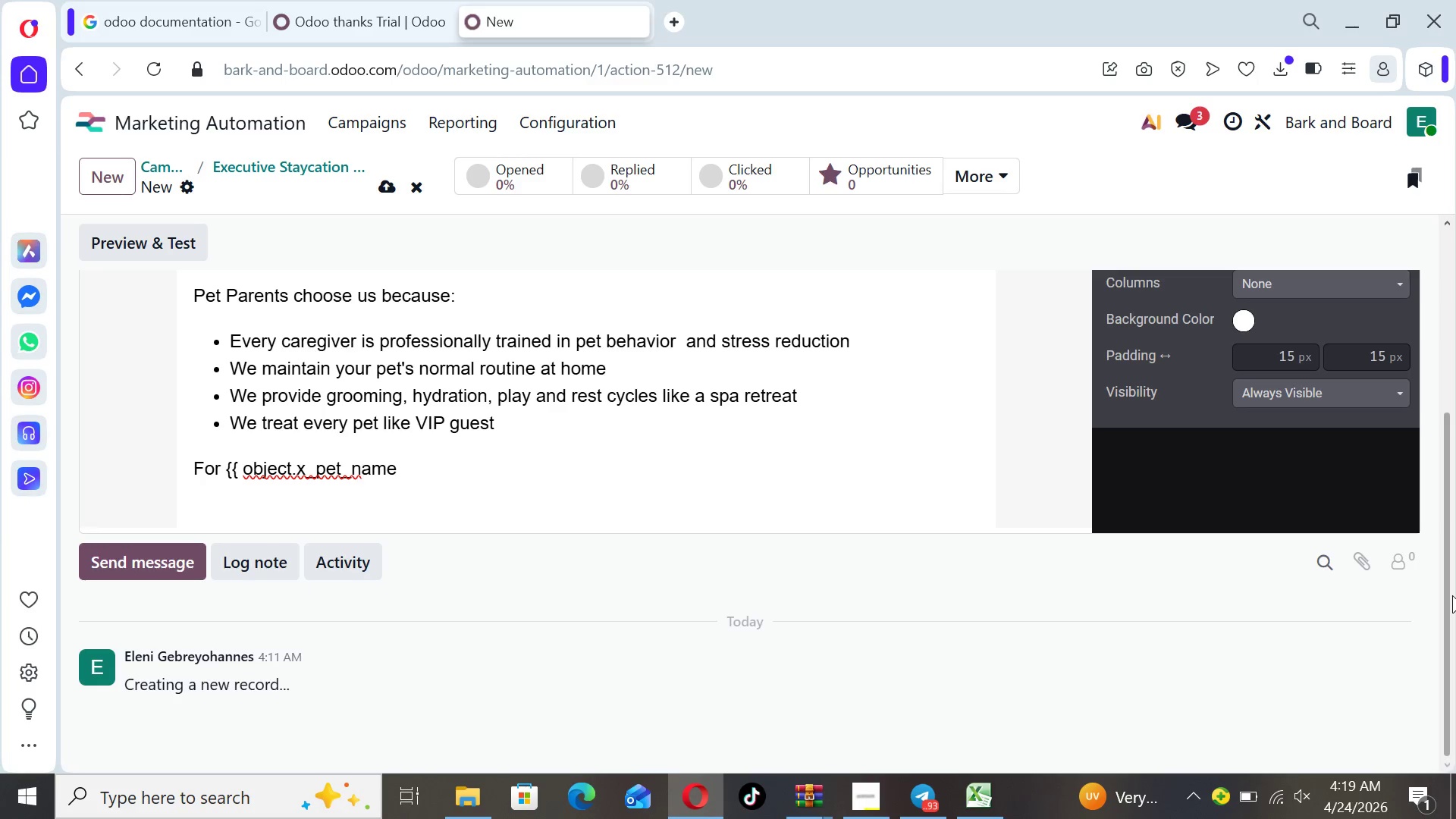 
key(ArrowRight)
 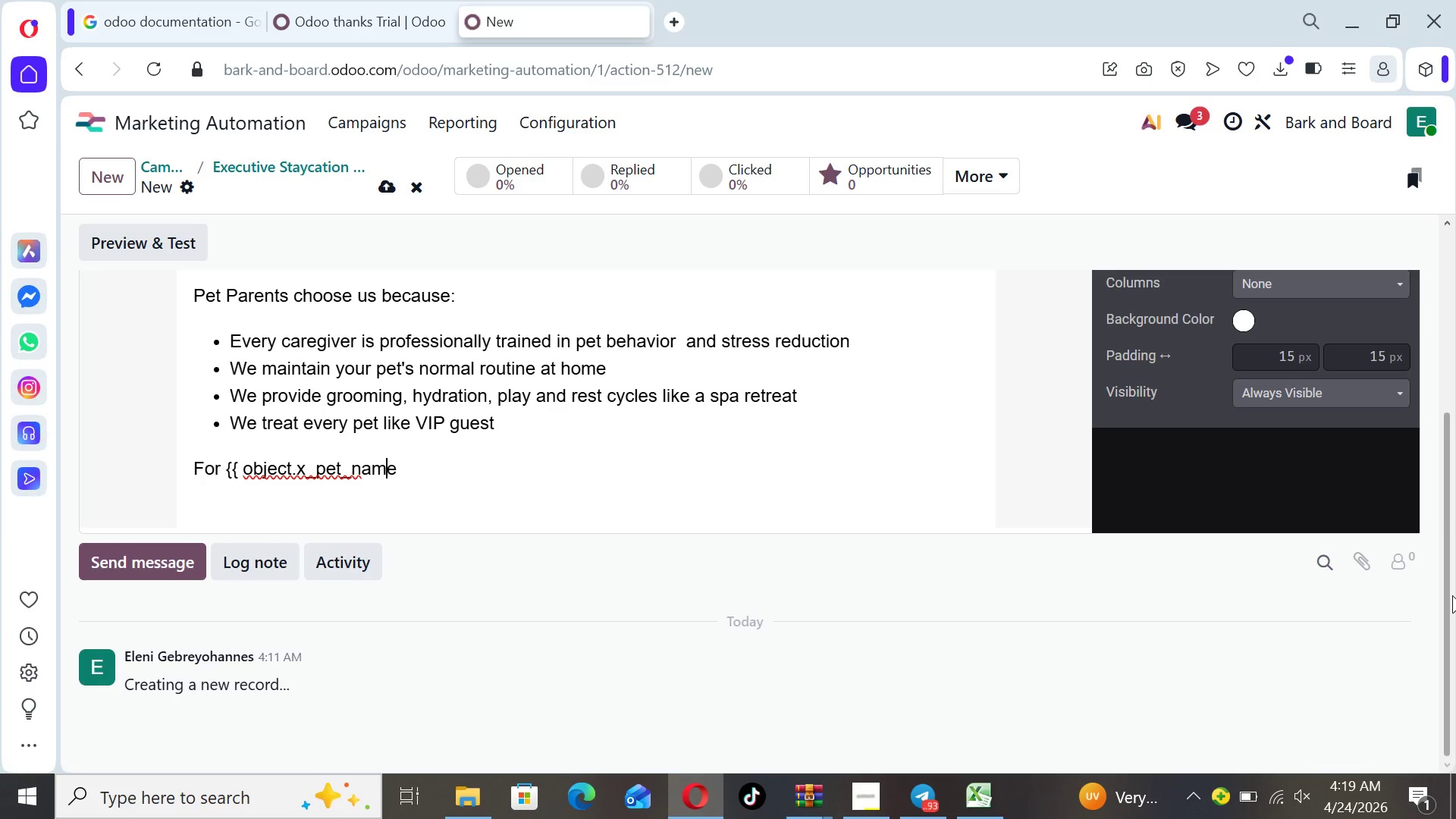 
key(ArrowRight)
 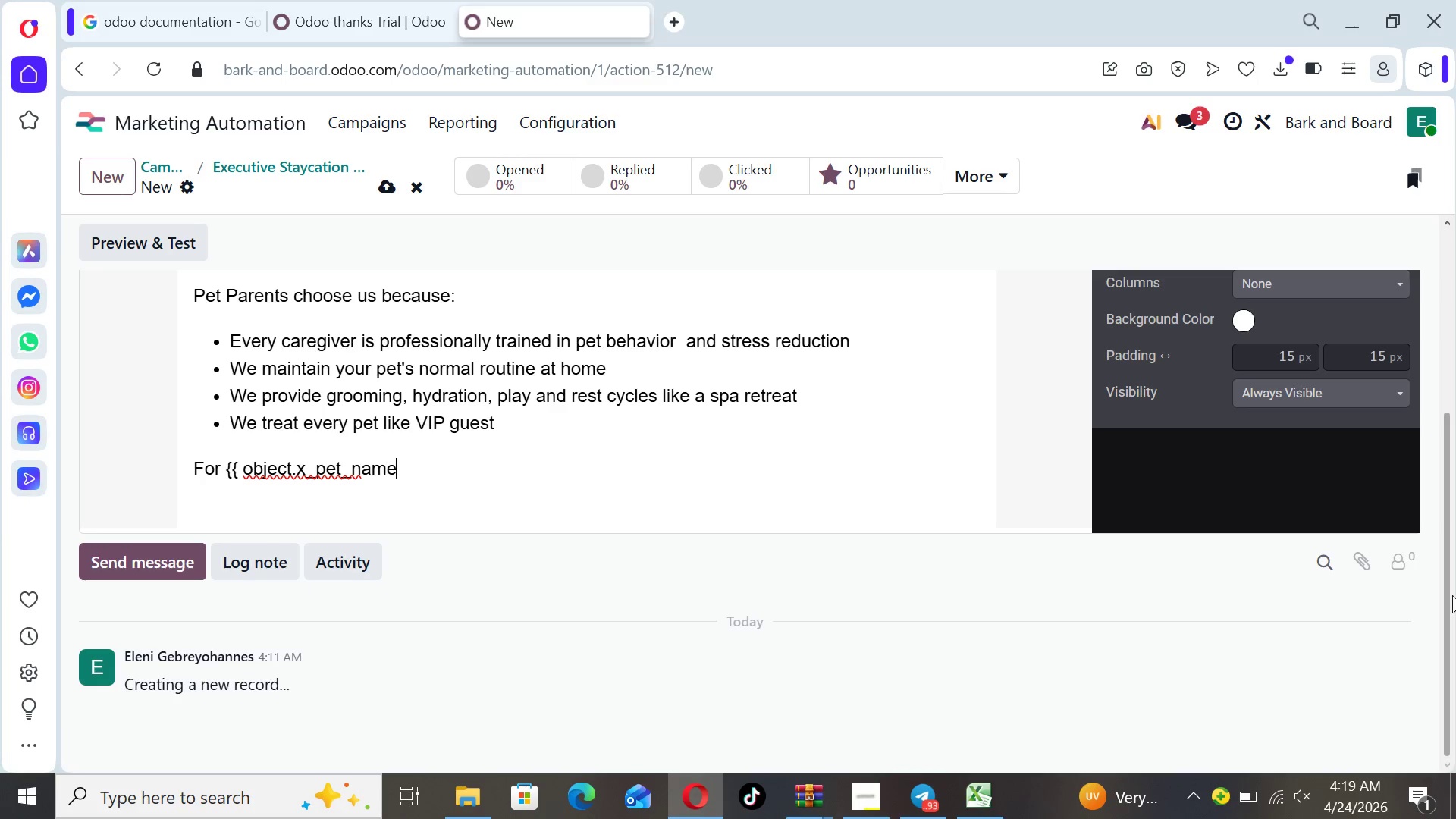 
key(ArrowRight)
 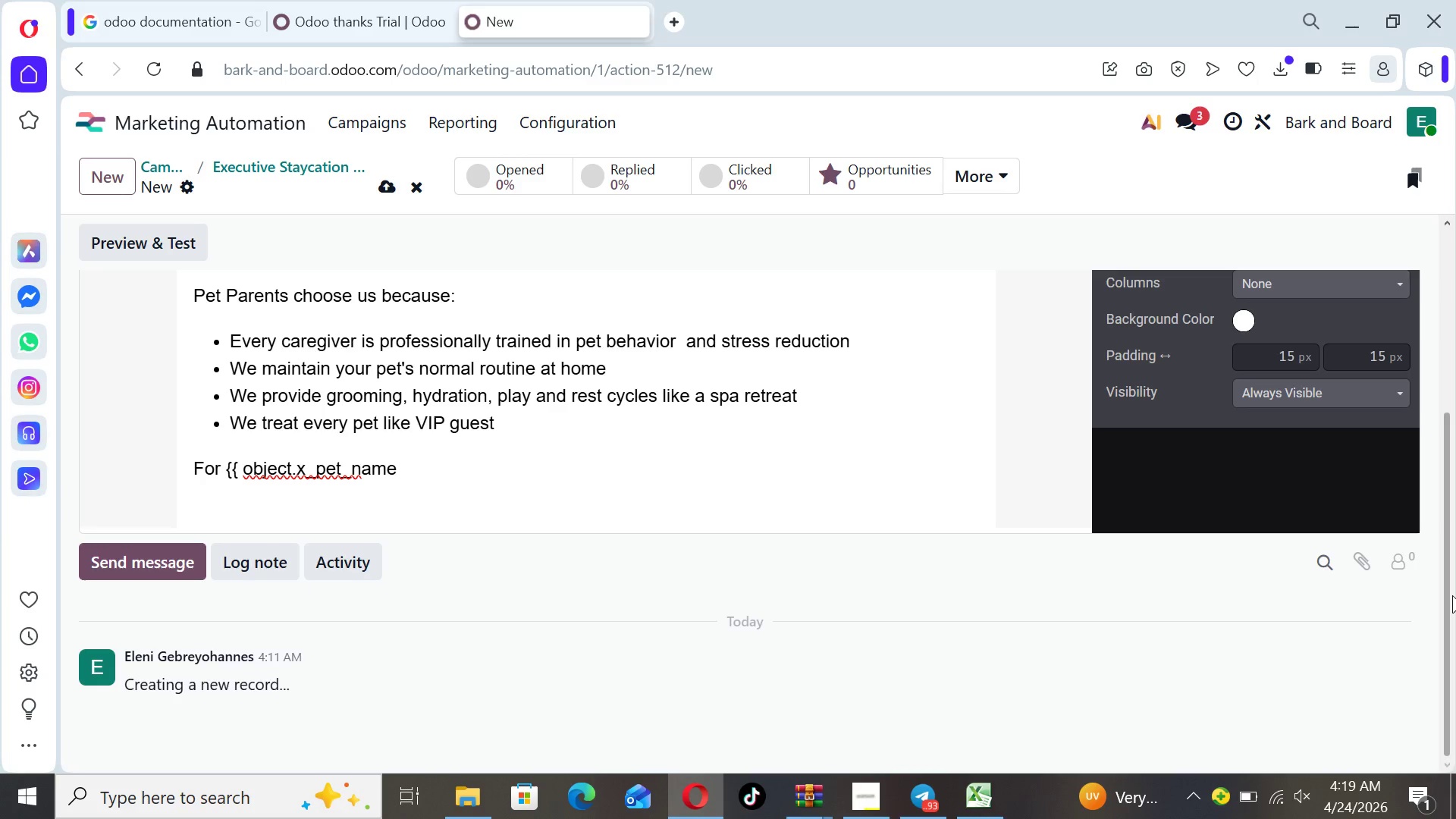 
key(Space)
 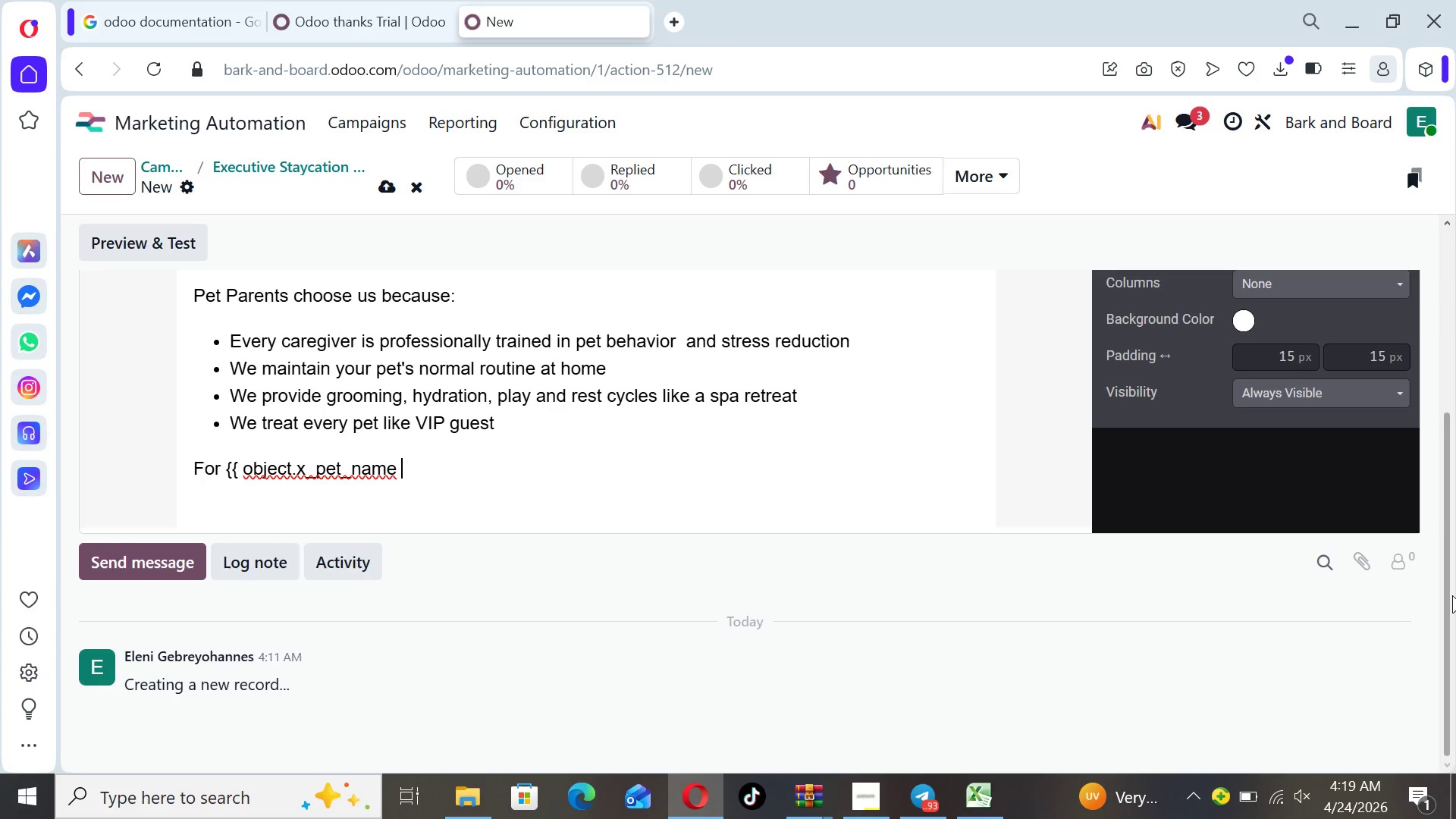 
key(Shift+BracketRight)
 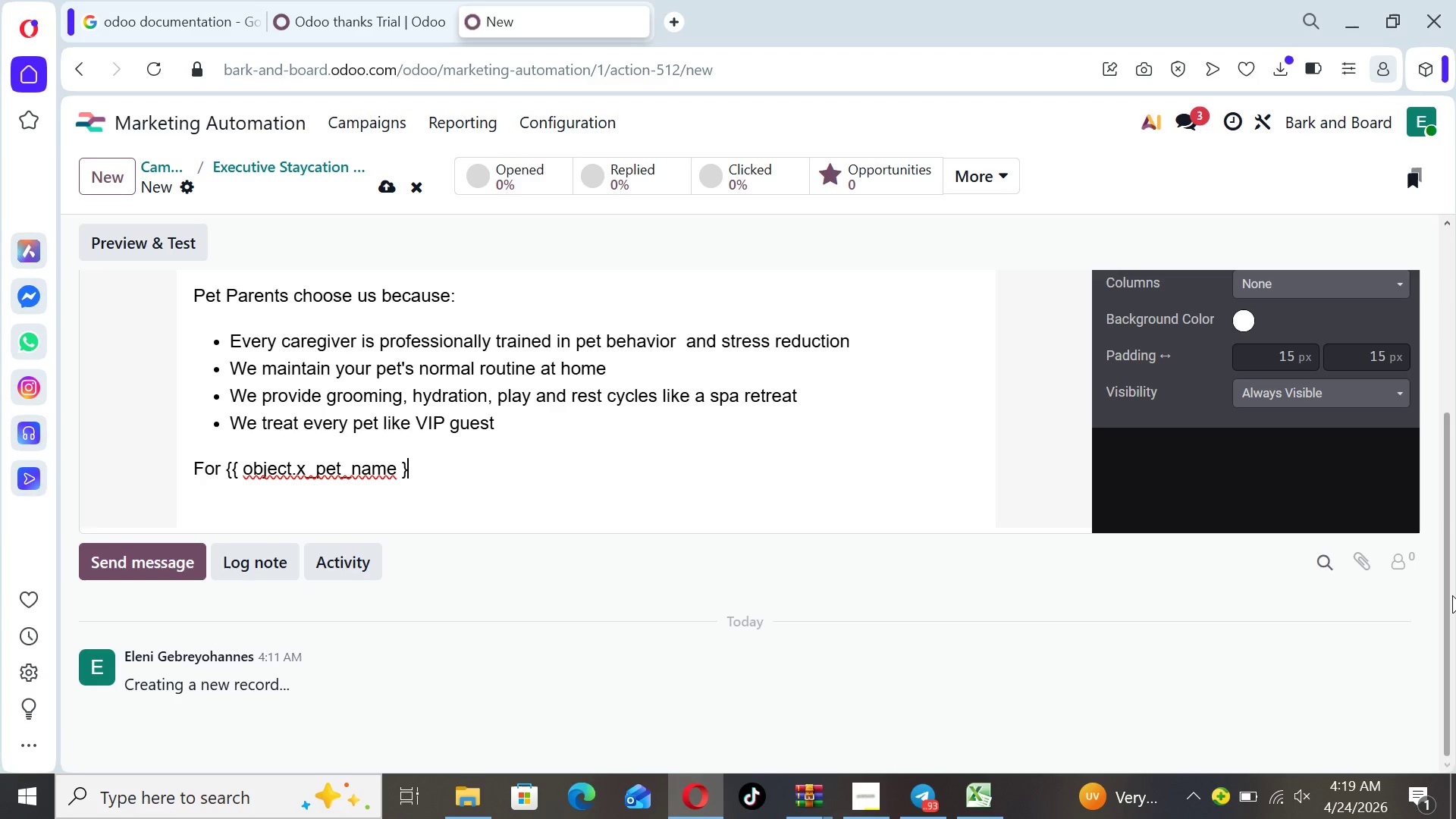 
key(Shift+BracketRight)
 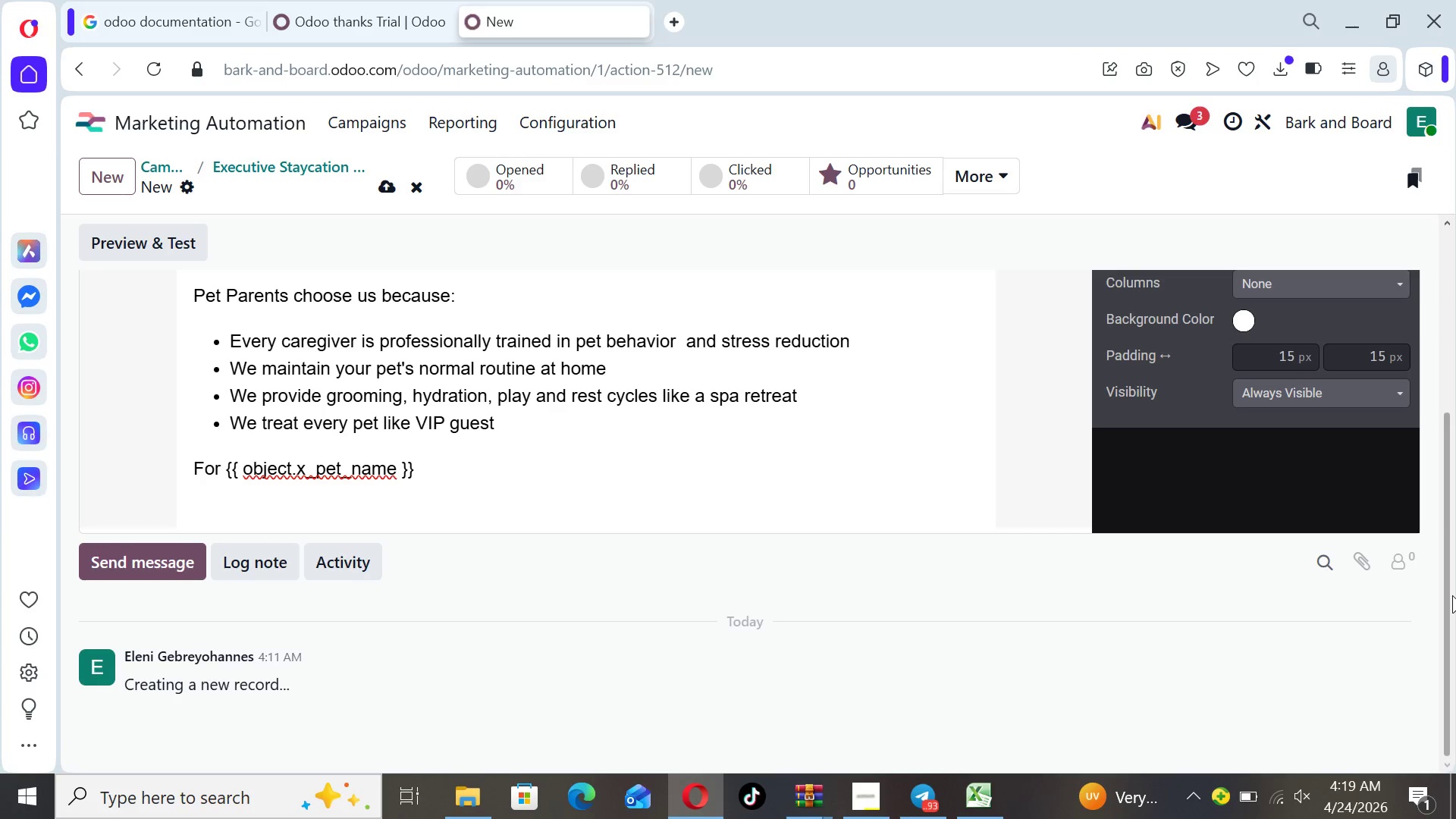 
wait(5.17)
 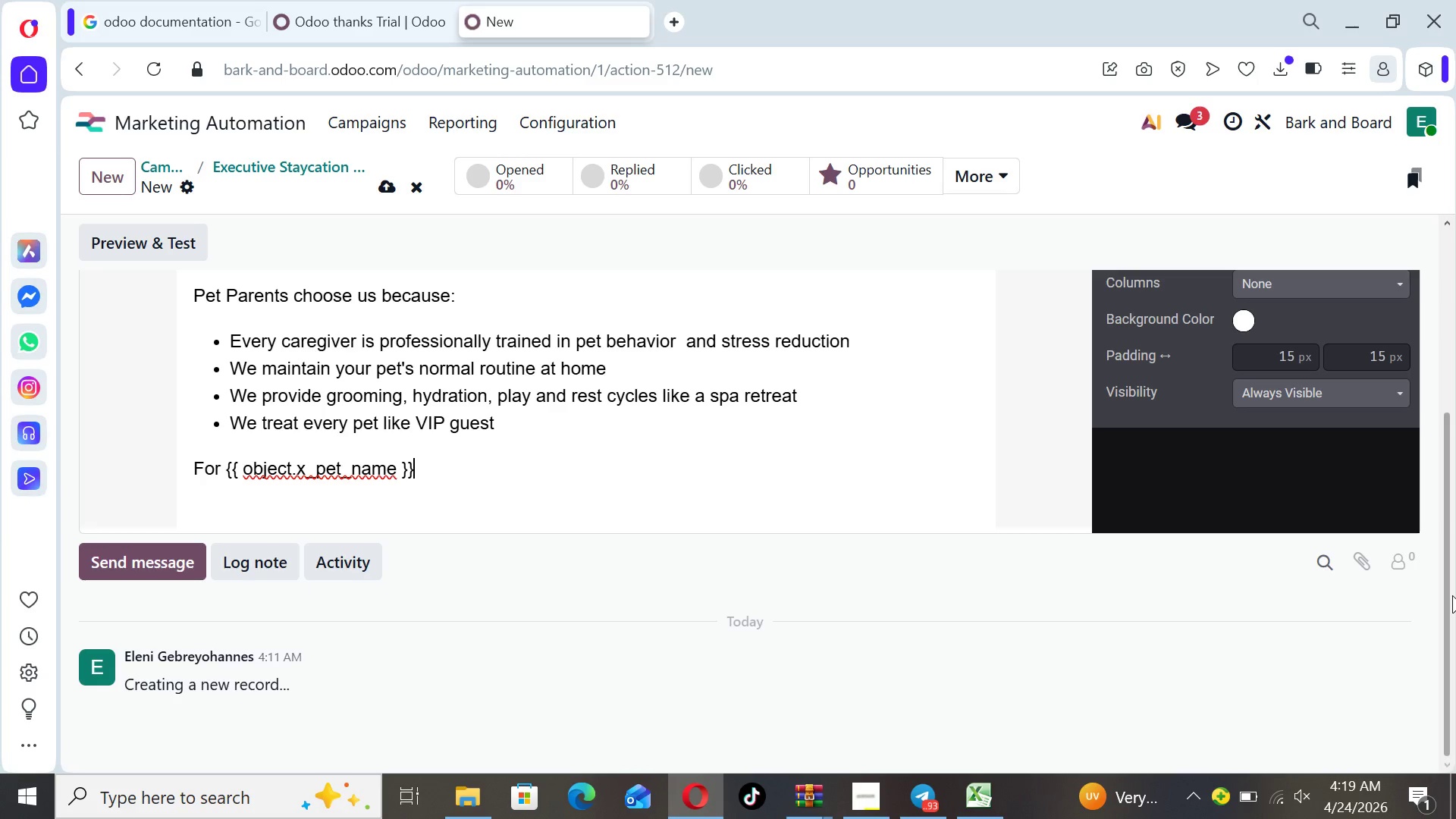 
type(, this mea ns)
 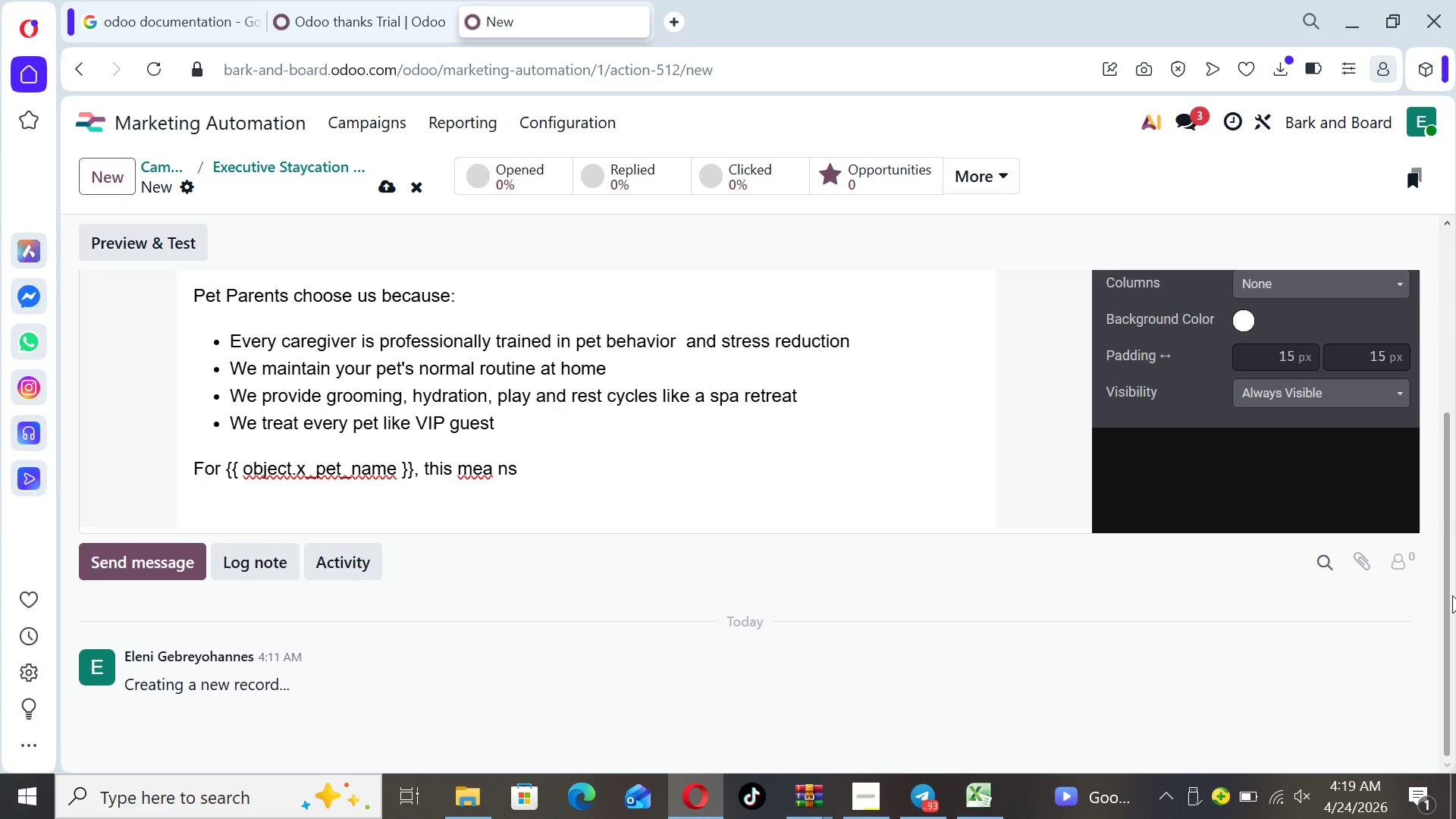 
key(ArrowLeft)
 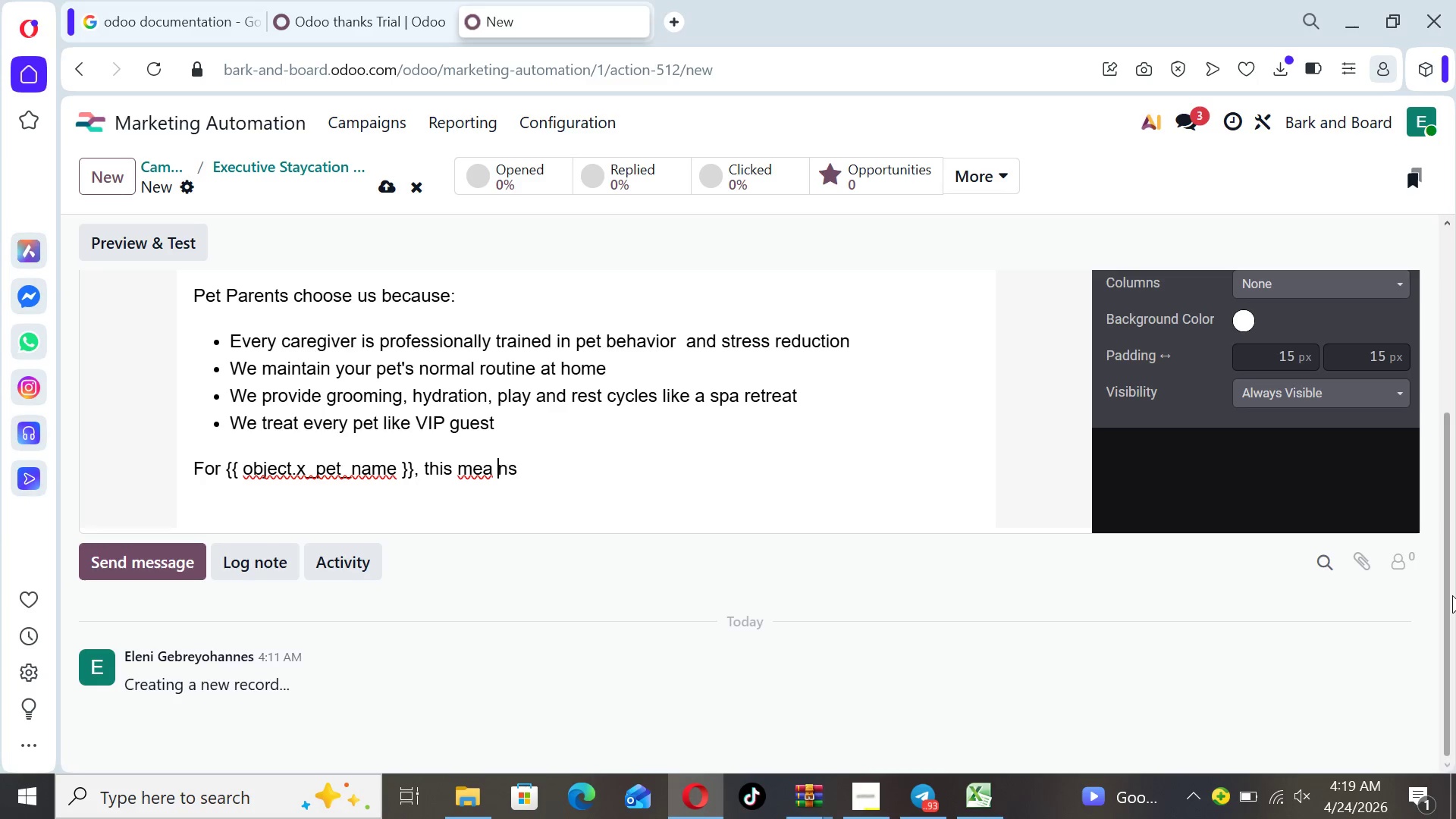 
key(ArrowLeft)
 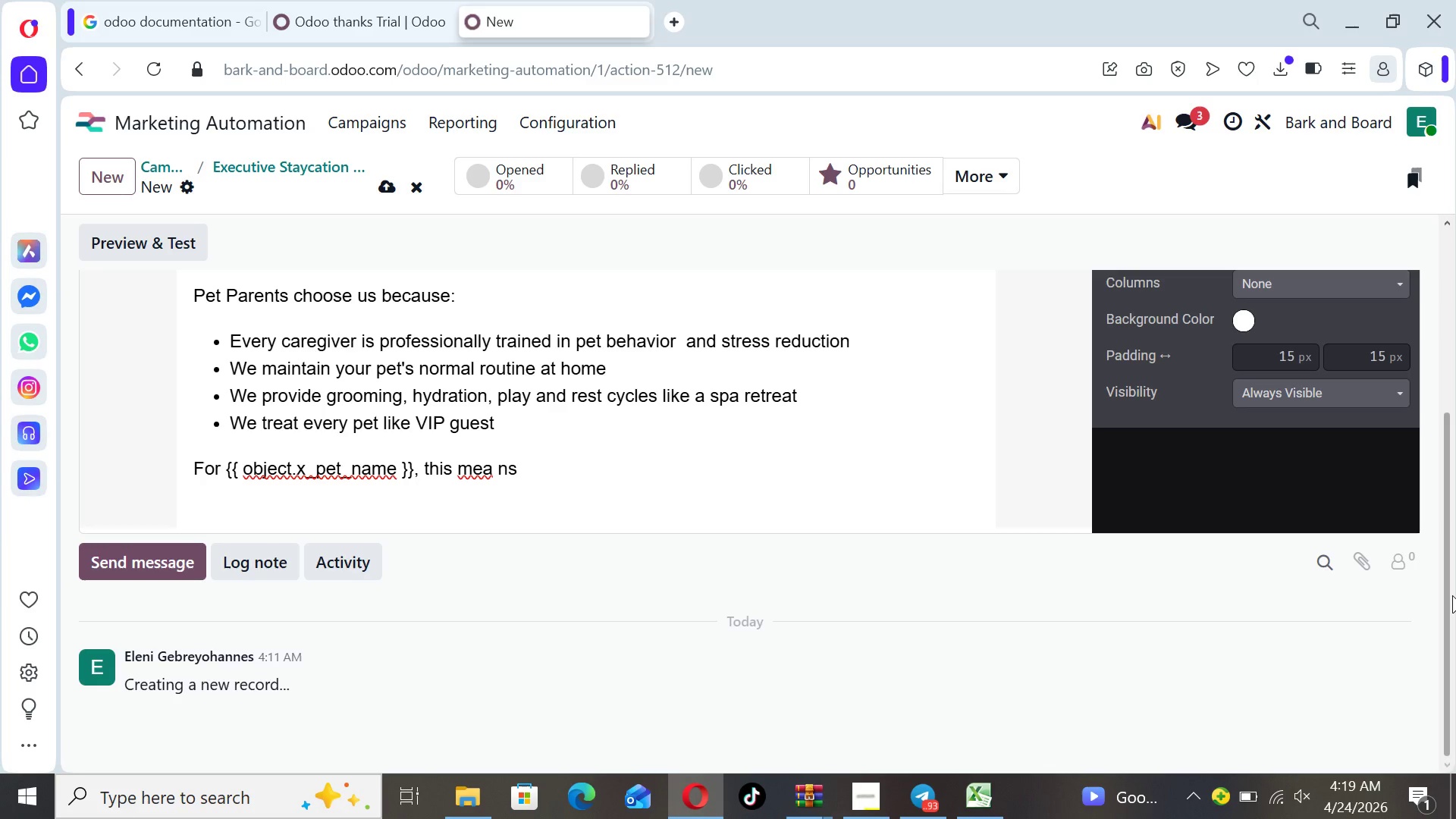 
key(Backspace)
 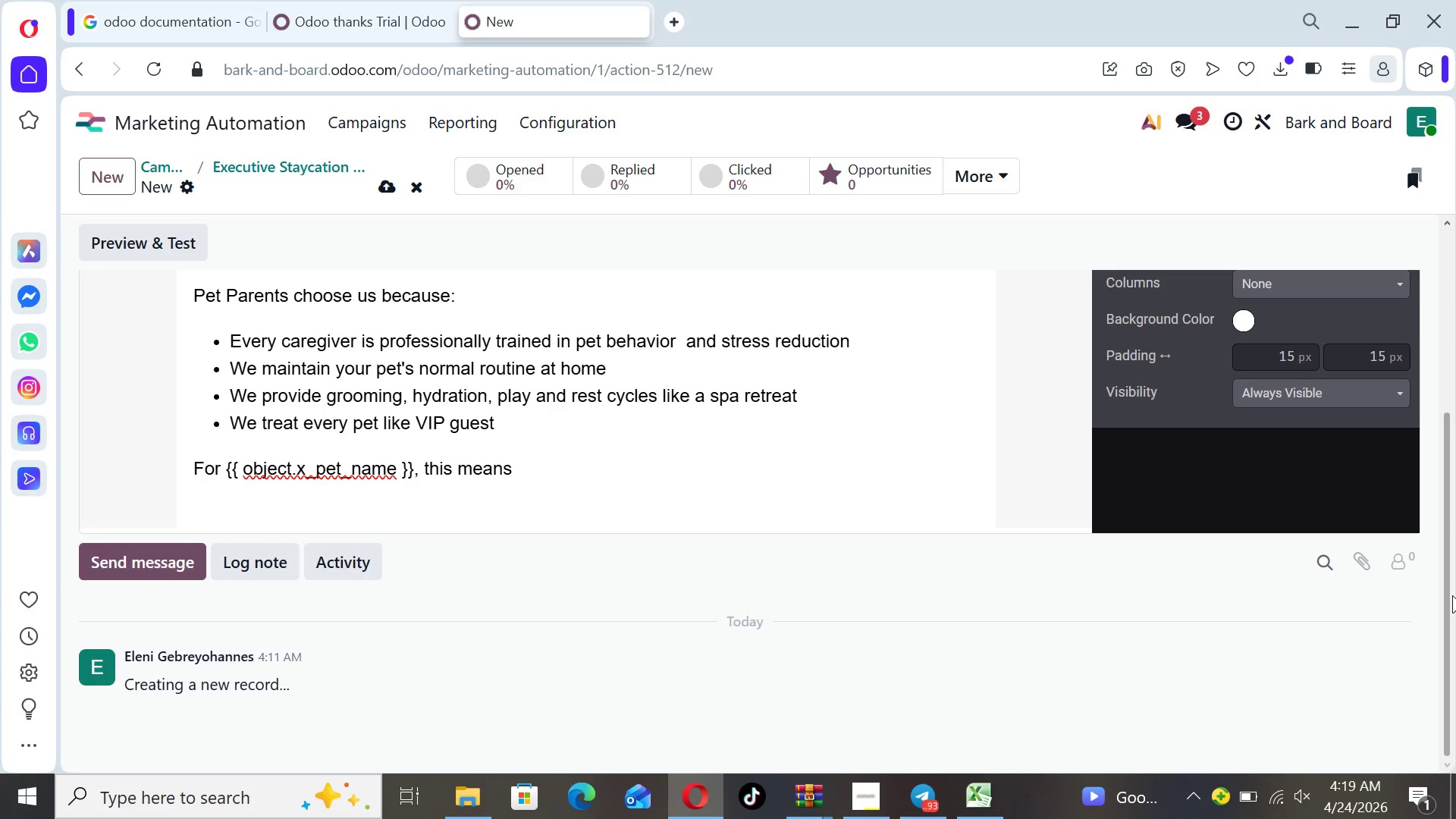 
key(ArrowRight)
 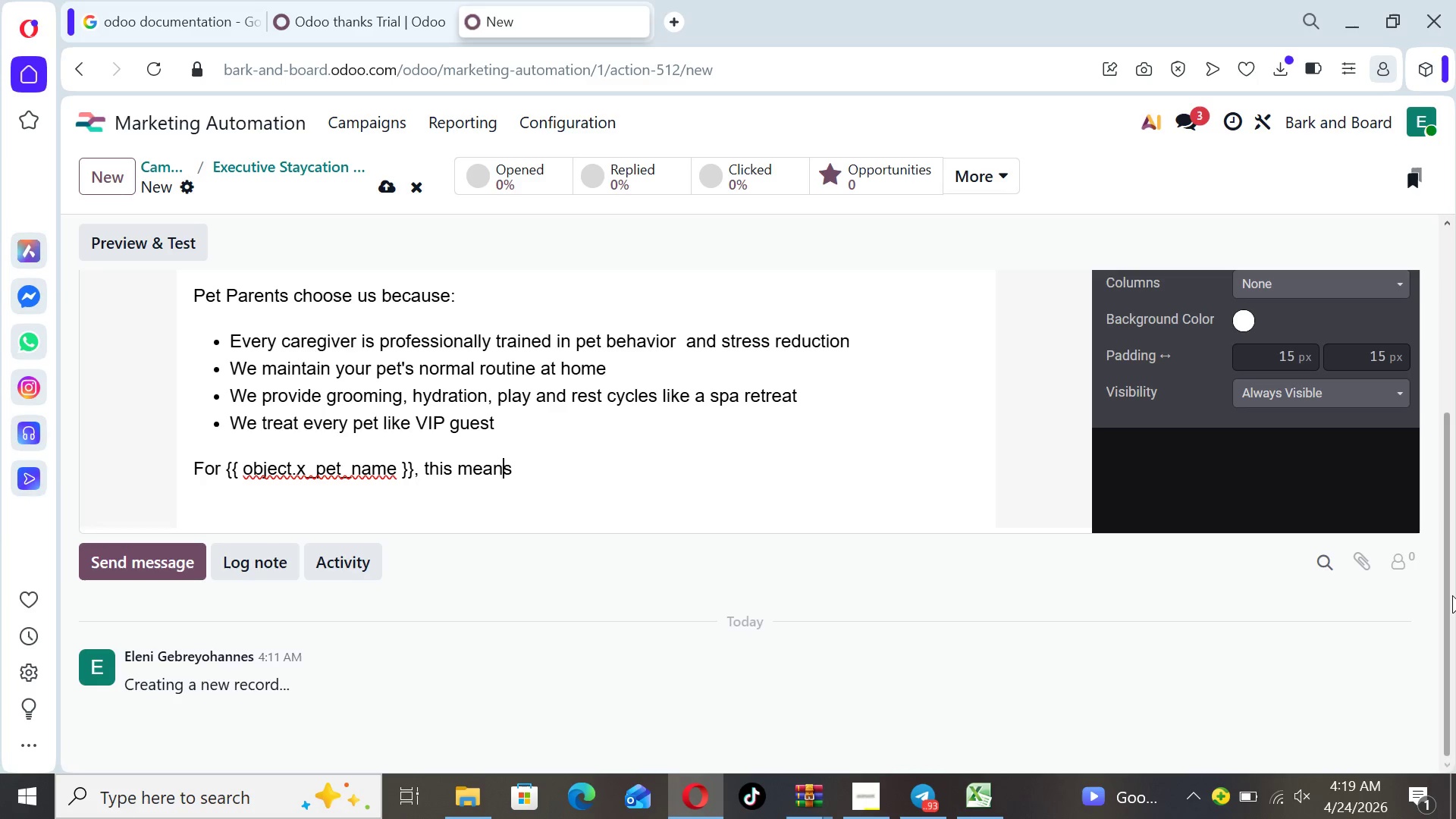 
key(ArrowRight)
 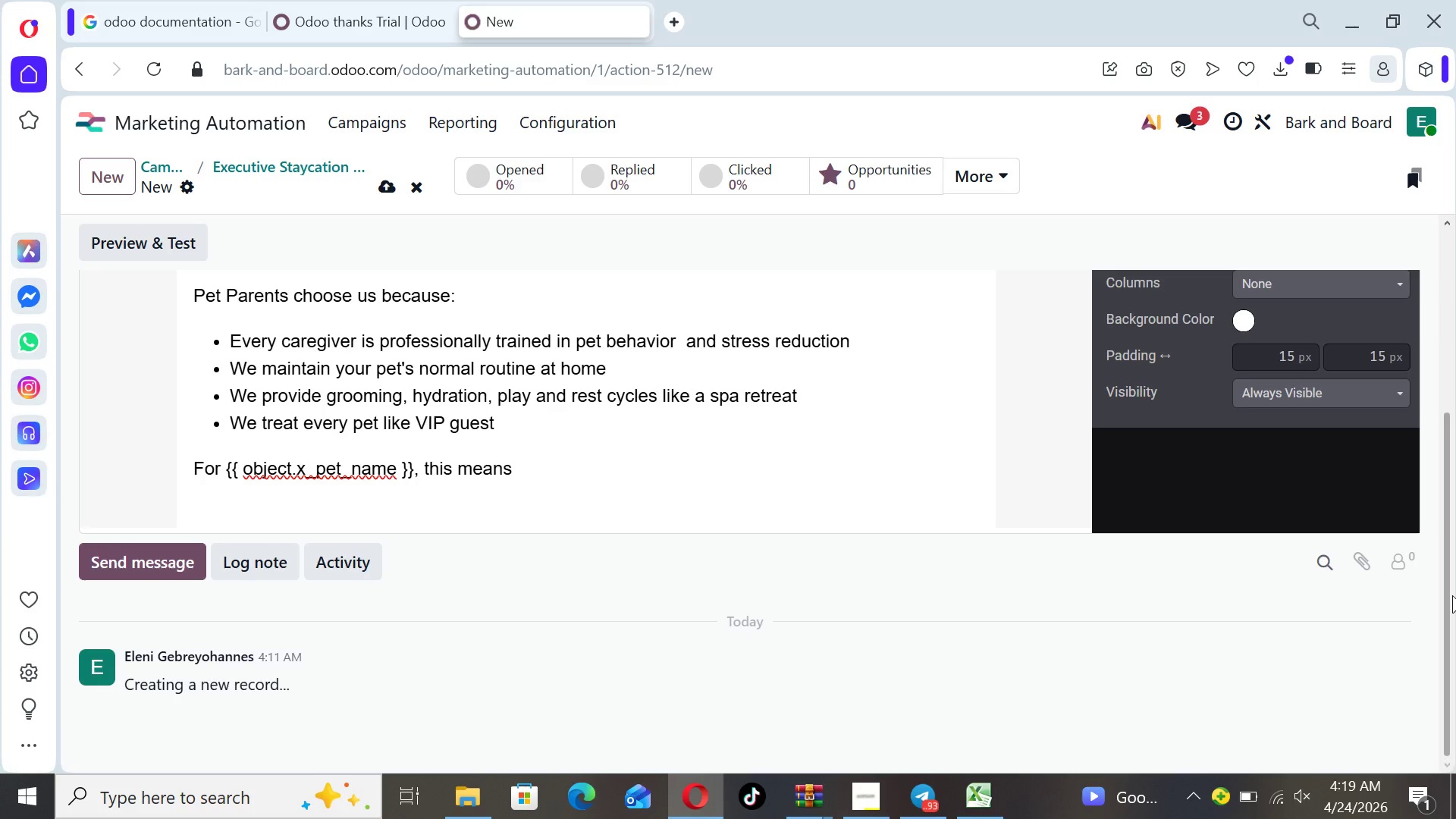 
key(Space)
 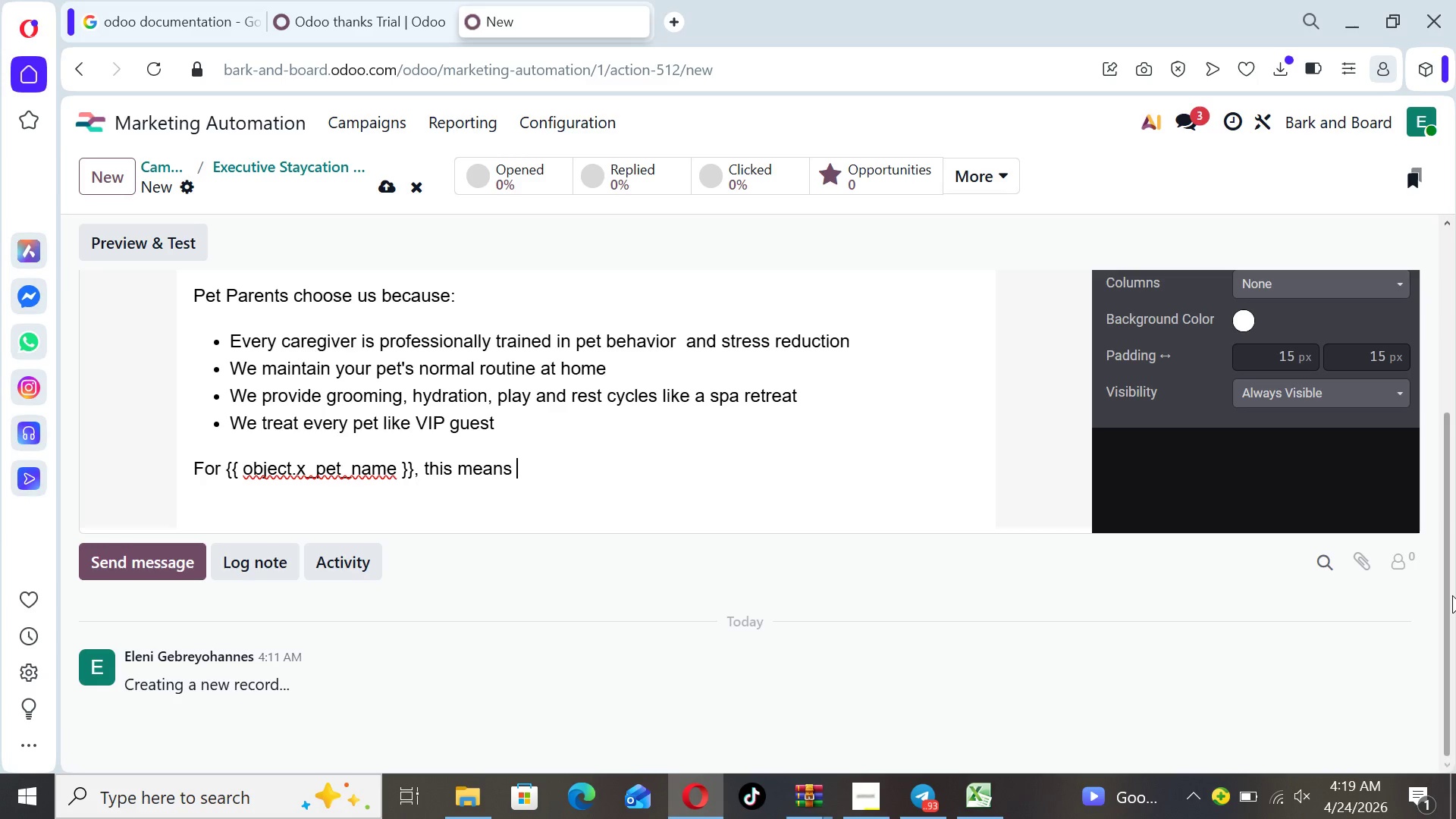 
type(familiar surroundings , gentl )
key(Backspace)
type(e care, and no kennel anxiety)
 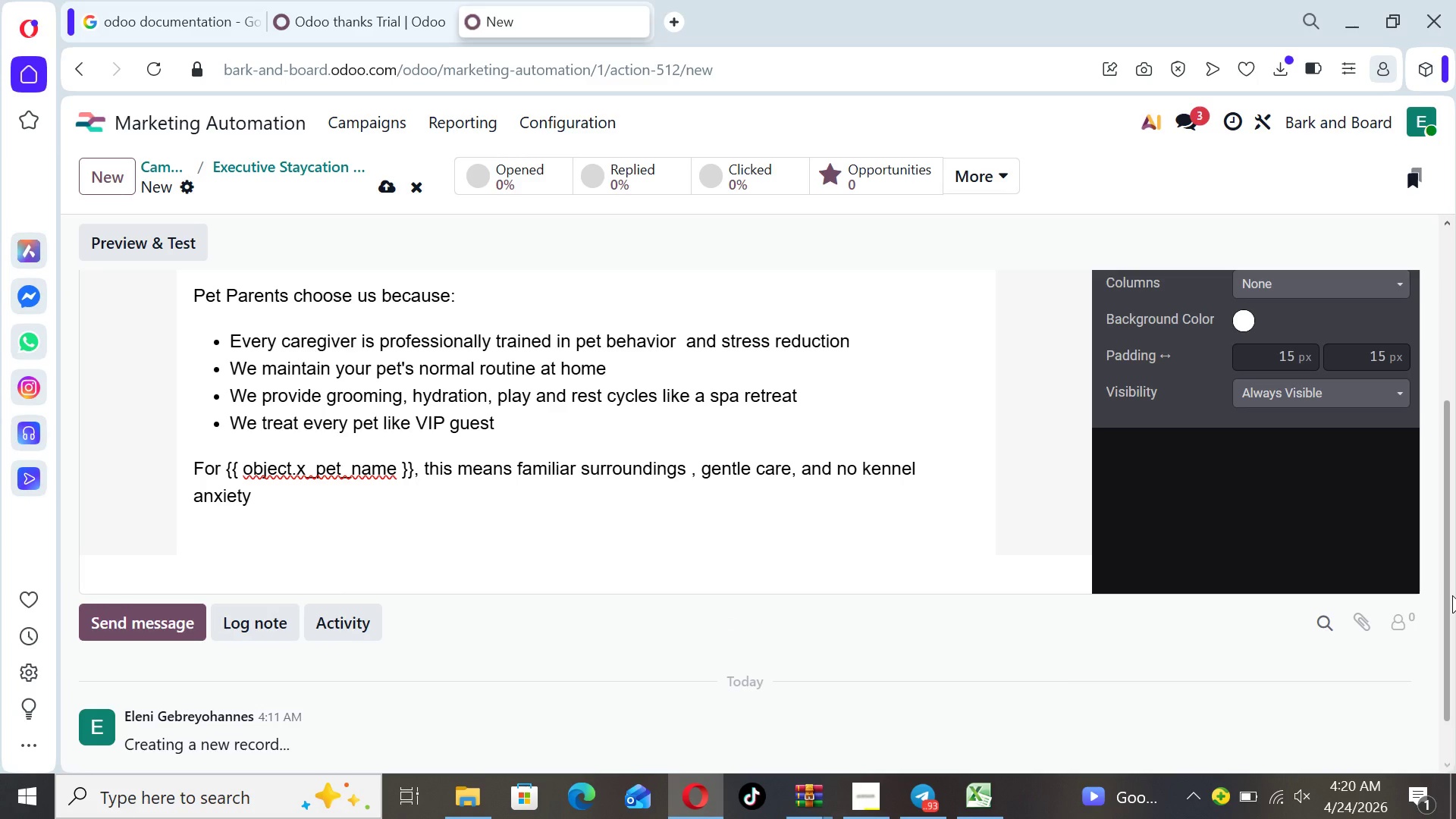 
key(Period)
 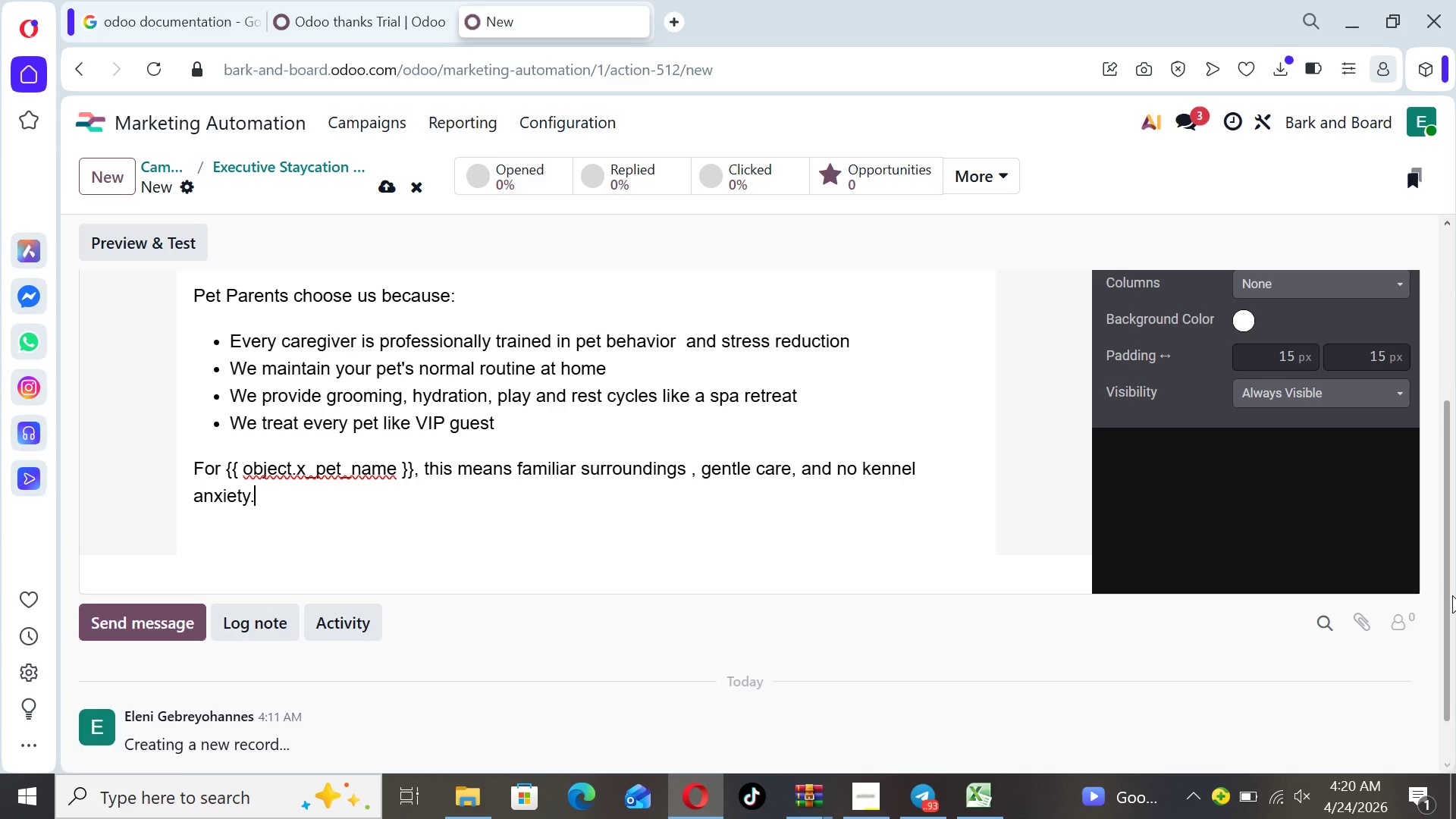 
key(Enter)
 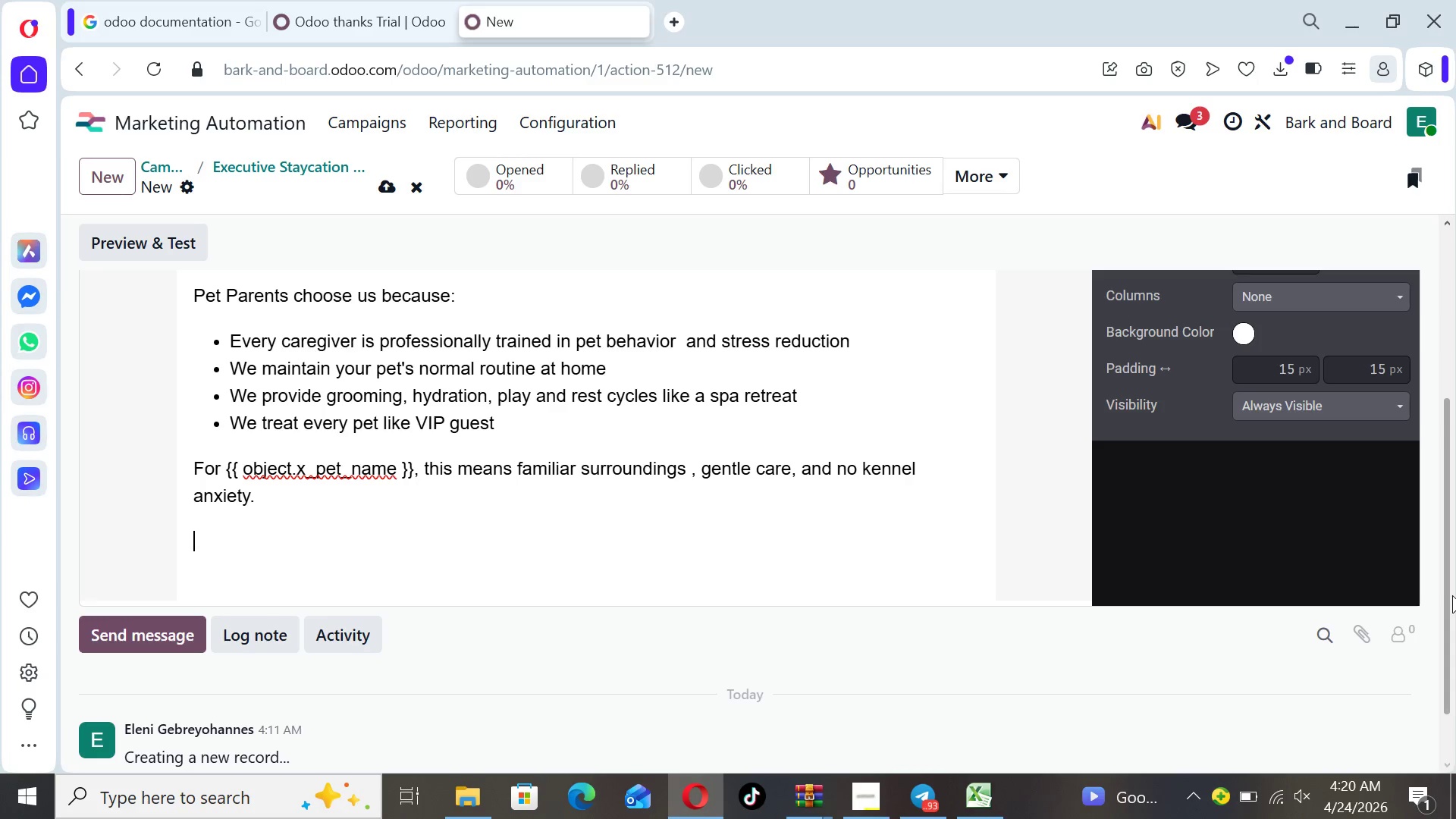 
type(Since [[)
key(Backspace)
key(Backspace)
type({{O)
key(Backspace)
type( OBJECT)
 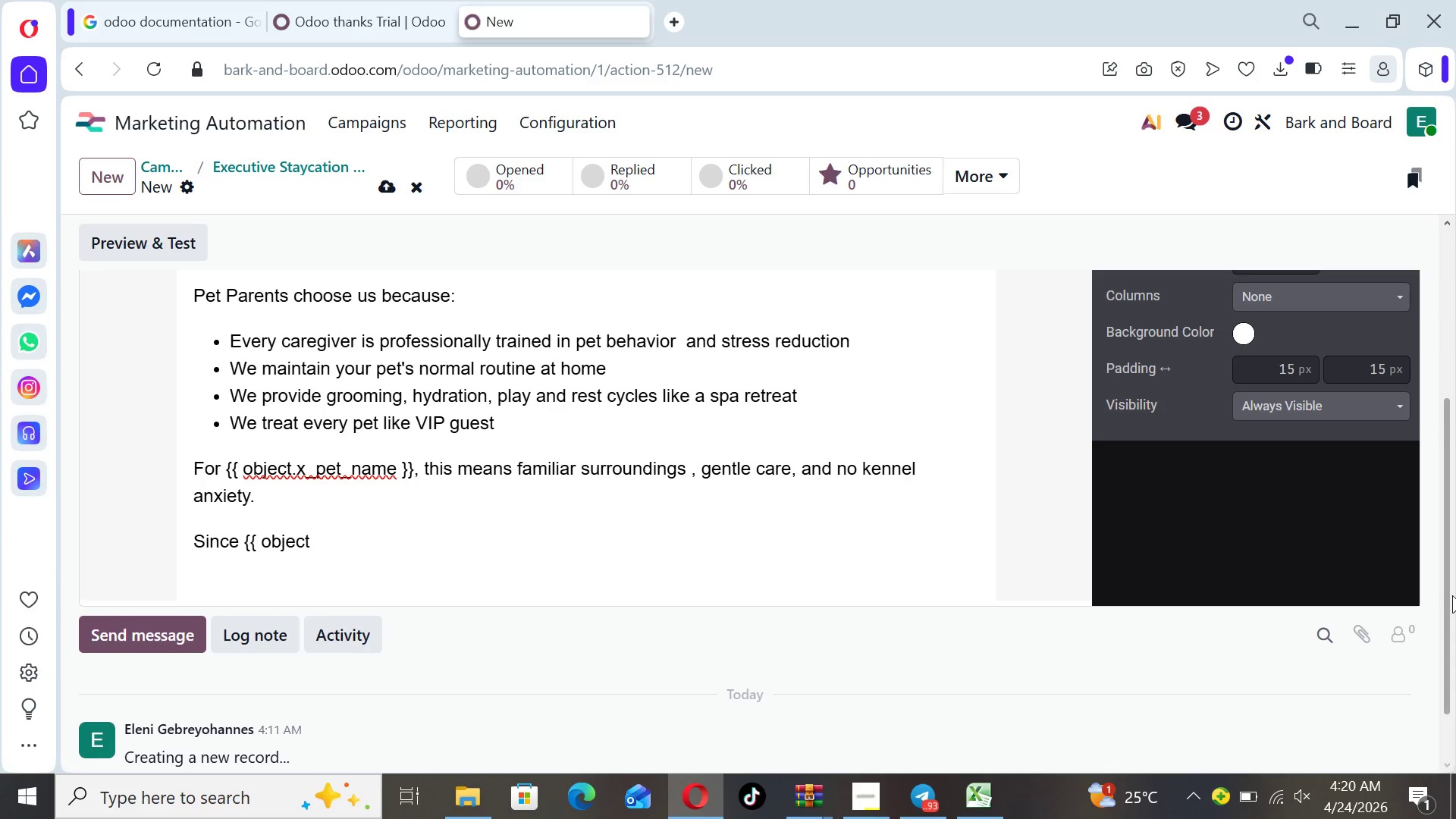 
hold_key(key=CapsLock, duration=0.58)
 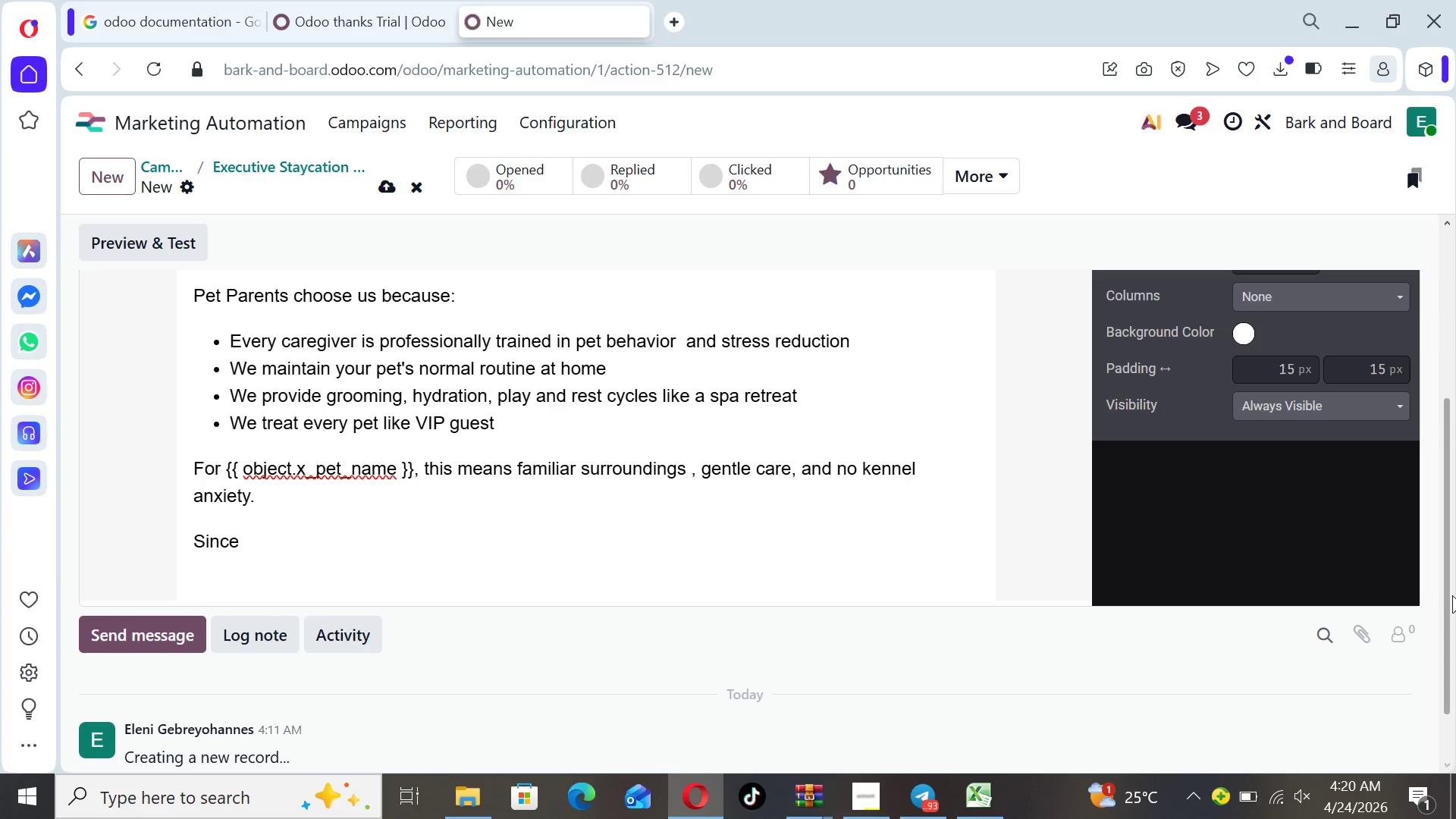 
wait(5.48)
 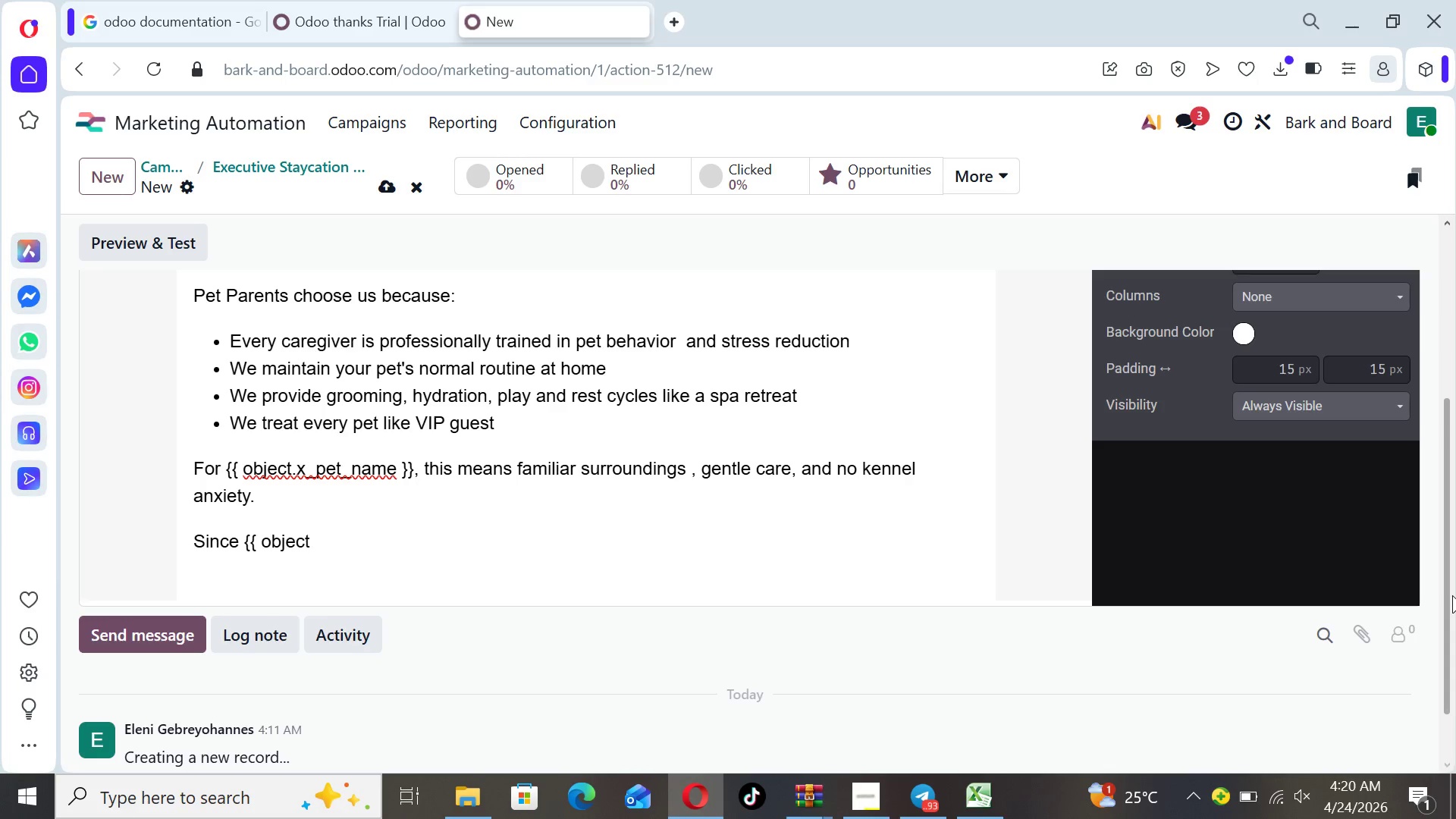 
type(.x_last_service_date }}, )
 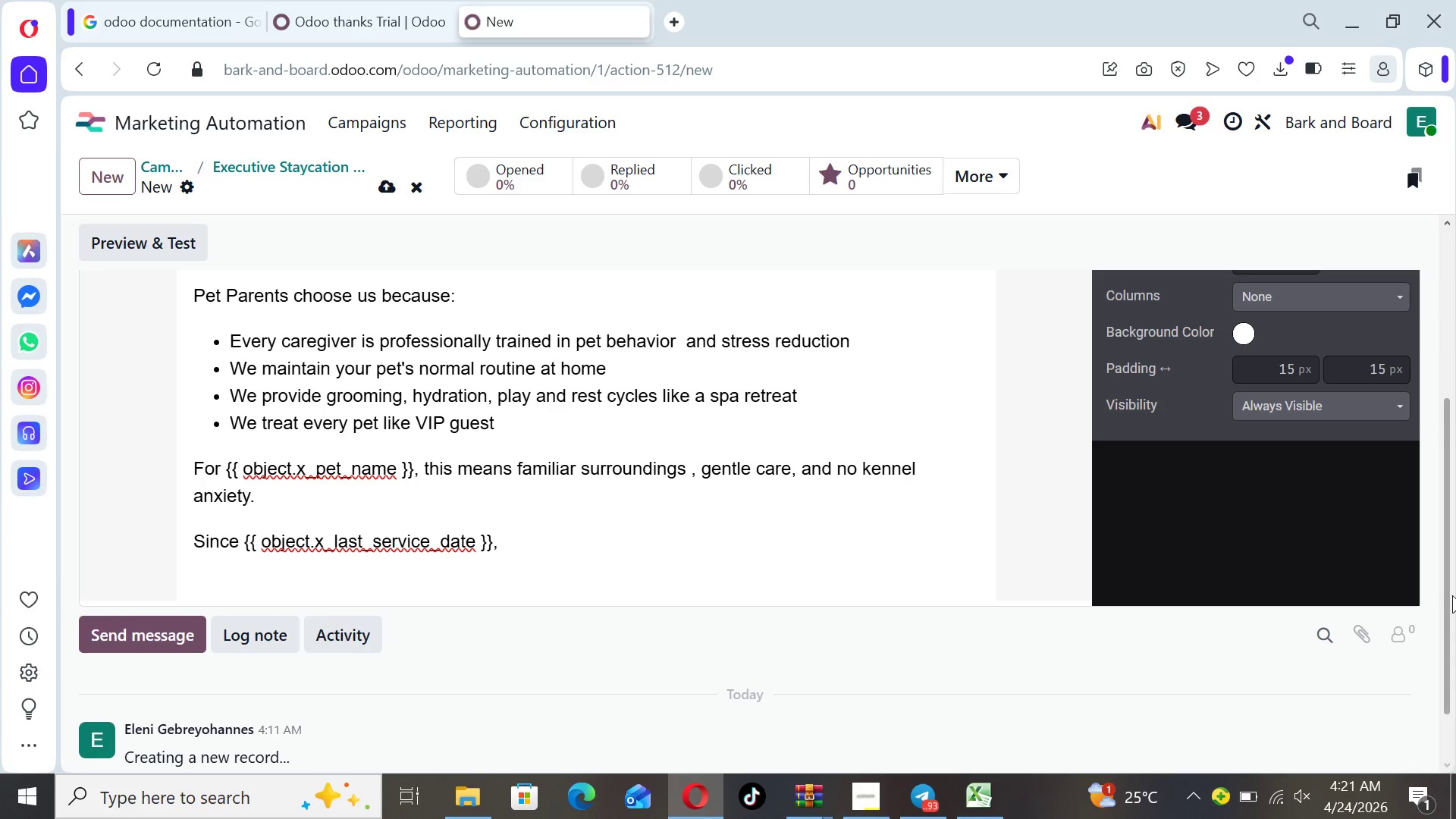 
wait(16.76)
 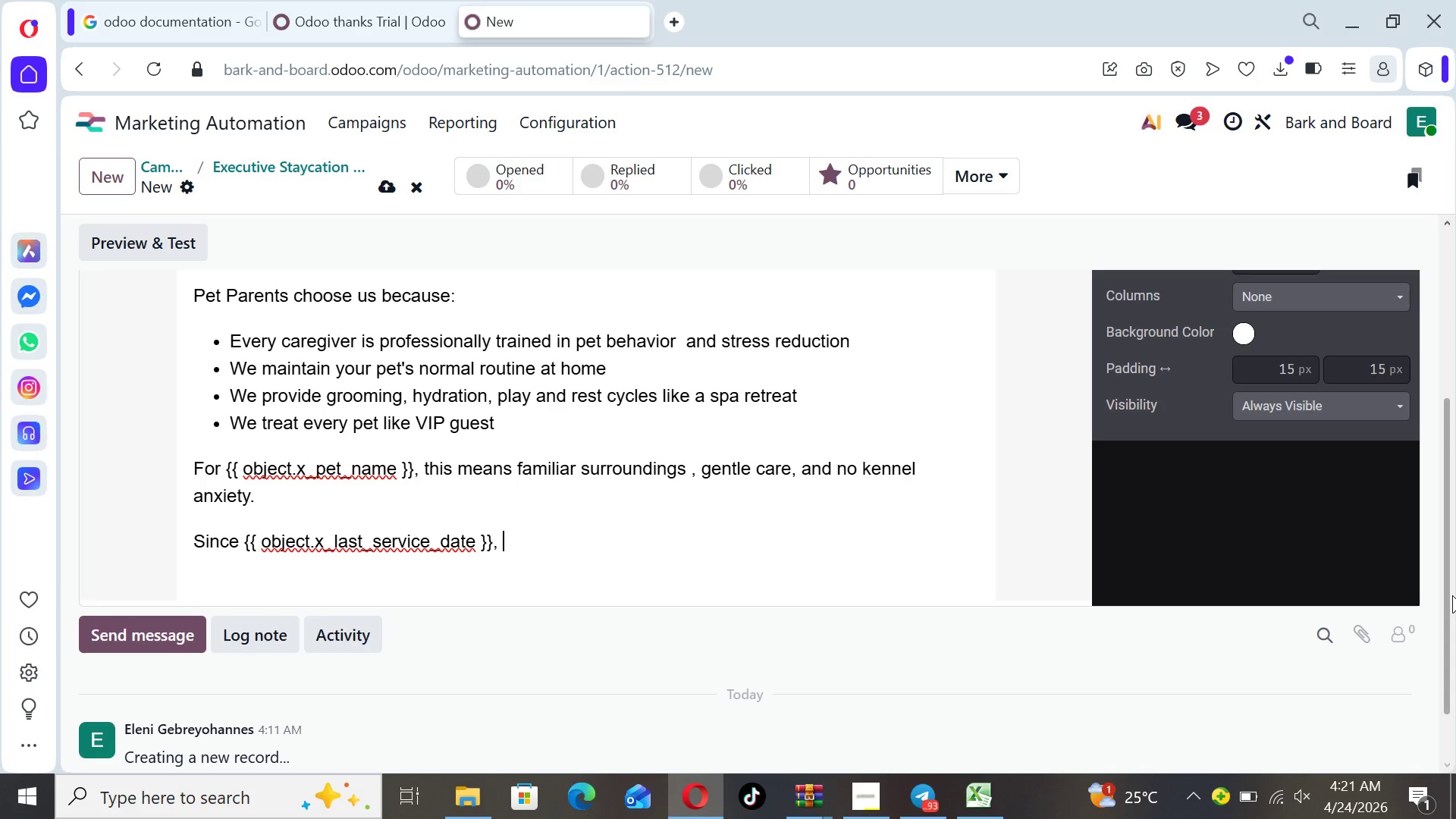 
left_click([243, 535])
 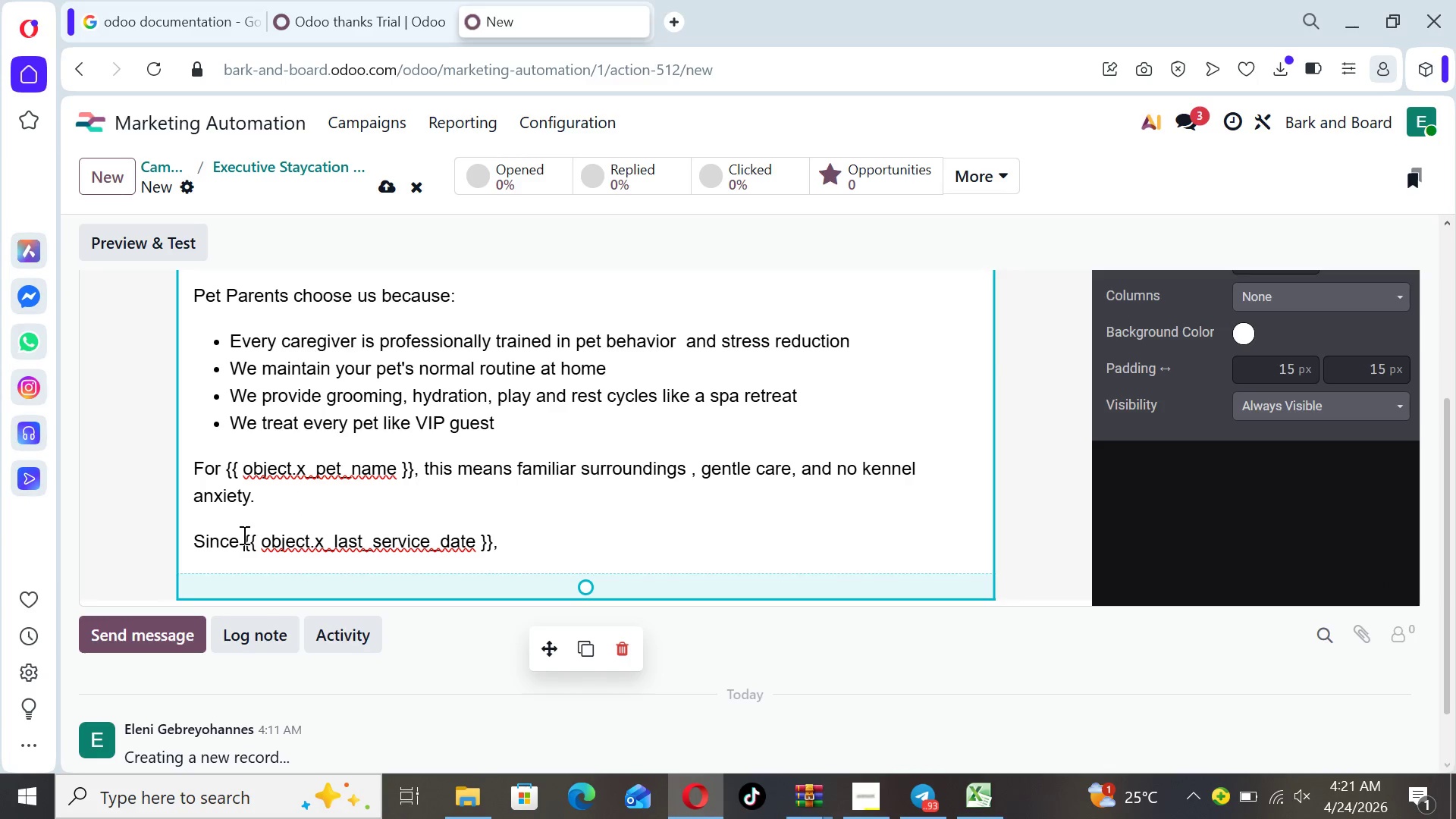 
type({{ object)
 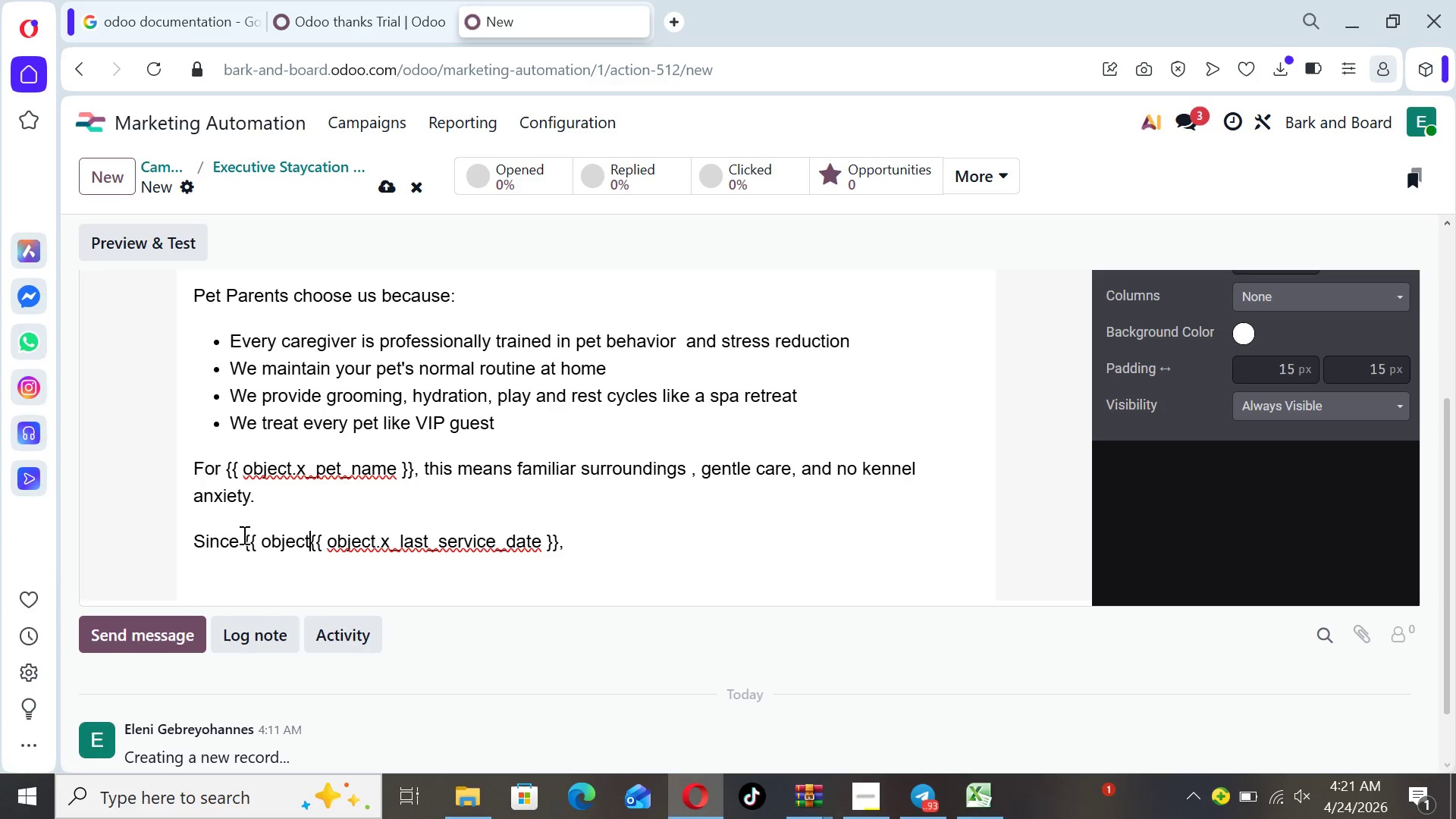 
type(.x_pet_name }} )
key(Backspace)
type('s last visit on )
 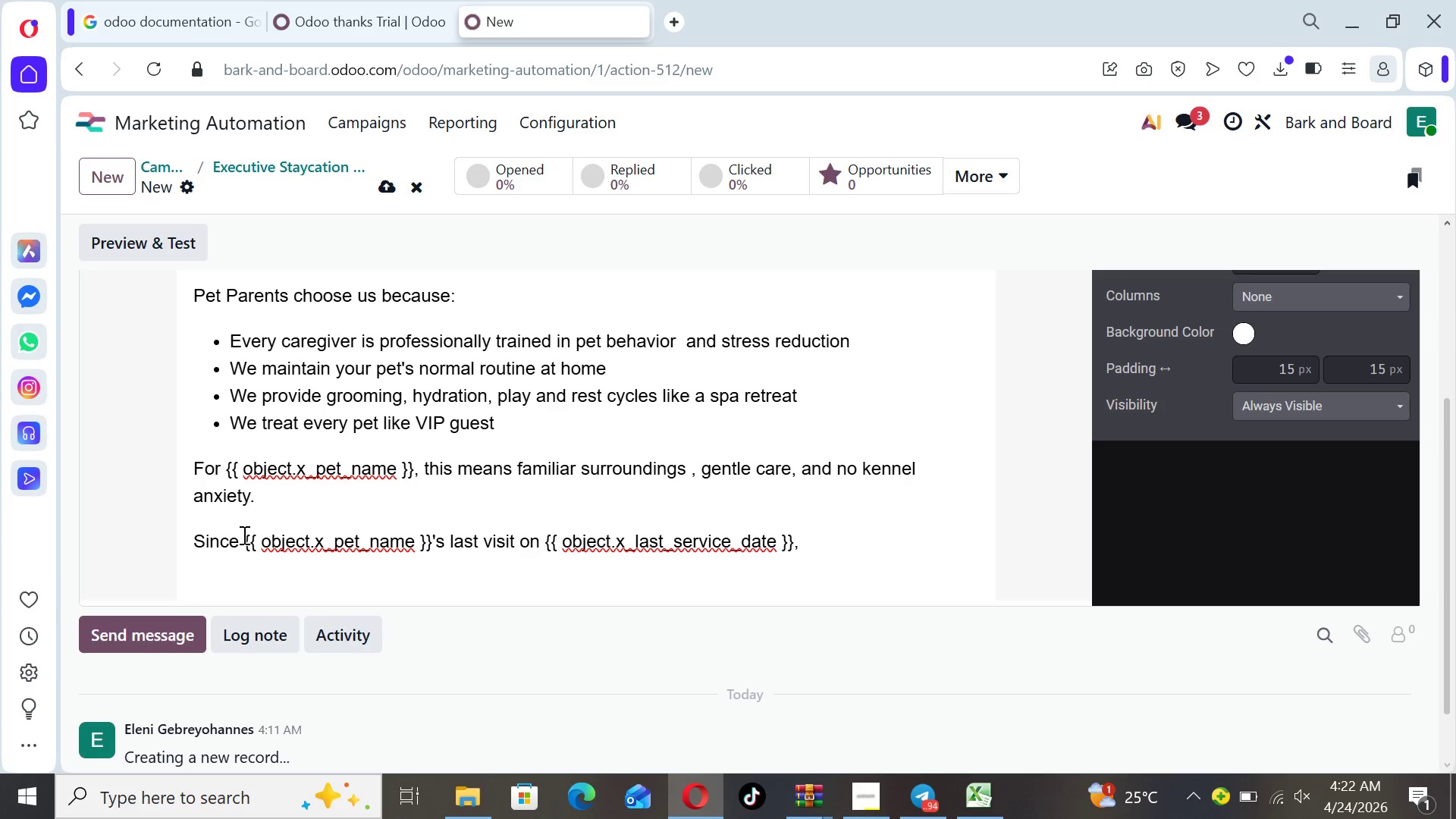 
hold_key(key=ArrowRight, duration=1.45)
 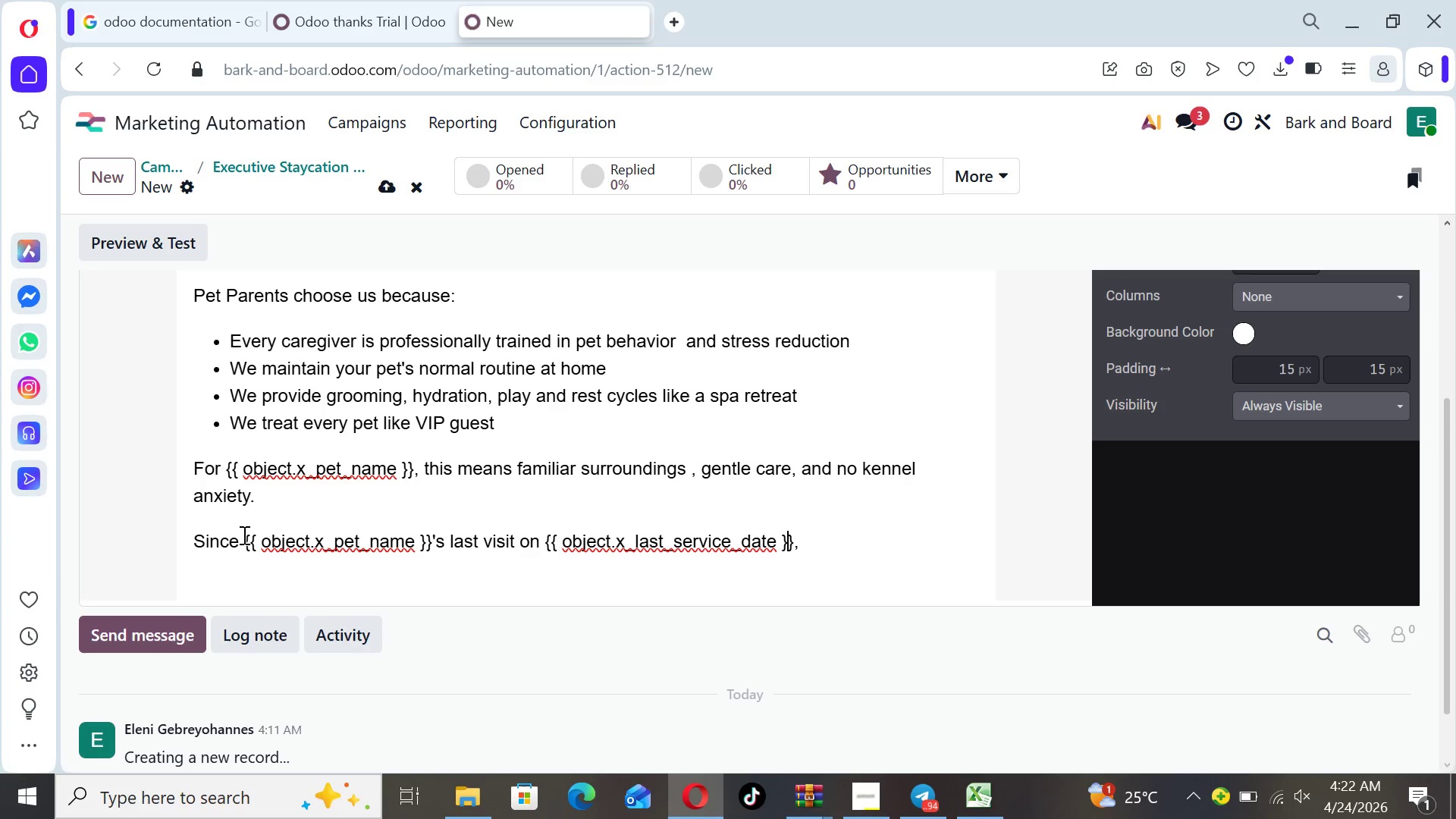 
key(ArrowRight)
 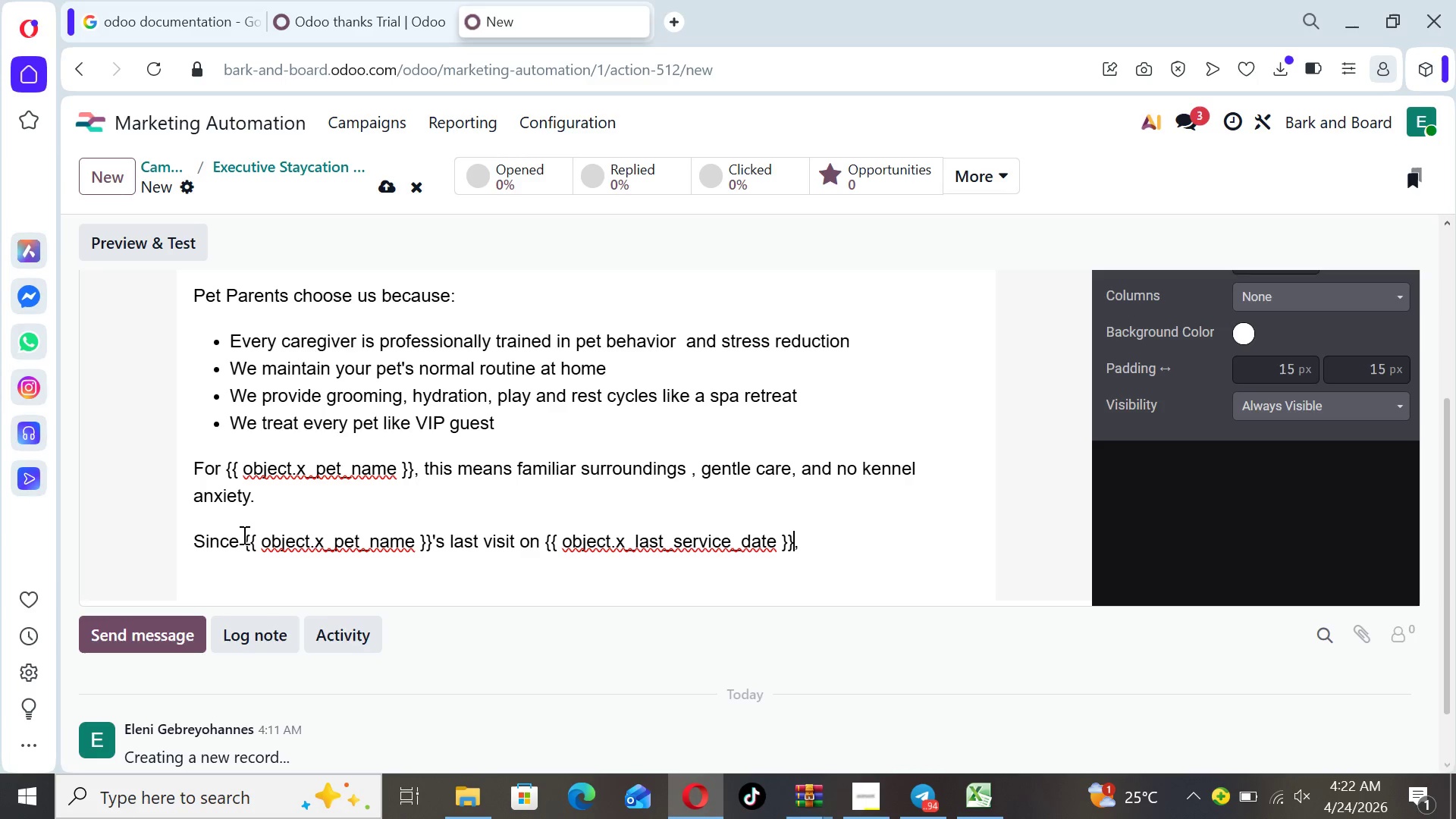 
key(ArrowRight)
 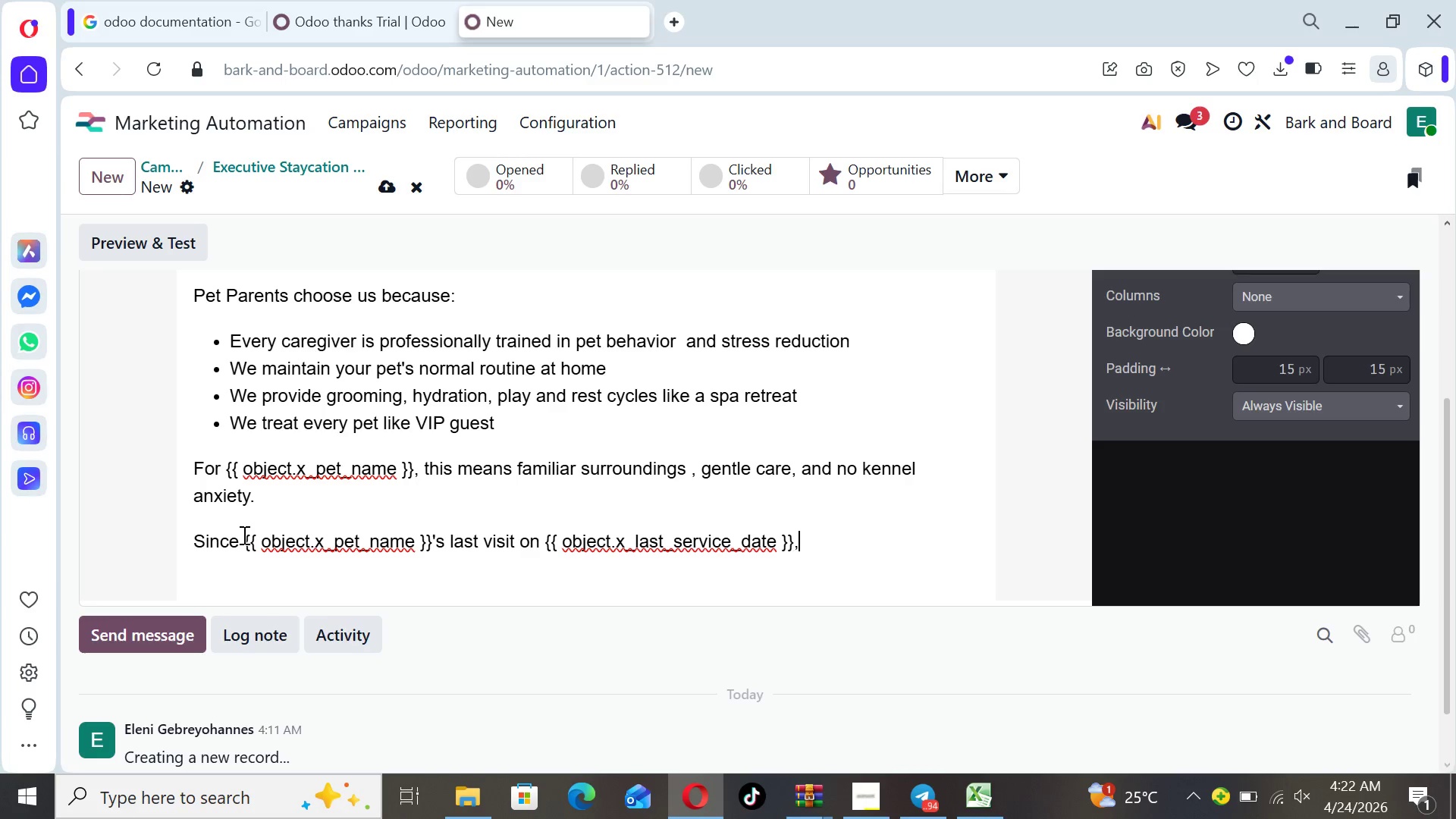 
key(ArrowRight)
 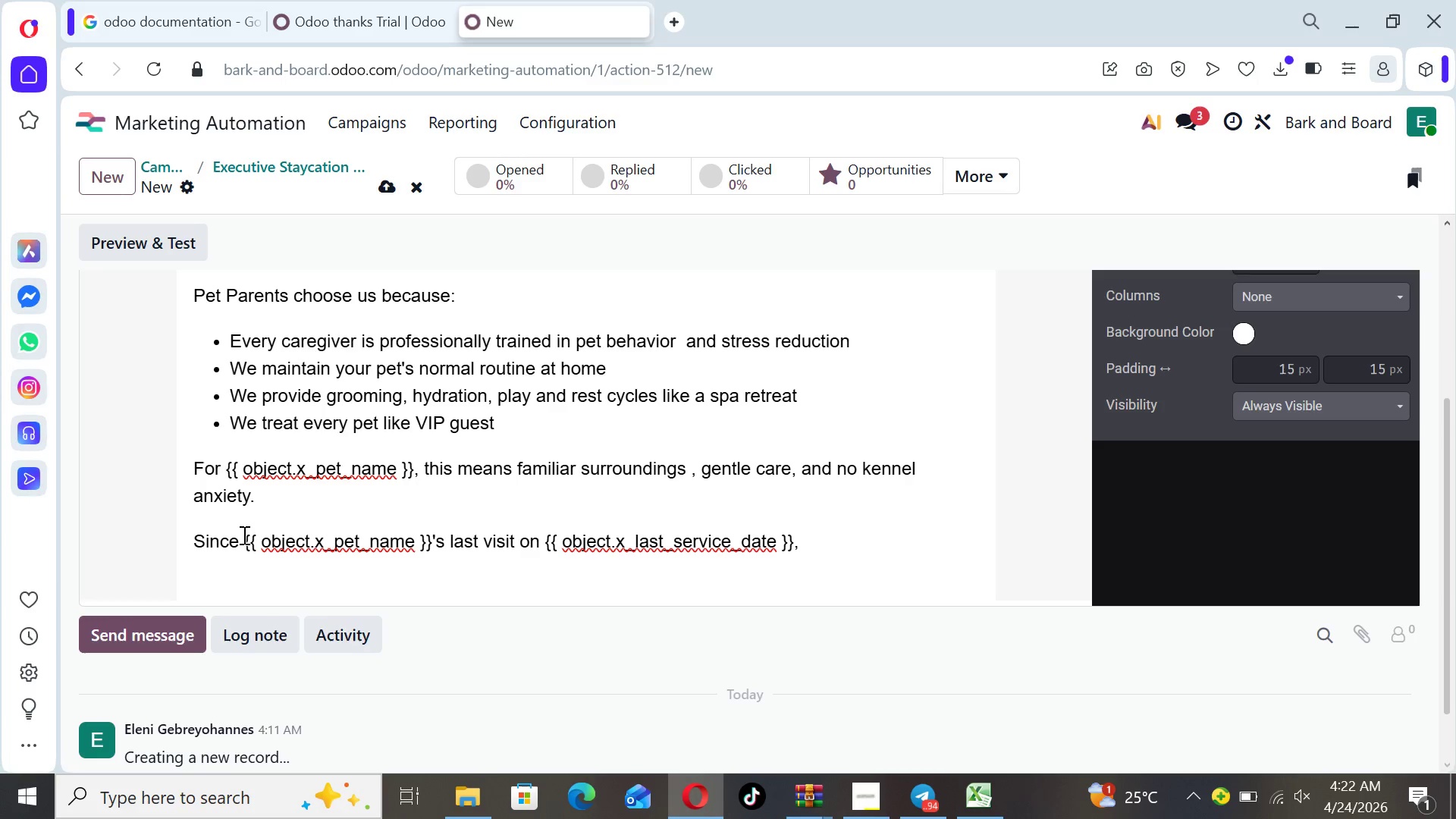 
type(, w)
key(Backspace)
key(Backspace)
key(Backspace)
type( we've)
 